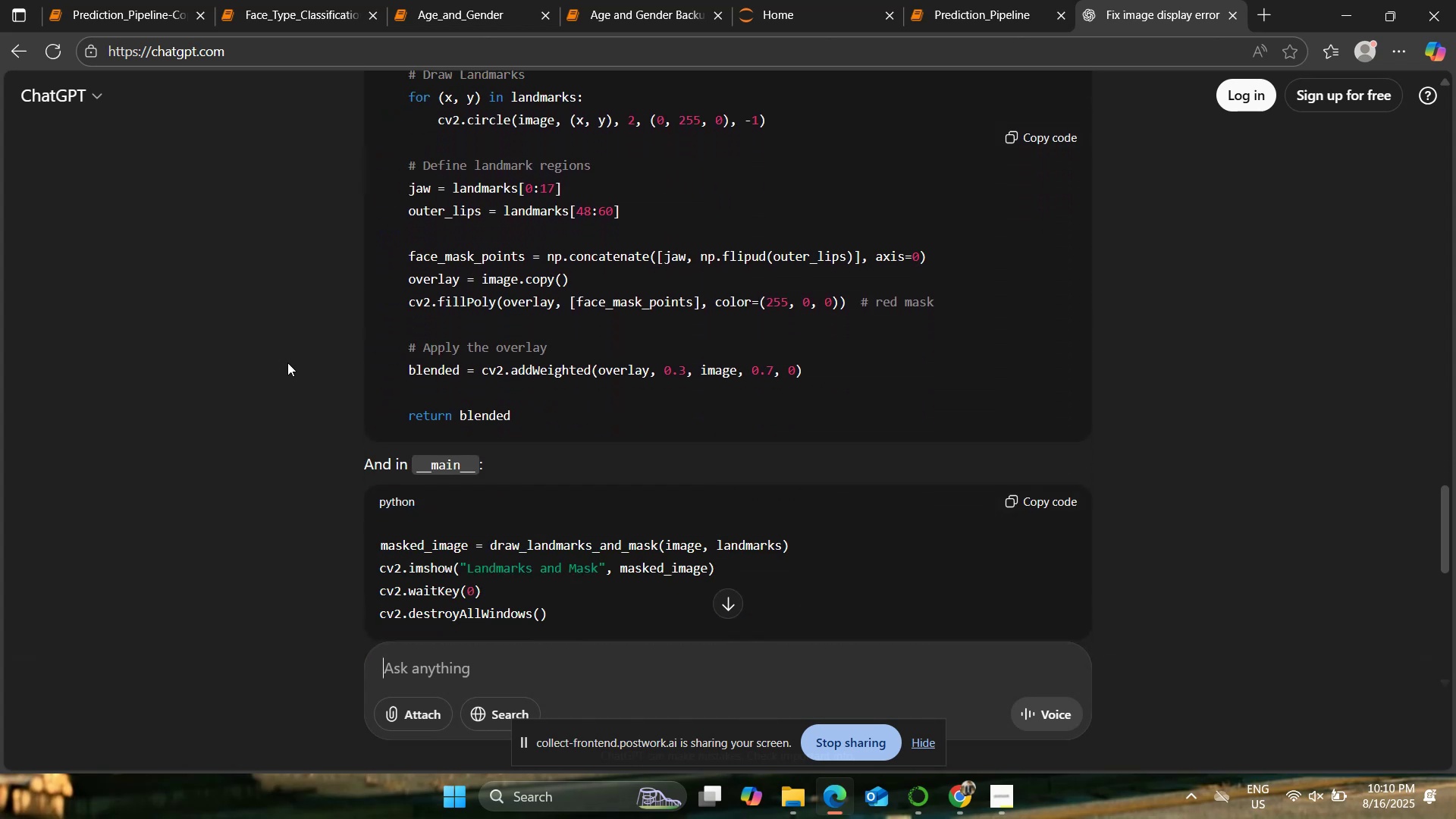 
scroll: coordinate [287, 362], scroll_direction: up, amount: 1.0
 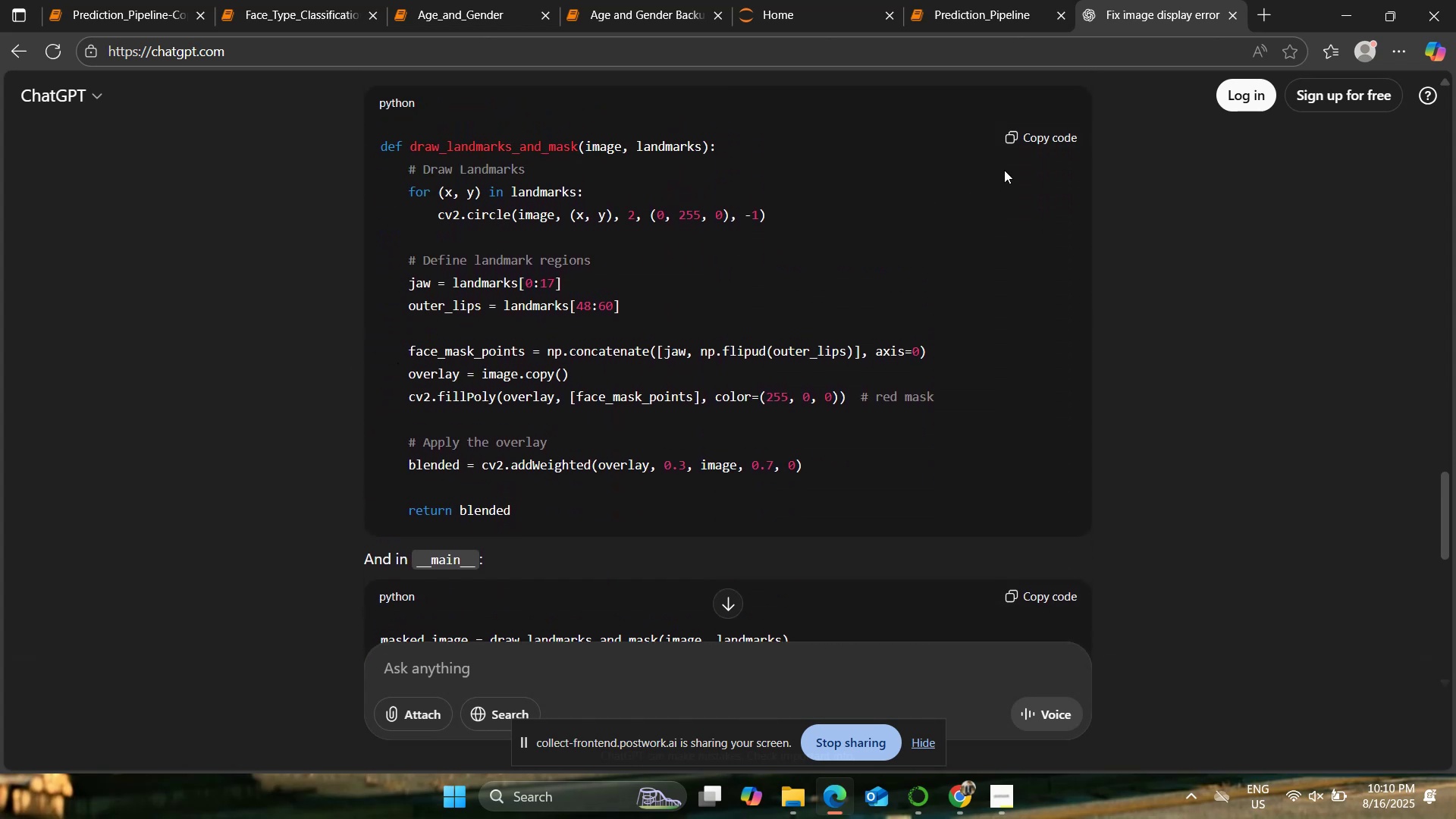 
scroll: coordinate [323, 377], scroll_direction: down, amount: 6.0
 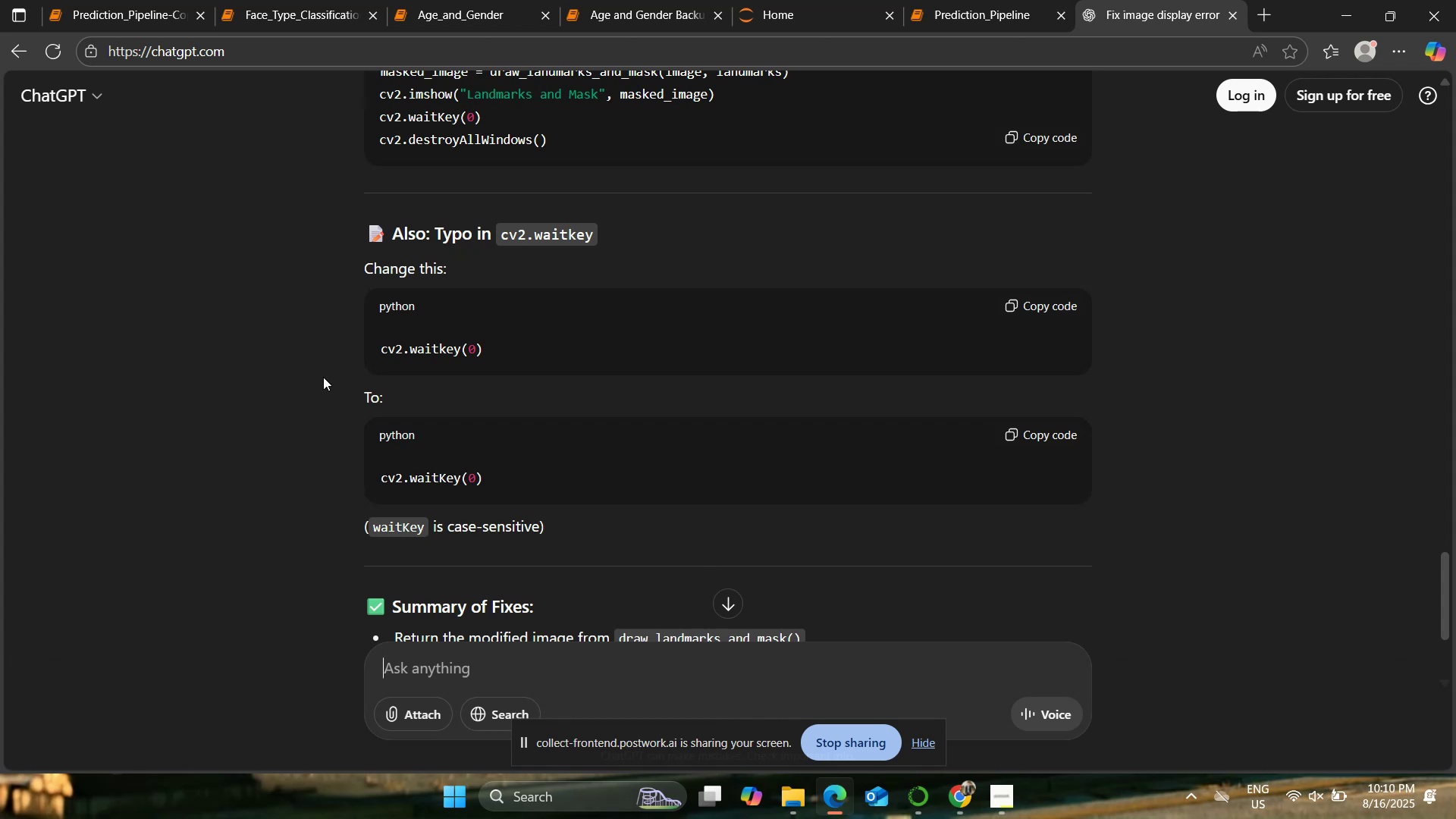 
scroll: coordinate [323, 377], scroll_direction: up, amount: 1.0
 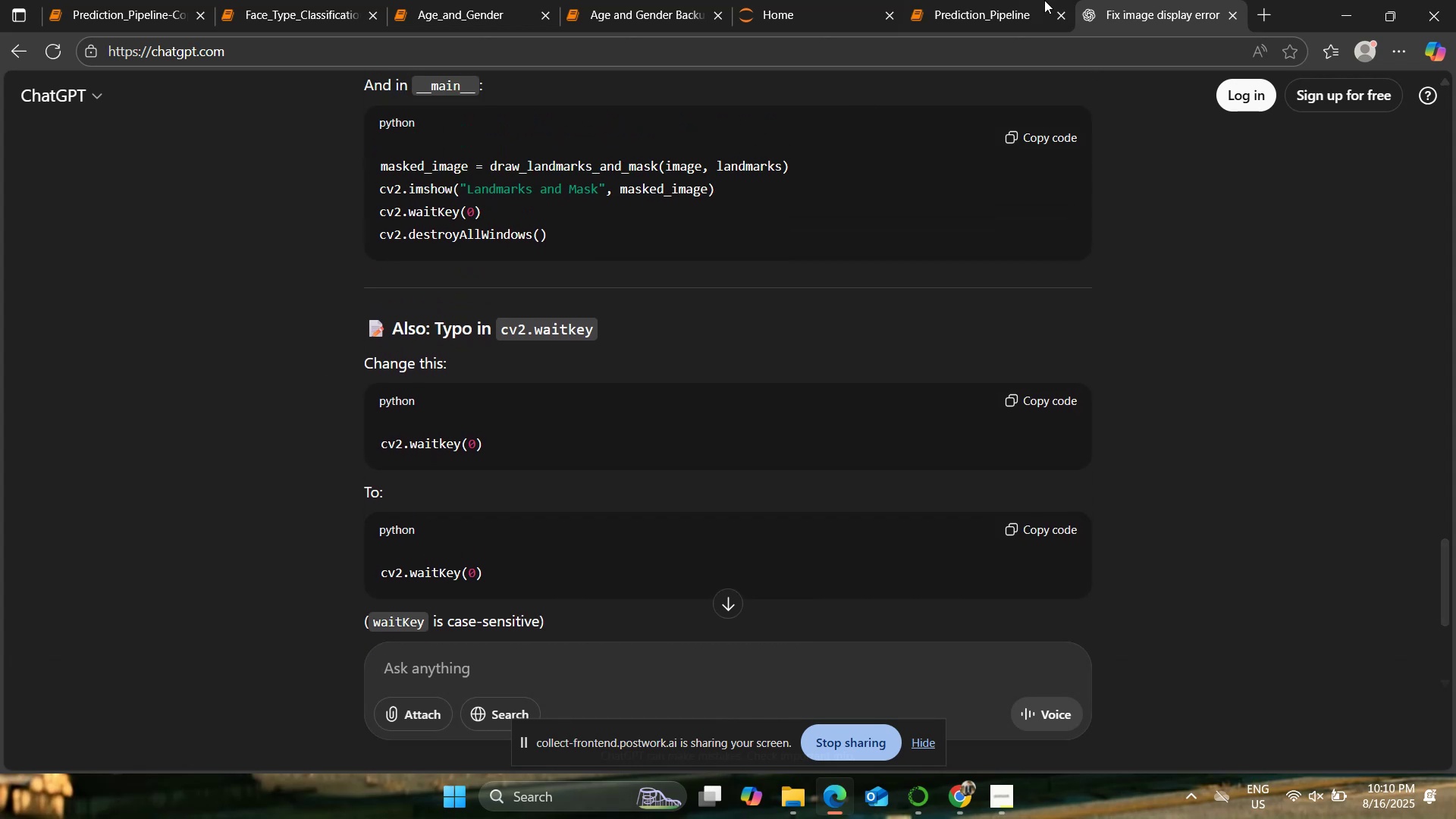 
left_click([989, 0])
 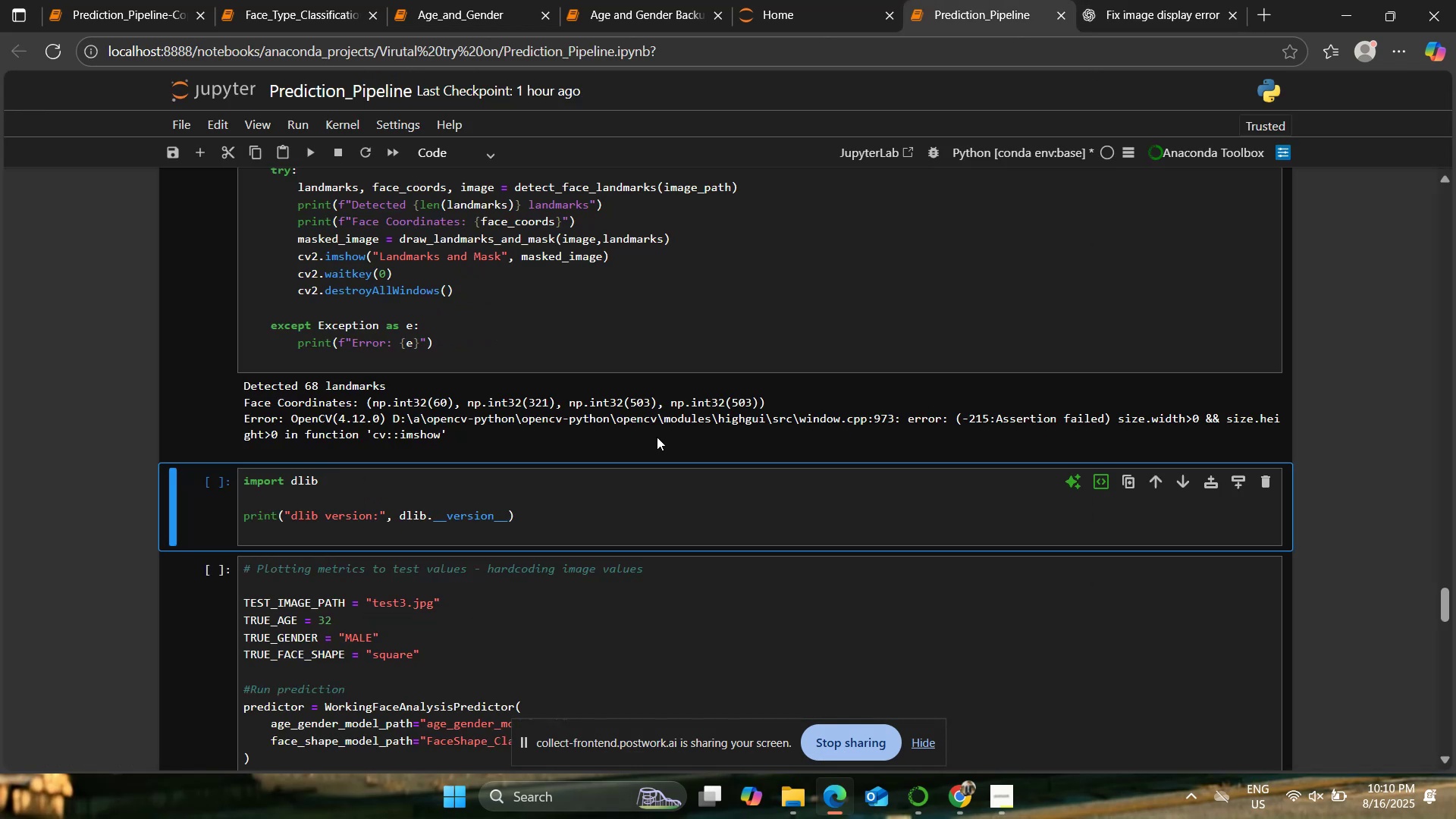 
scroll: coordinate [684, 383], scroll_direction: up, amount: 1.0
 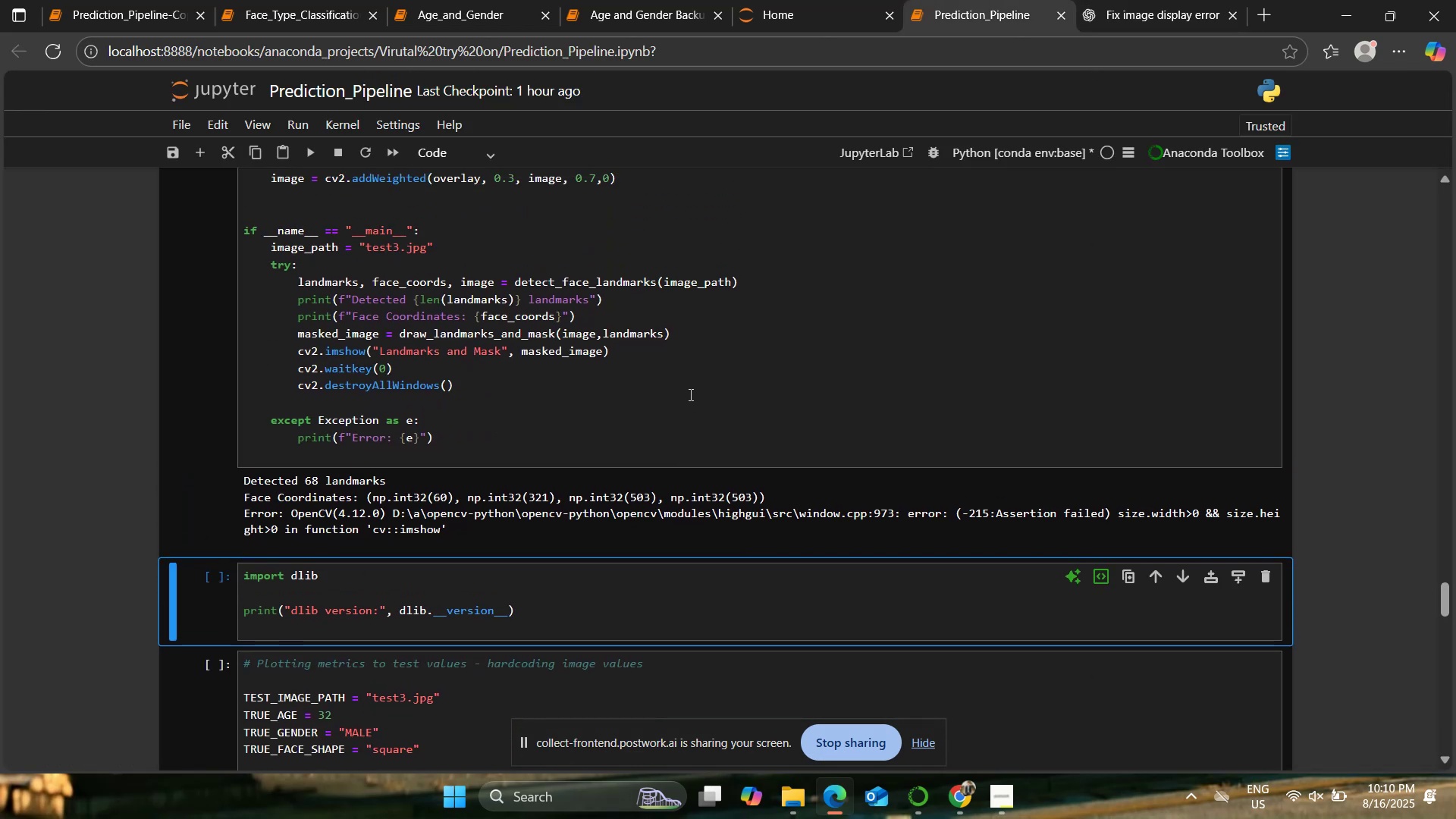 
double_click([689, 394])
 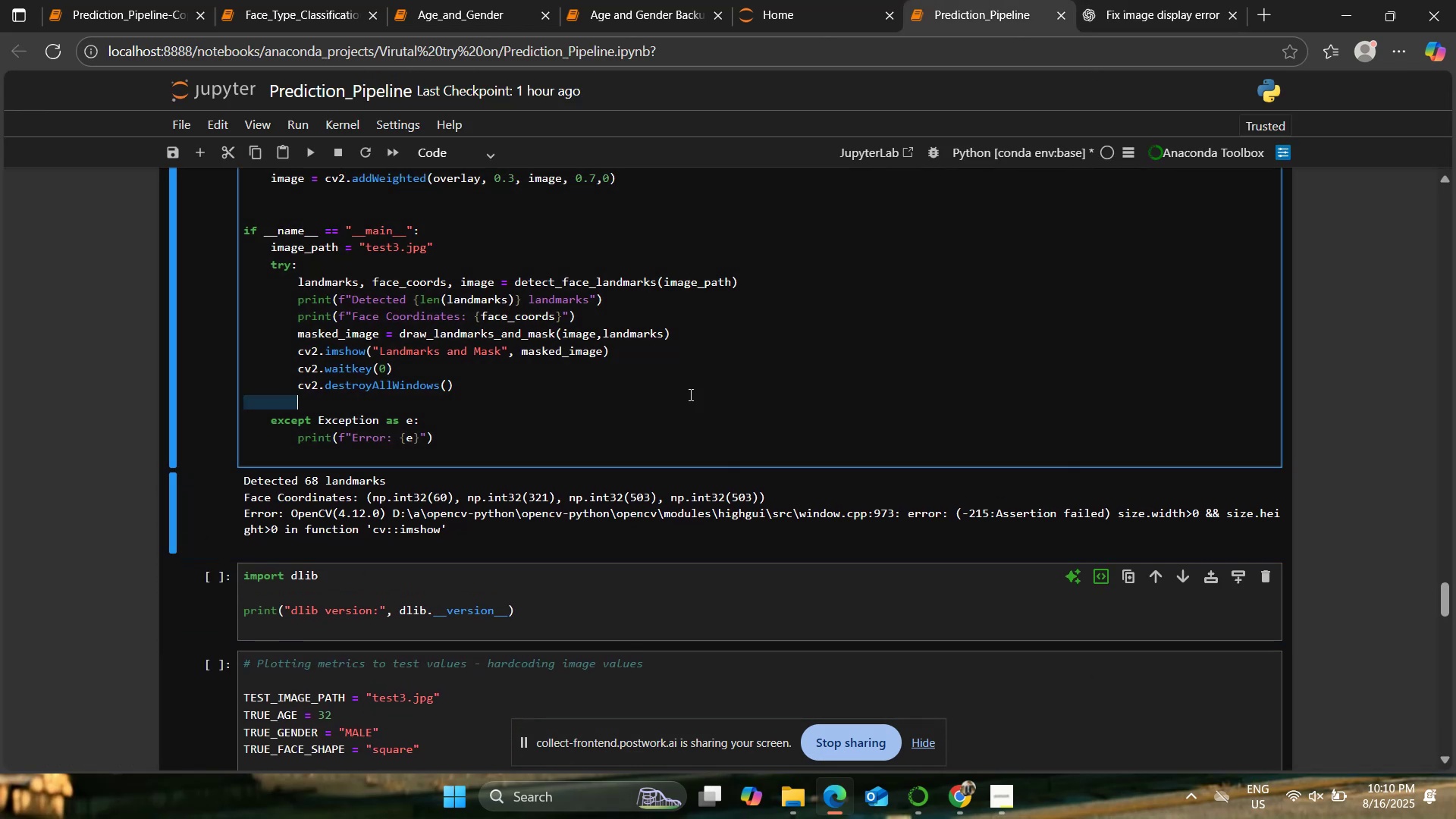 
scroll: coordinate [689, 394], scroll_direction: up, amount: 3.0
 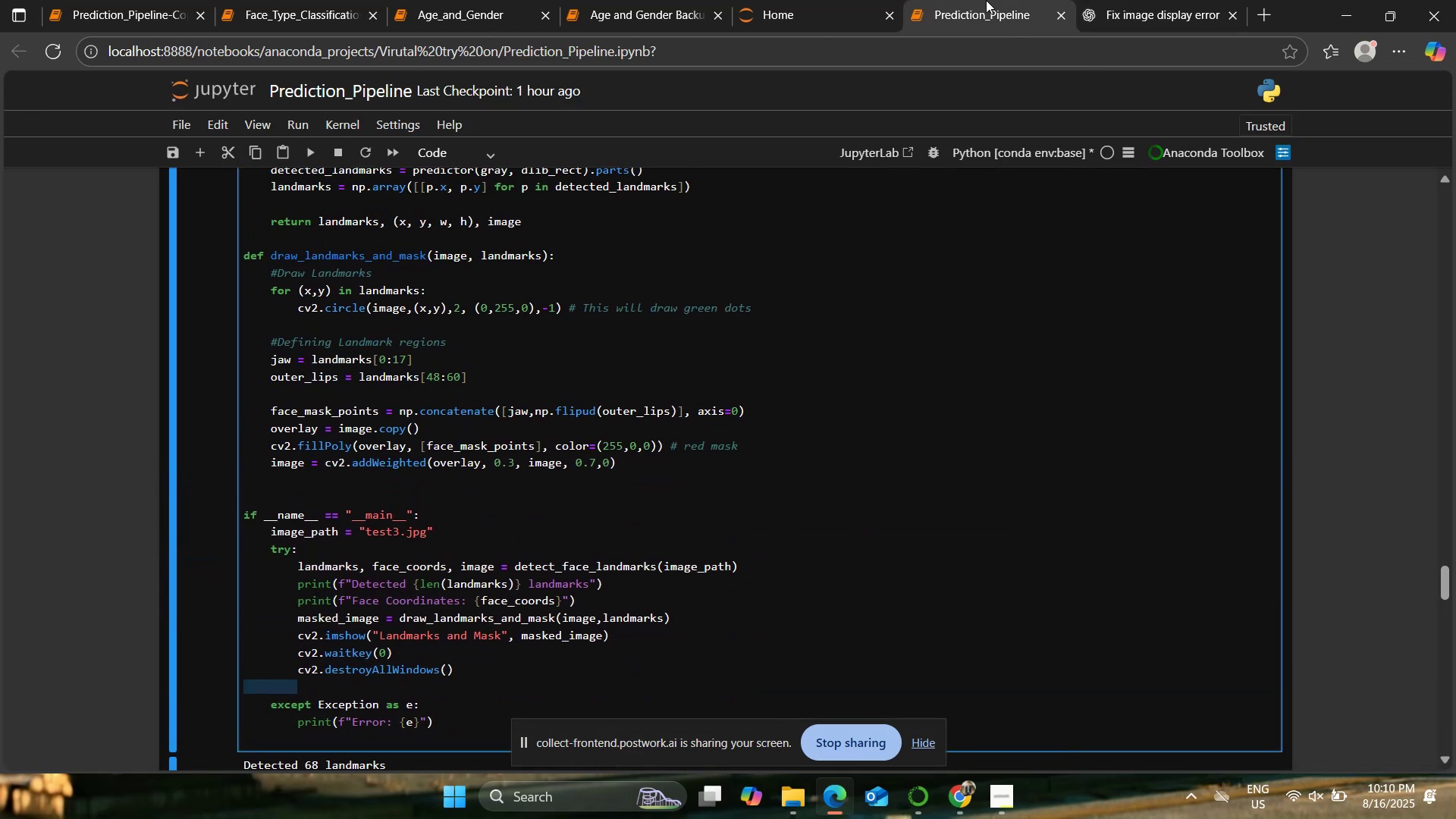 
left_click([1146, 0])
 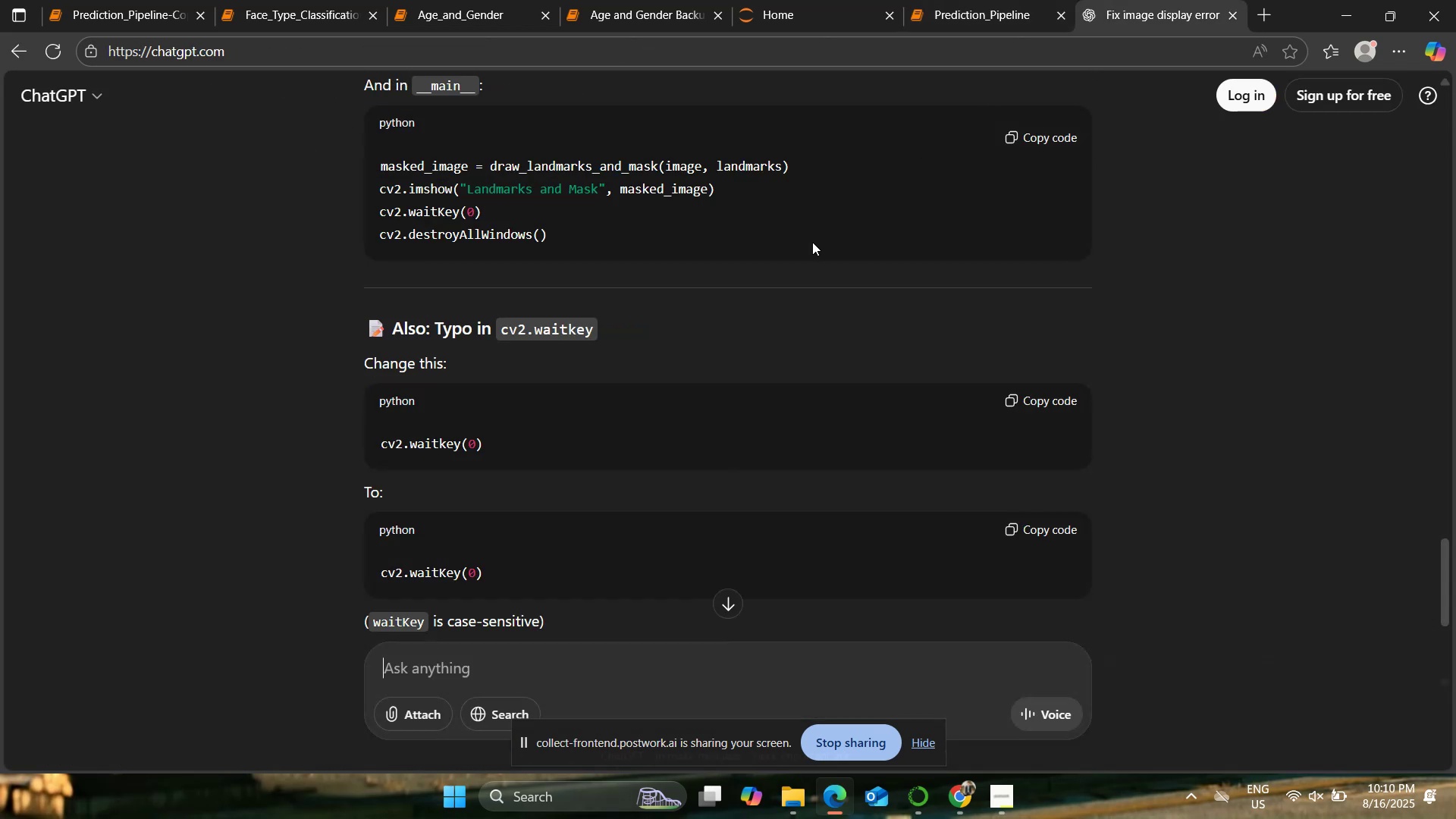 
scroll: coordinate [804, 249], scroll_direction: up, amount: 6.0
 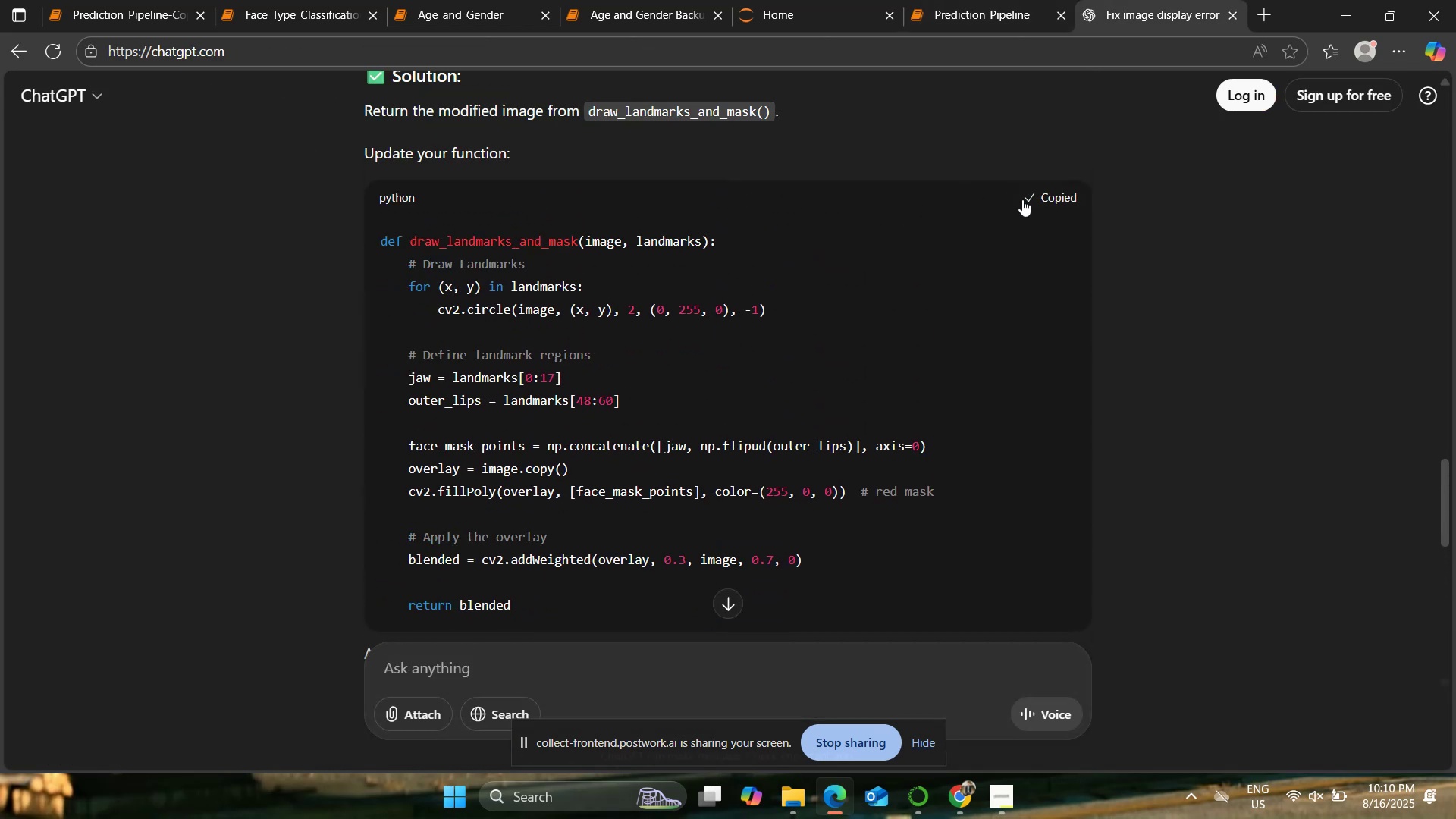 
double_click([1022, 23])
 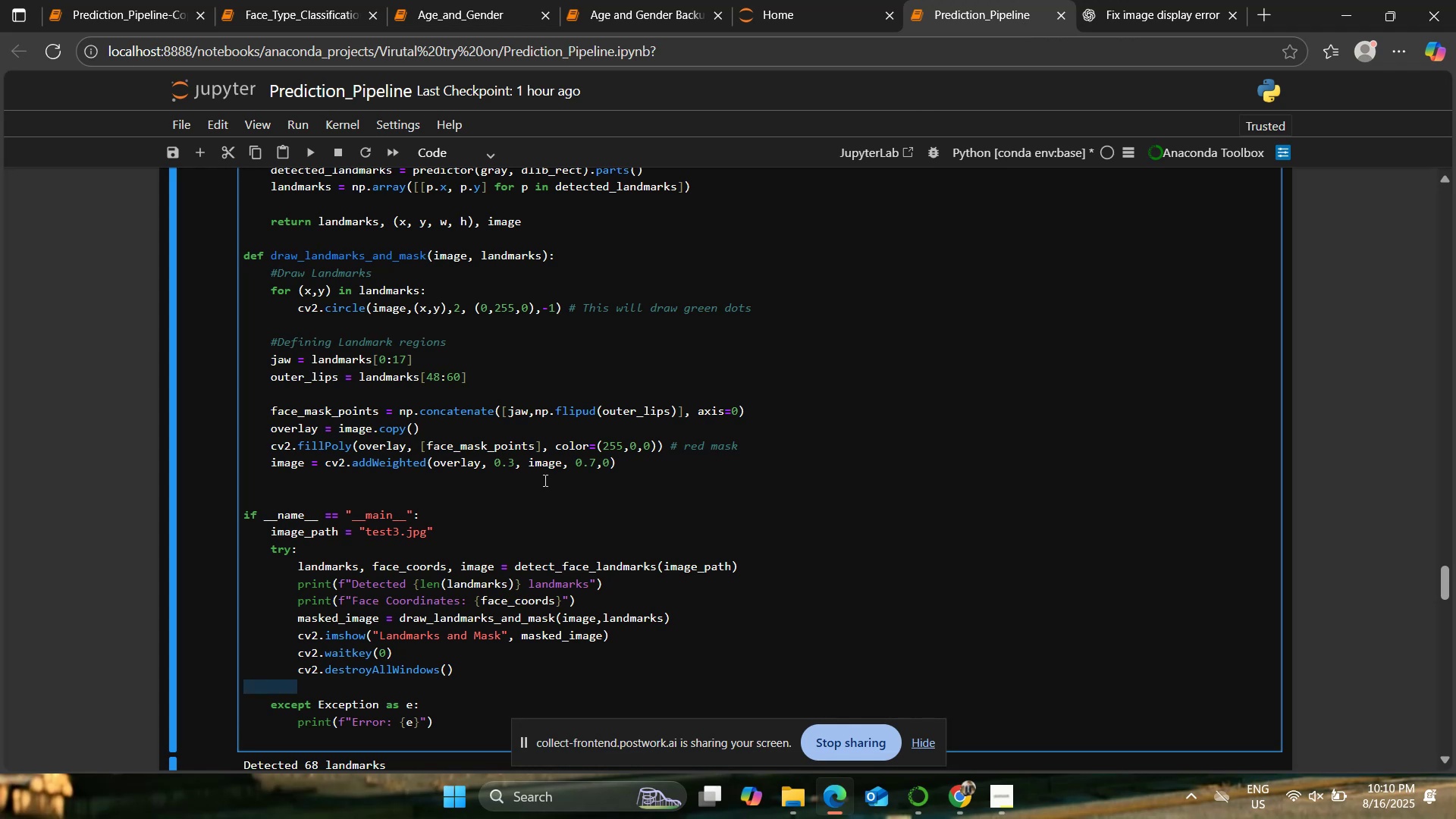 
left_click_drag(start_coordinate=[629, 468], to_coordinate=[334, 331])
 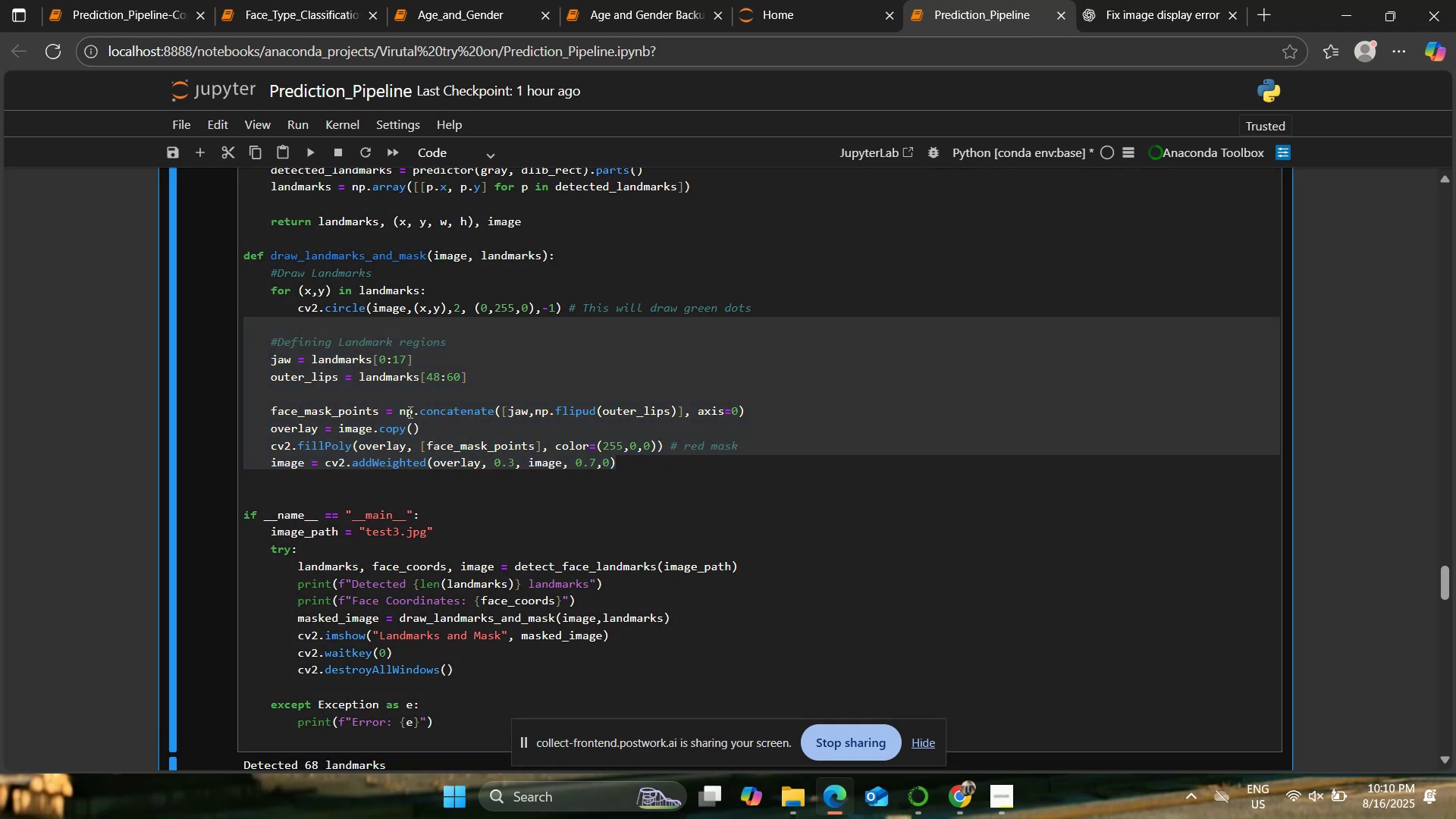 
left_click([451, 423])
 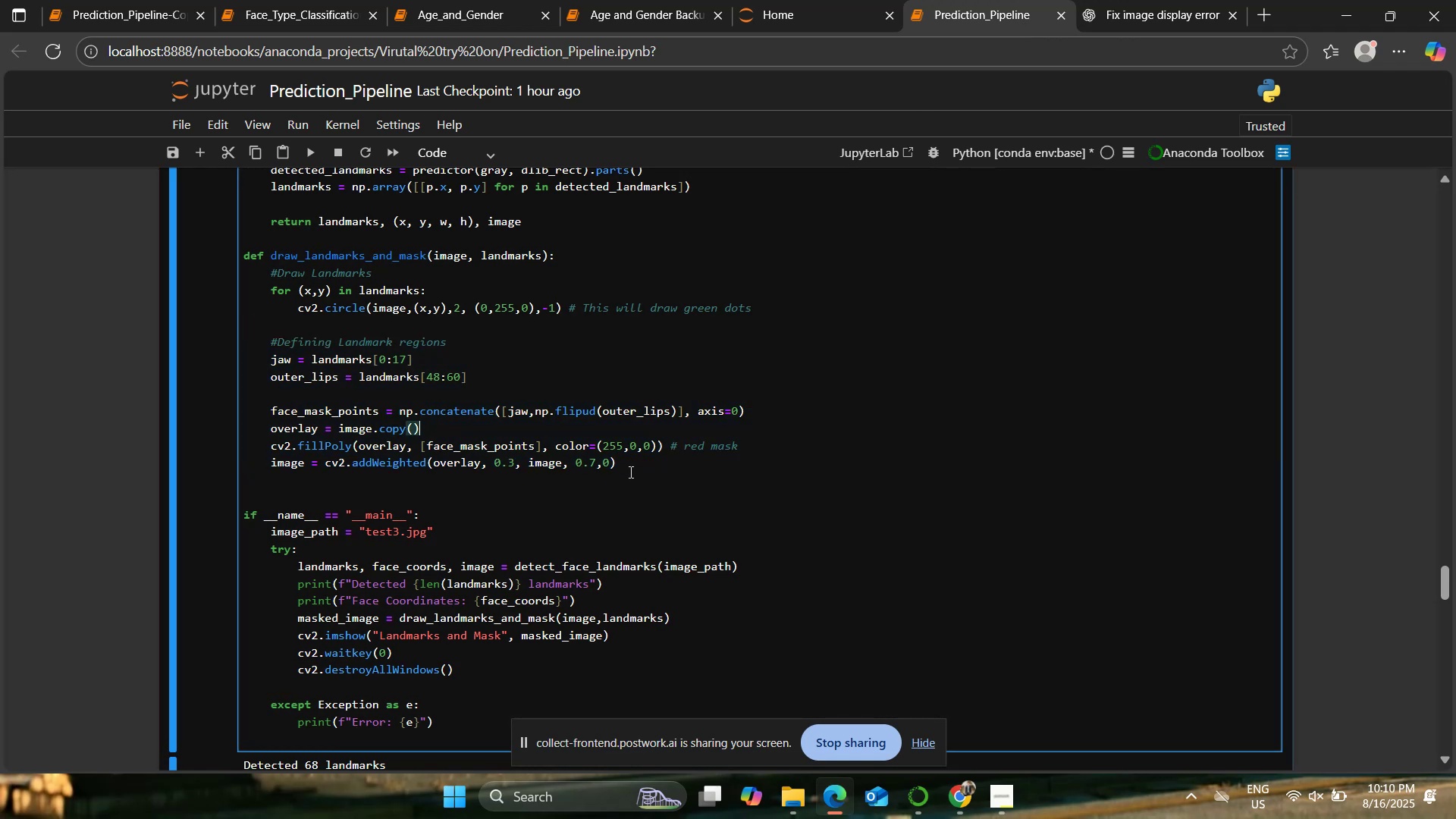 
left_click_drag(start_coordinate=[630, 468], to_coordinate=[228, 263])
 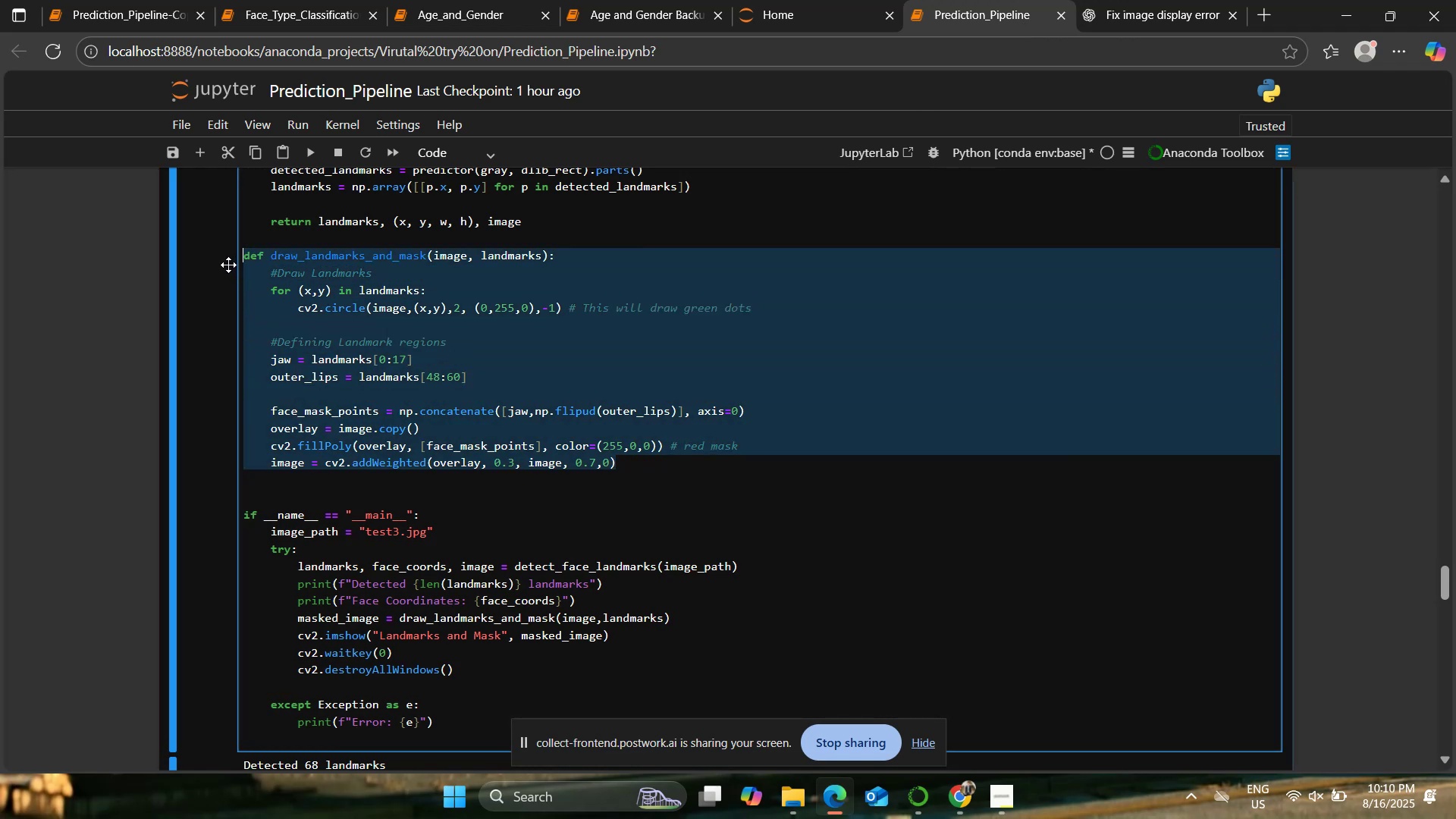 
hold_key(key=ShiftLeft, duration=0.48)
 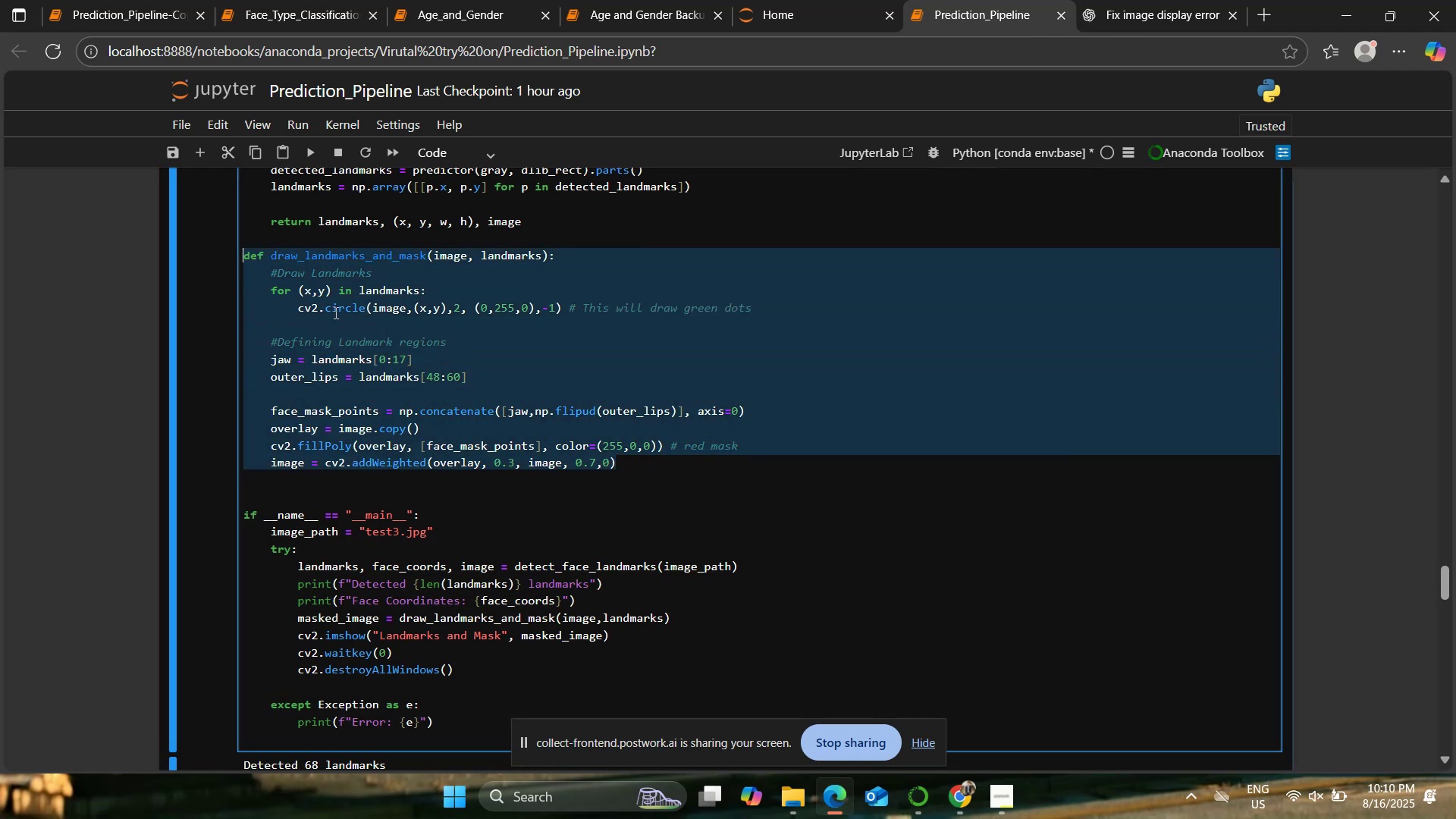 
key(Control+V)
 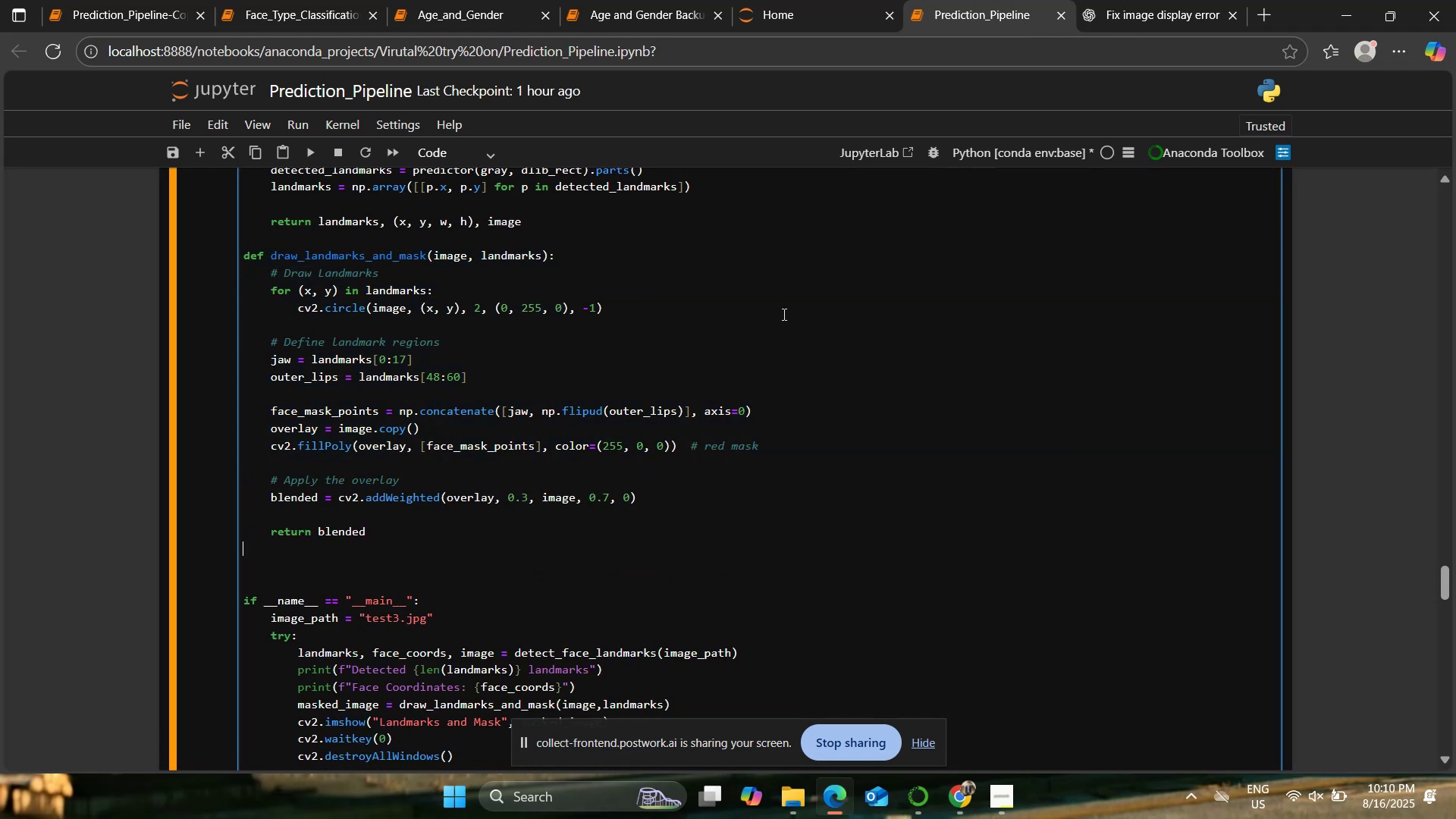 
left_click([1134, 0])
 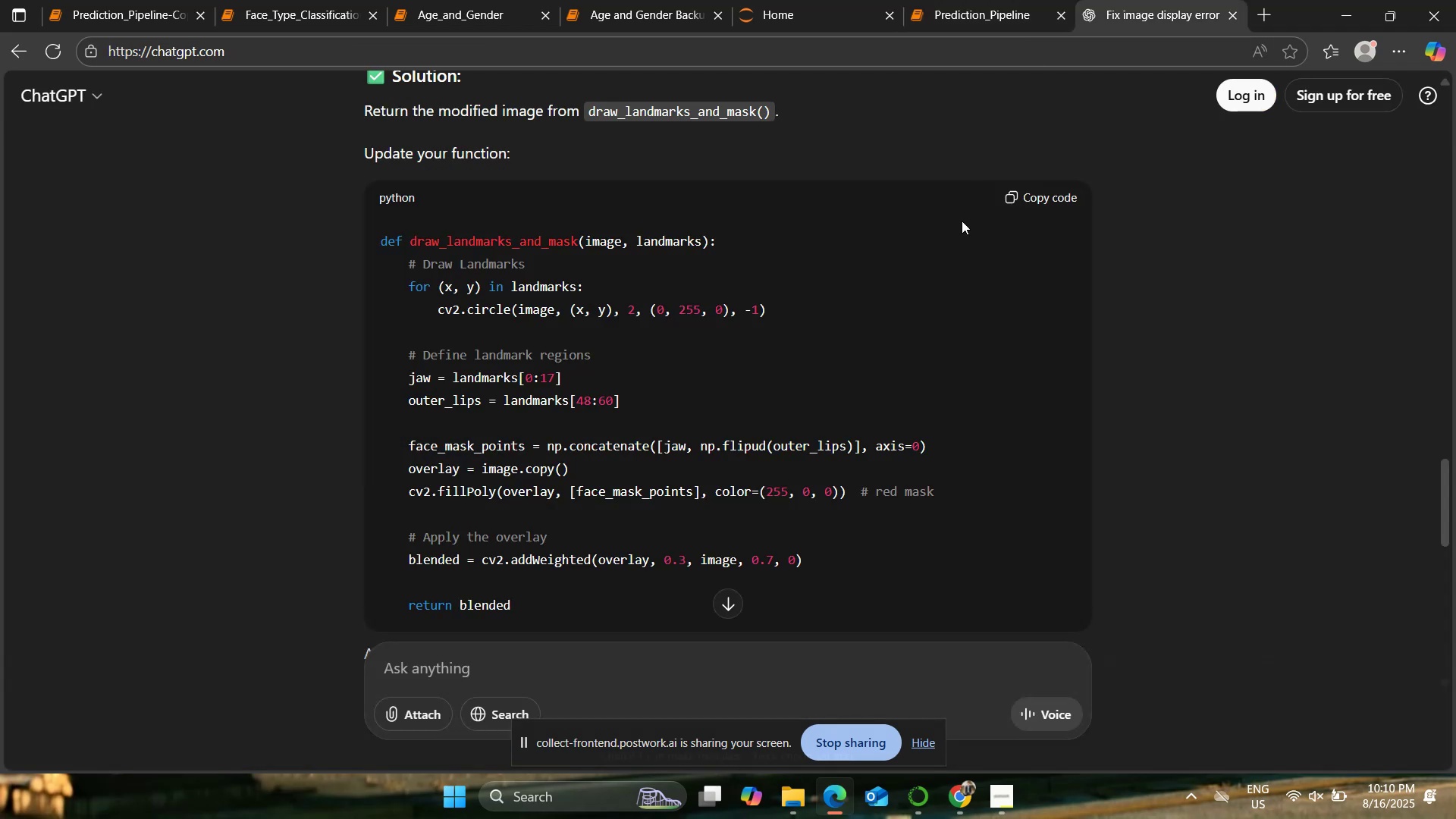 
scroll: coordinate [962, 221], scroll_direction: down, amount: 4.0
 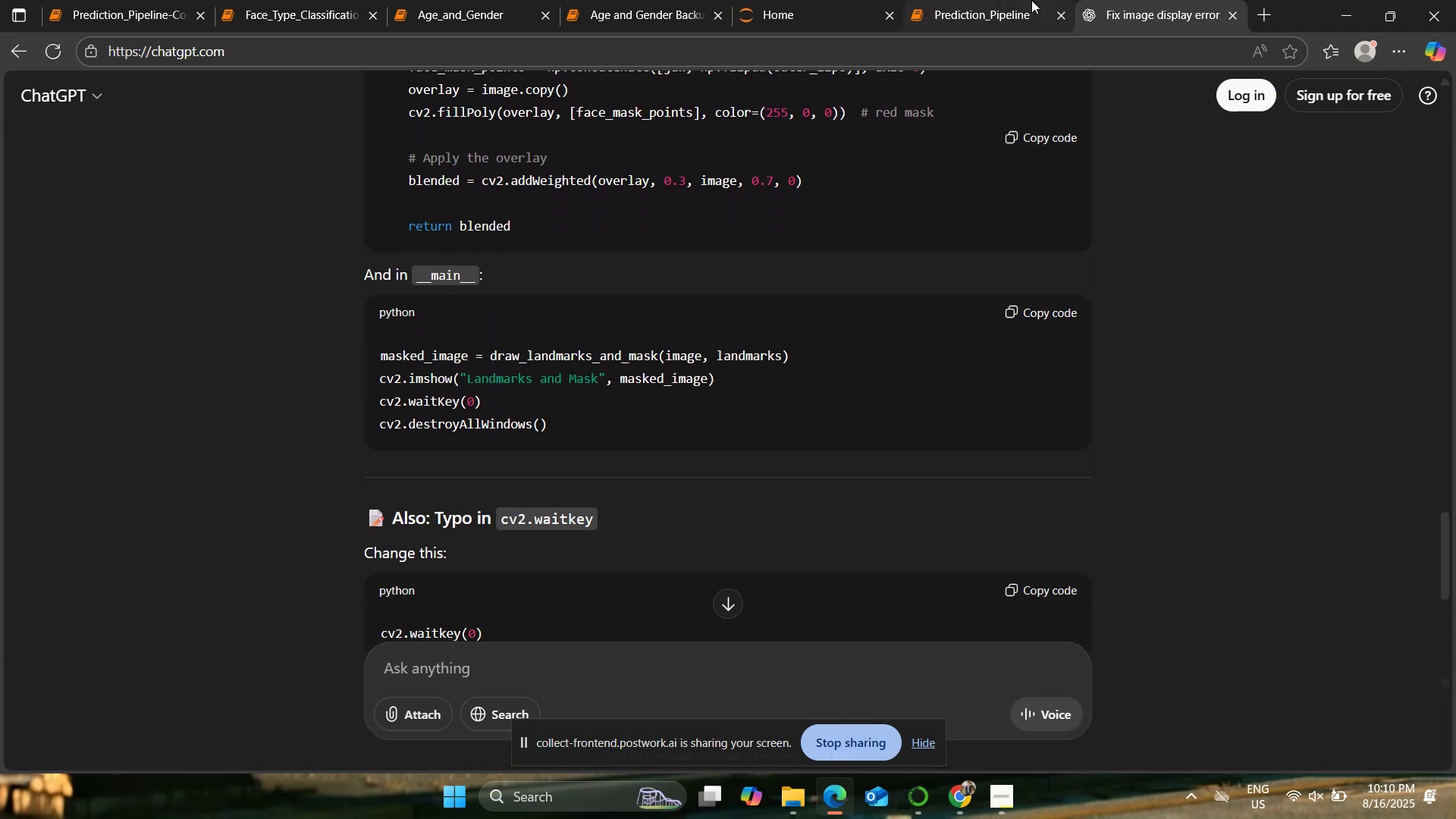 
left_click([1028, 0])
 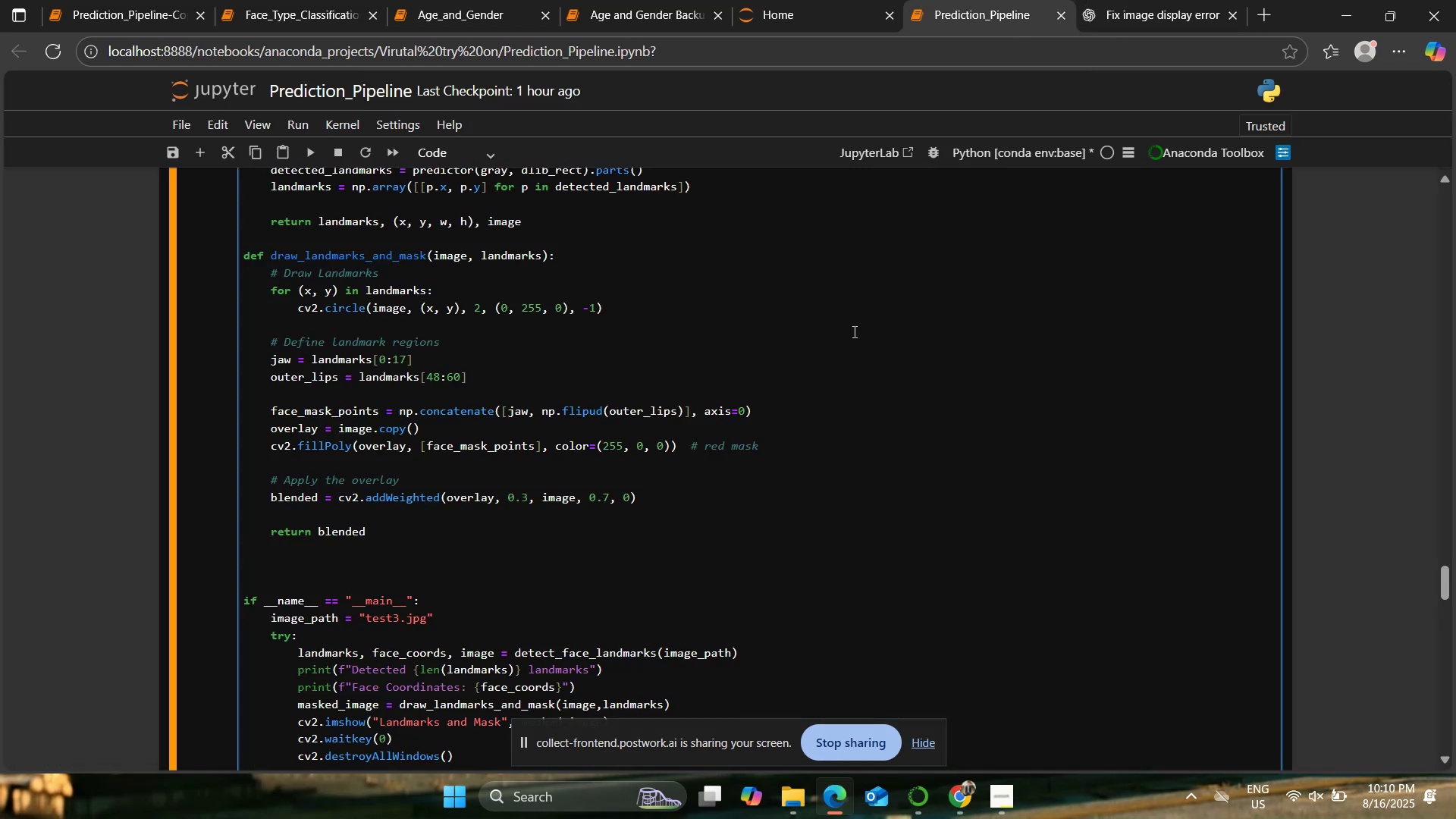 
scroll: coordinate [853, 331], scroll_direction: down, amount: 2.0
 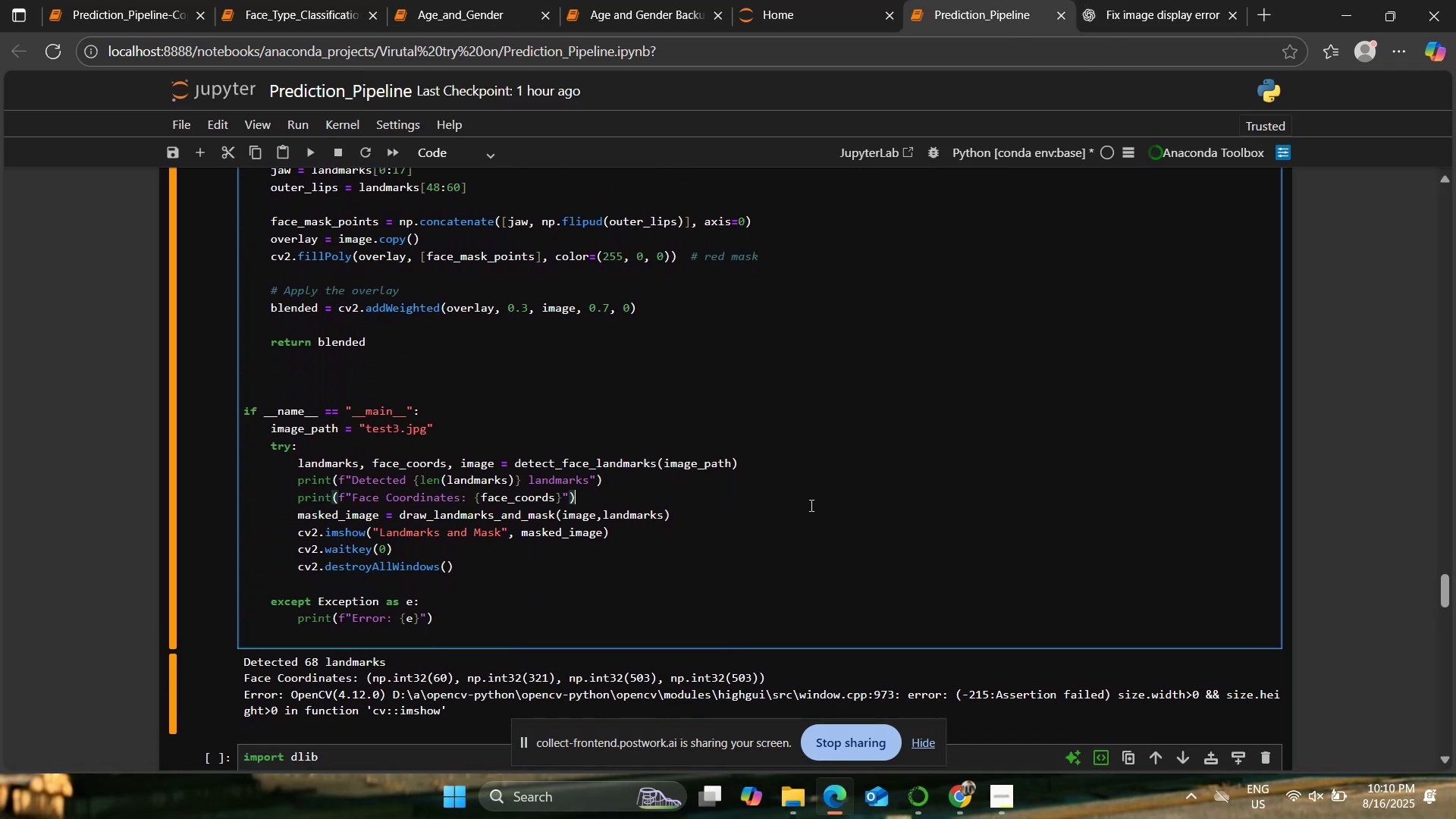 
left_click([1238, 0])
 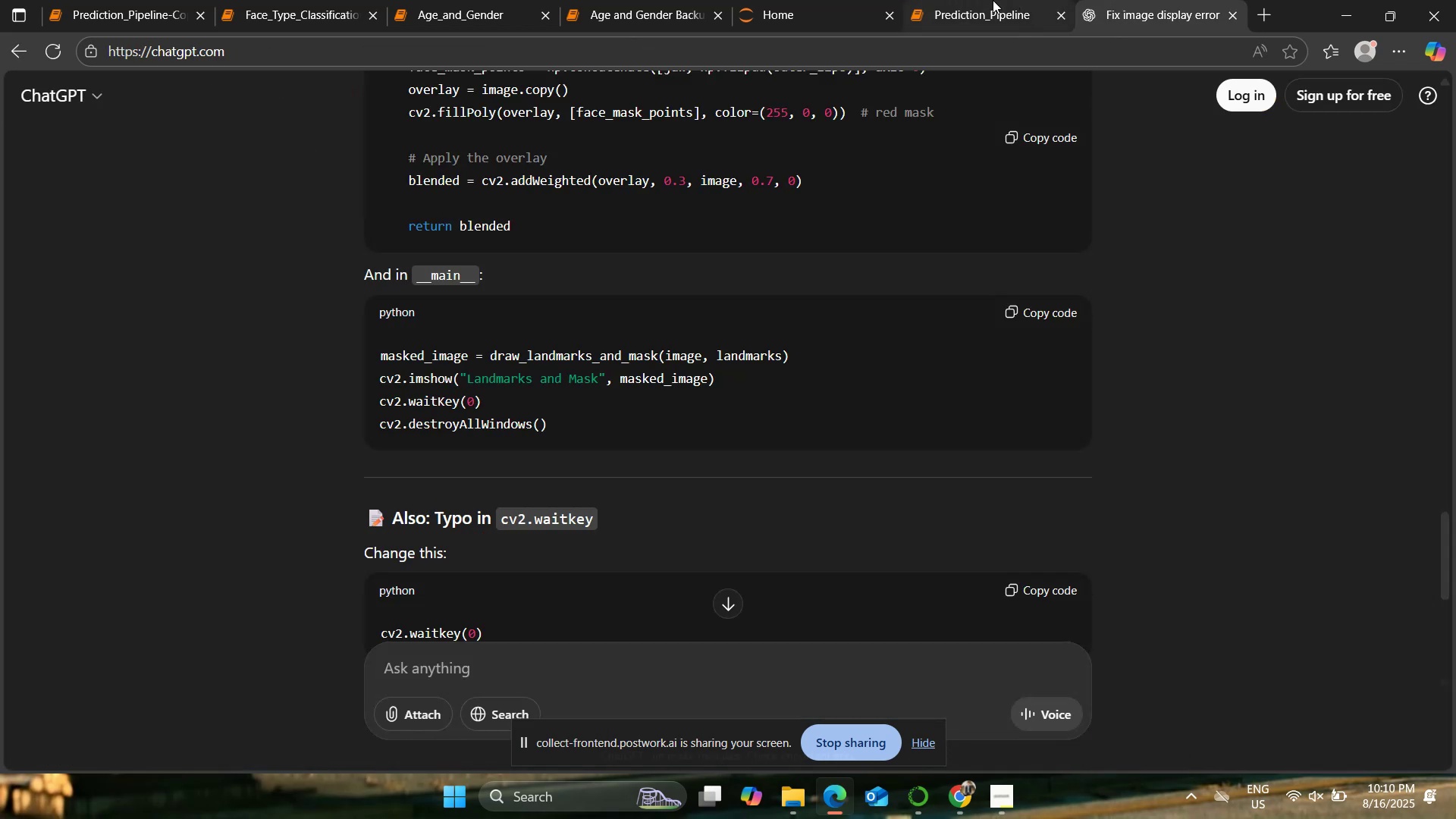 
left_click([990, 0])
 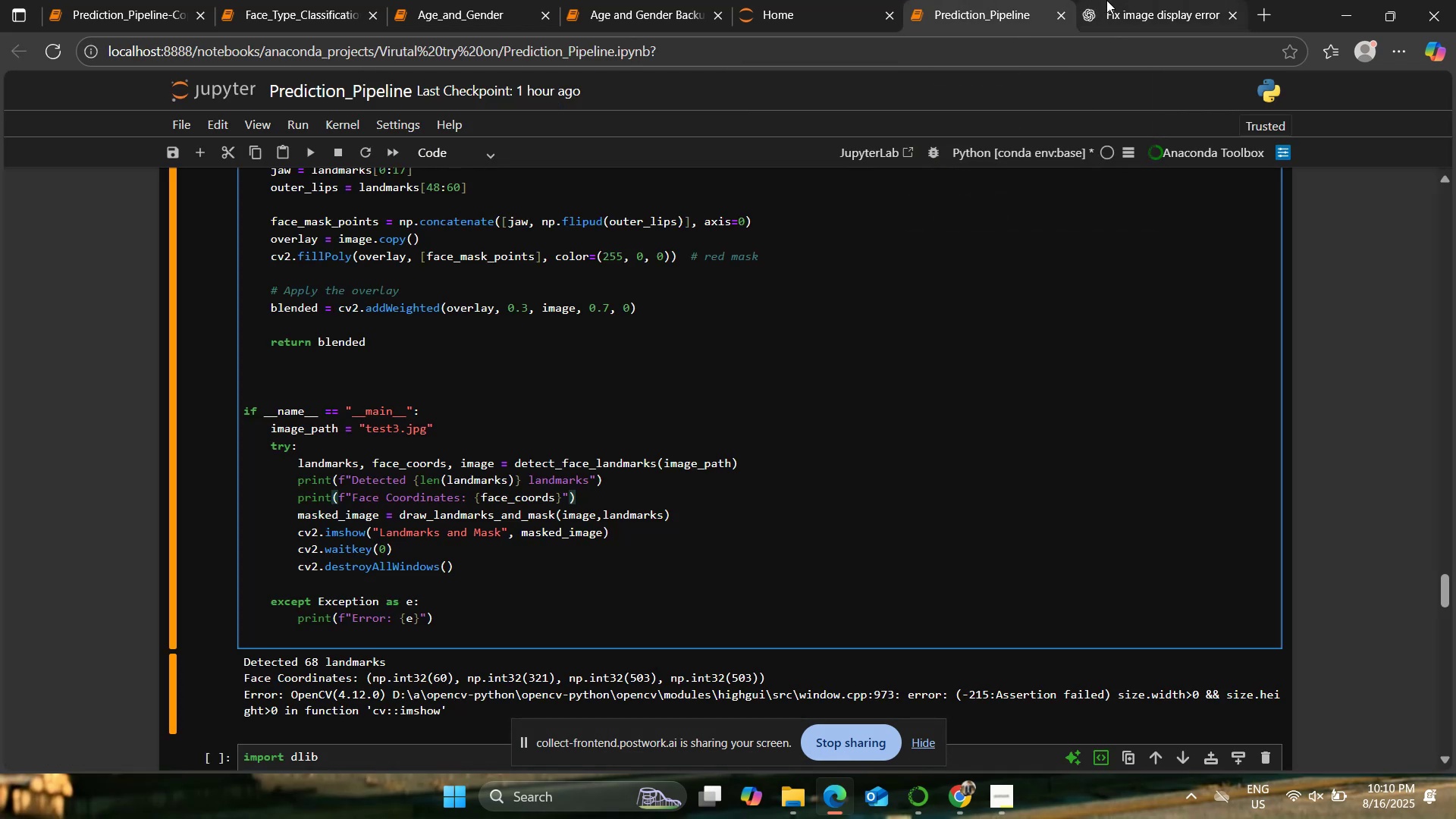 
left_click([1115, 0])
 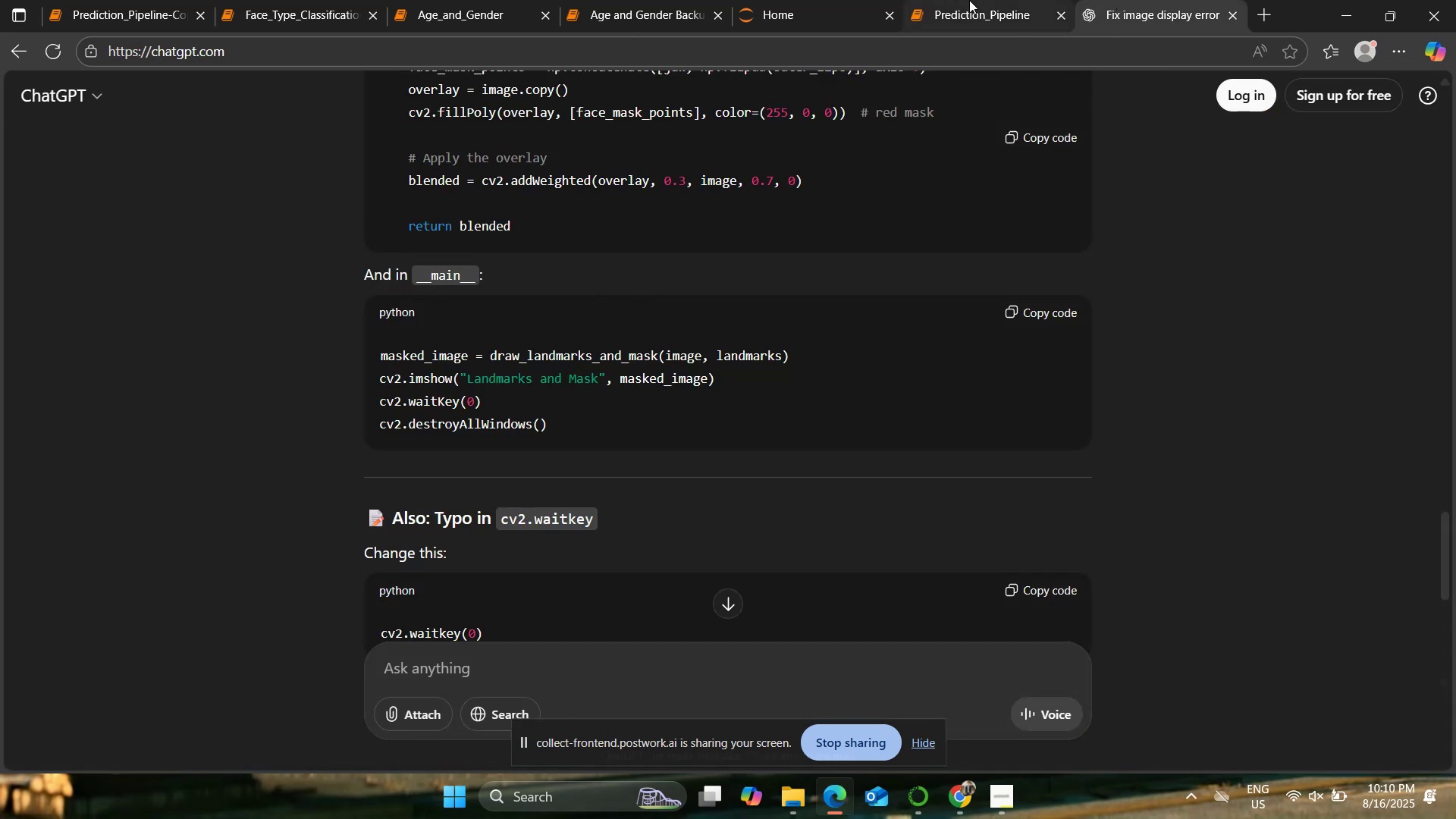 
left_click([969, 0])
 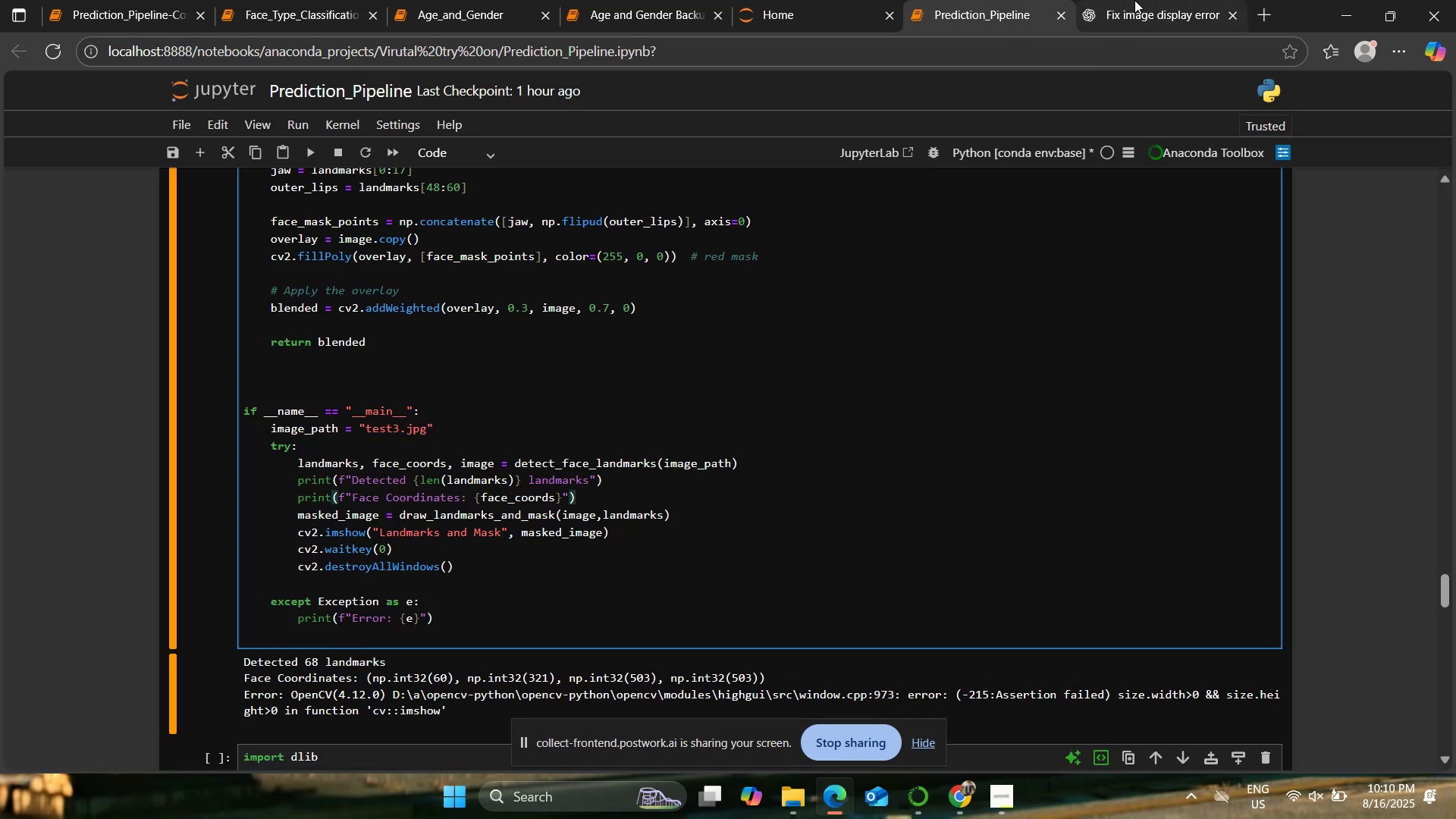 
left_click([1149, 0])
 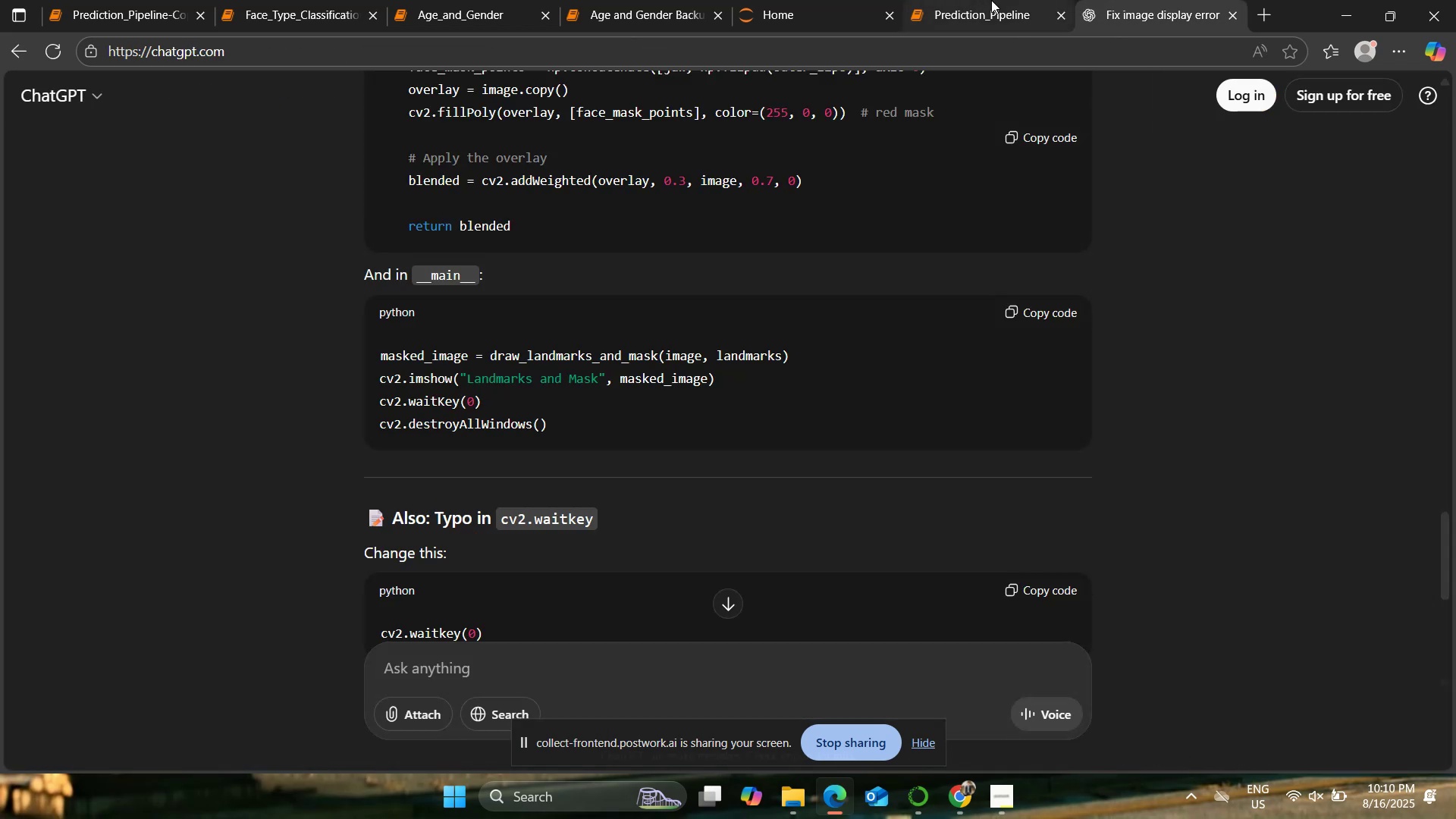 
left_click([991, 0])
 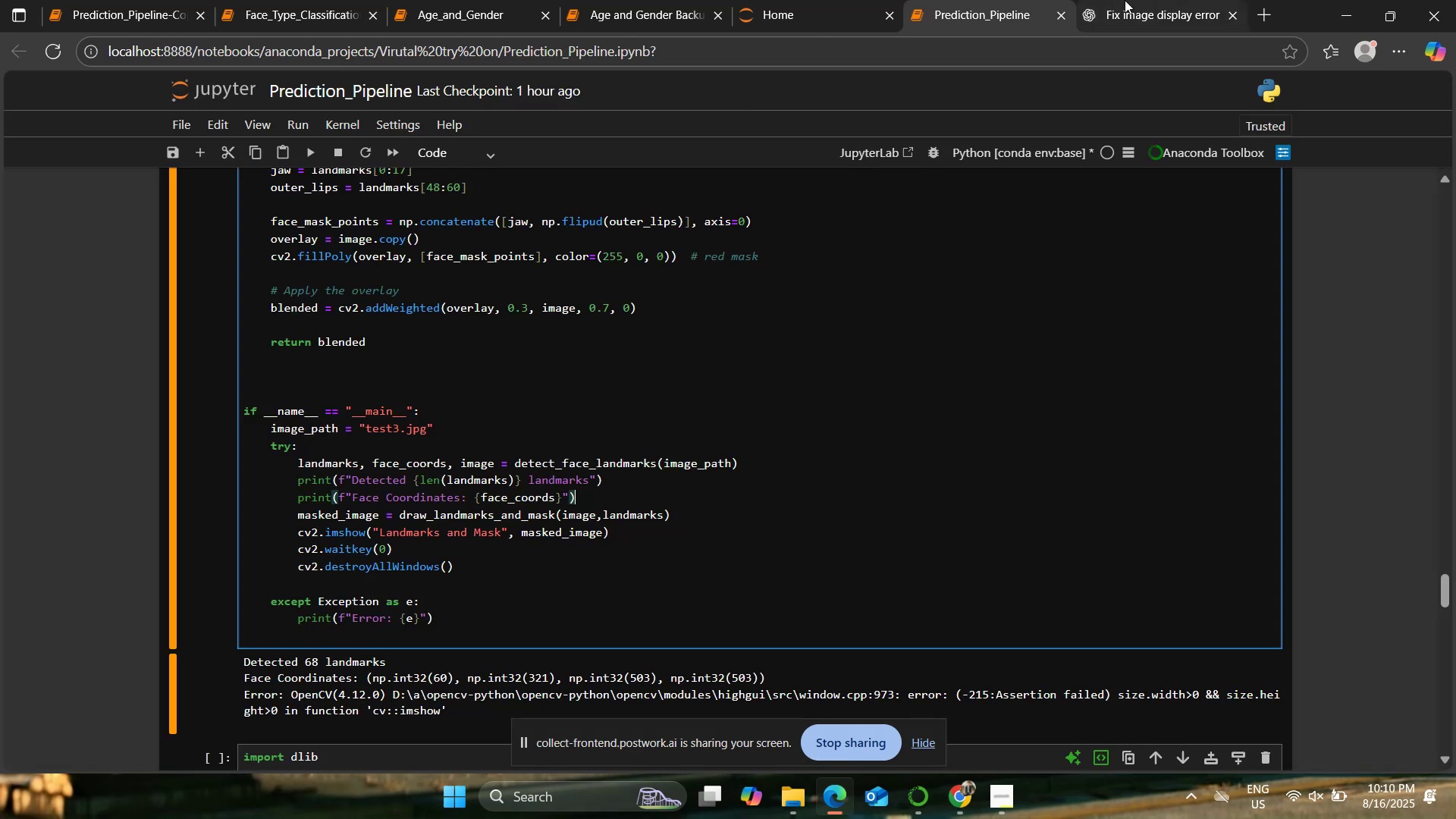 
left_click([1125, 0])
 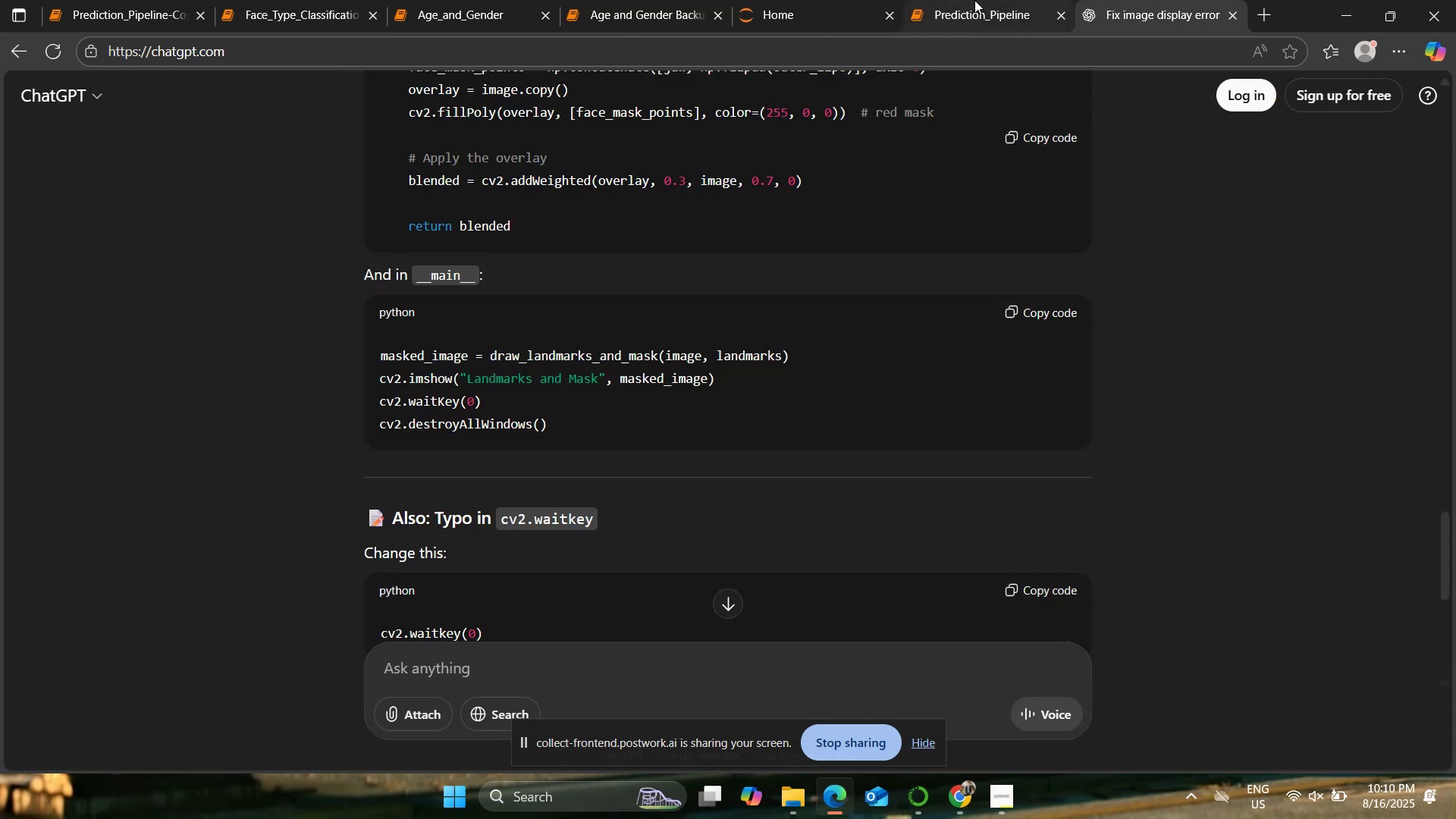 
left_click([974, 0])
 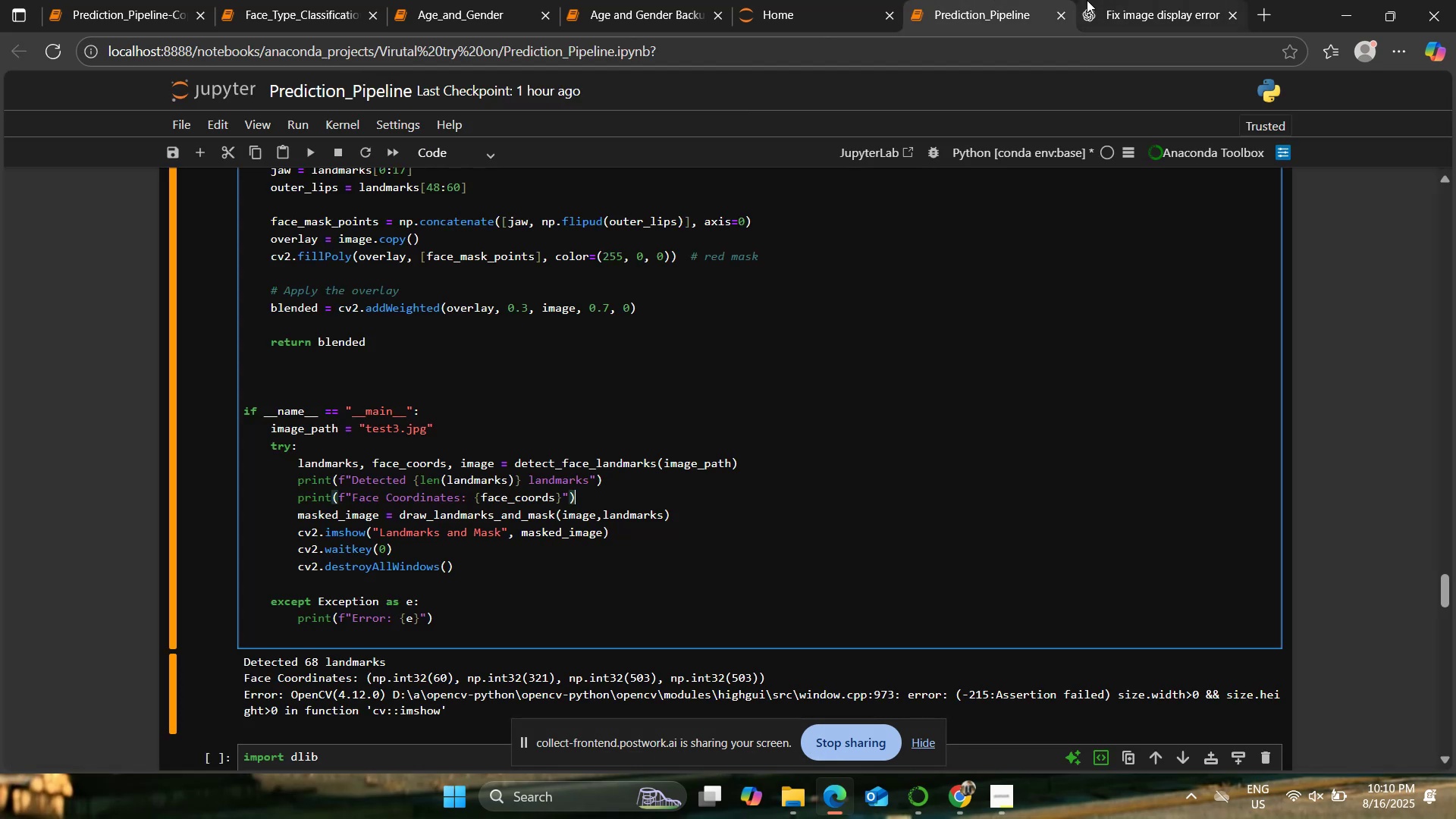 
left_click([1087, 0])
 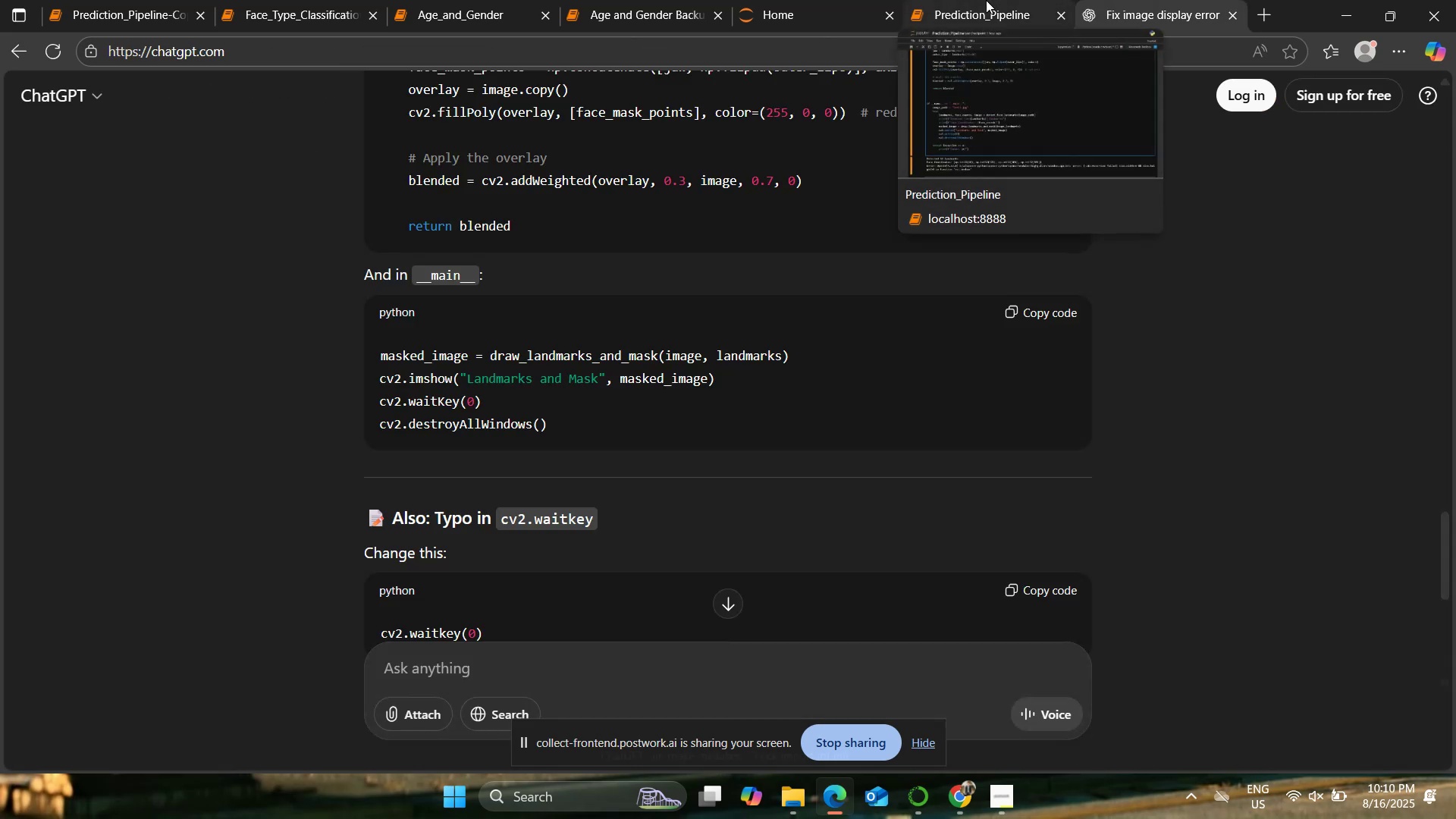 
left_click([986, 0])
 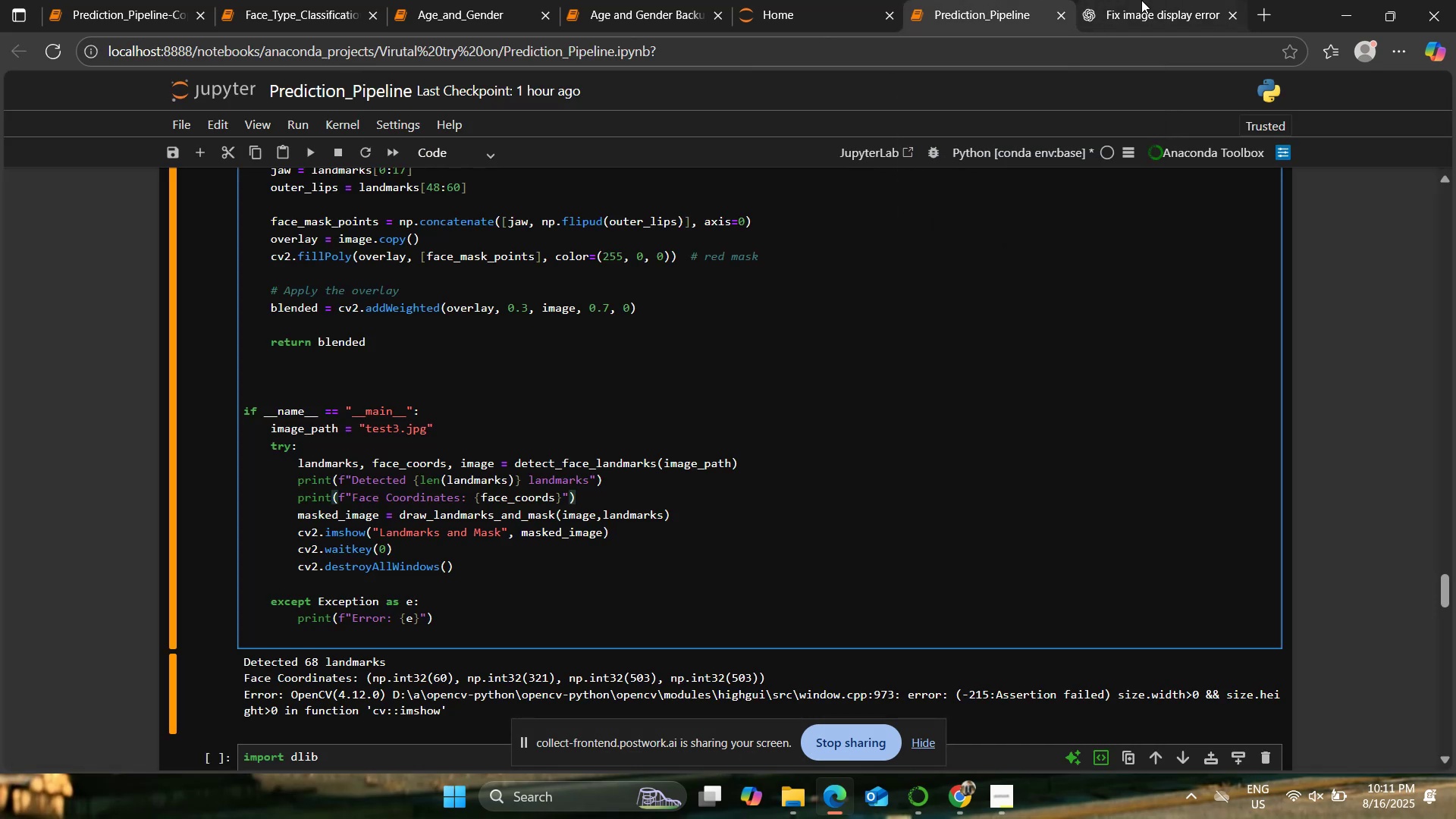 
mouse_move([1109, 61])
 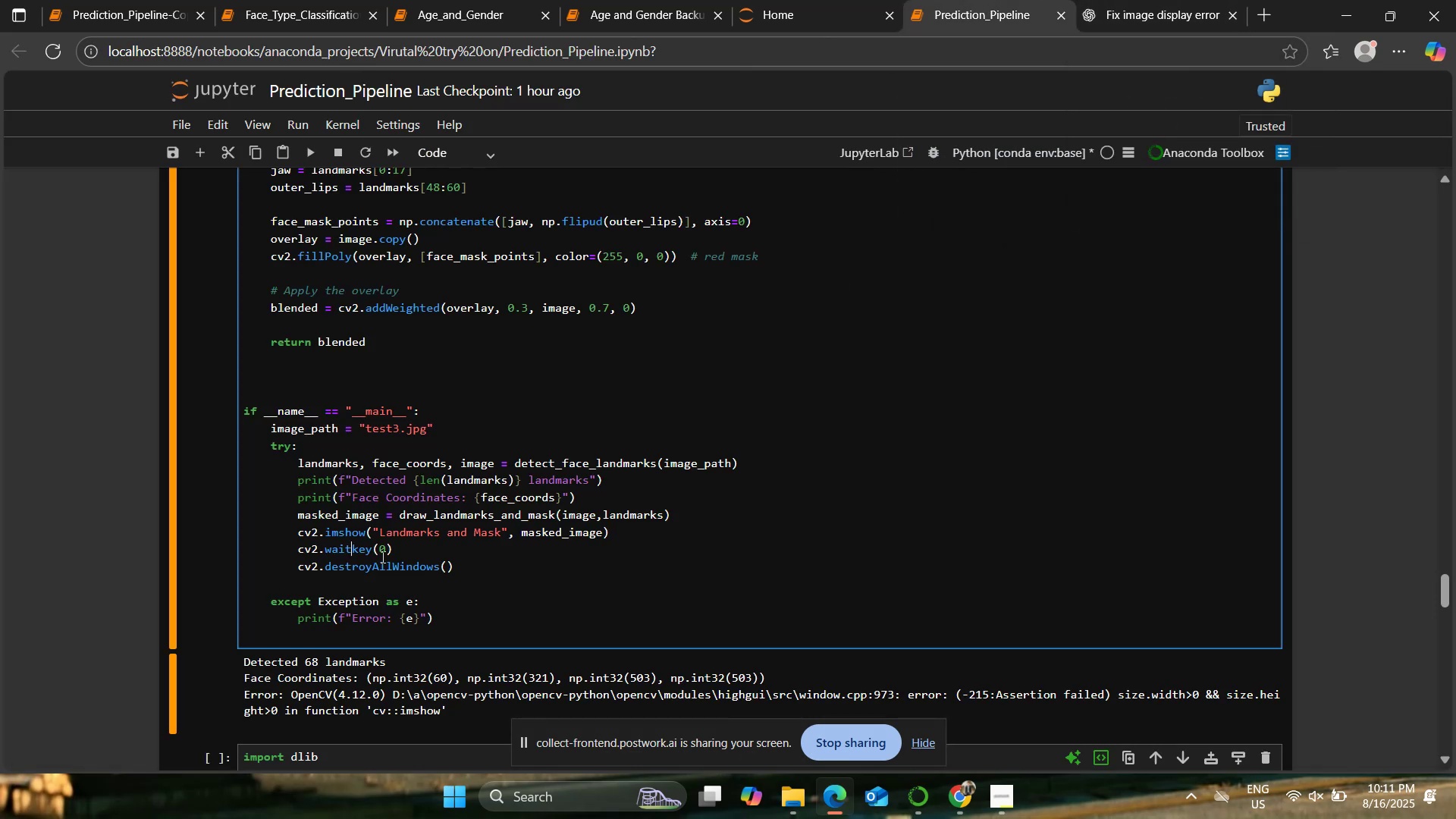 
left_click([358, 548])
 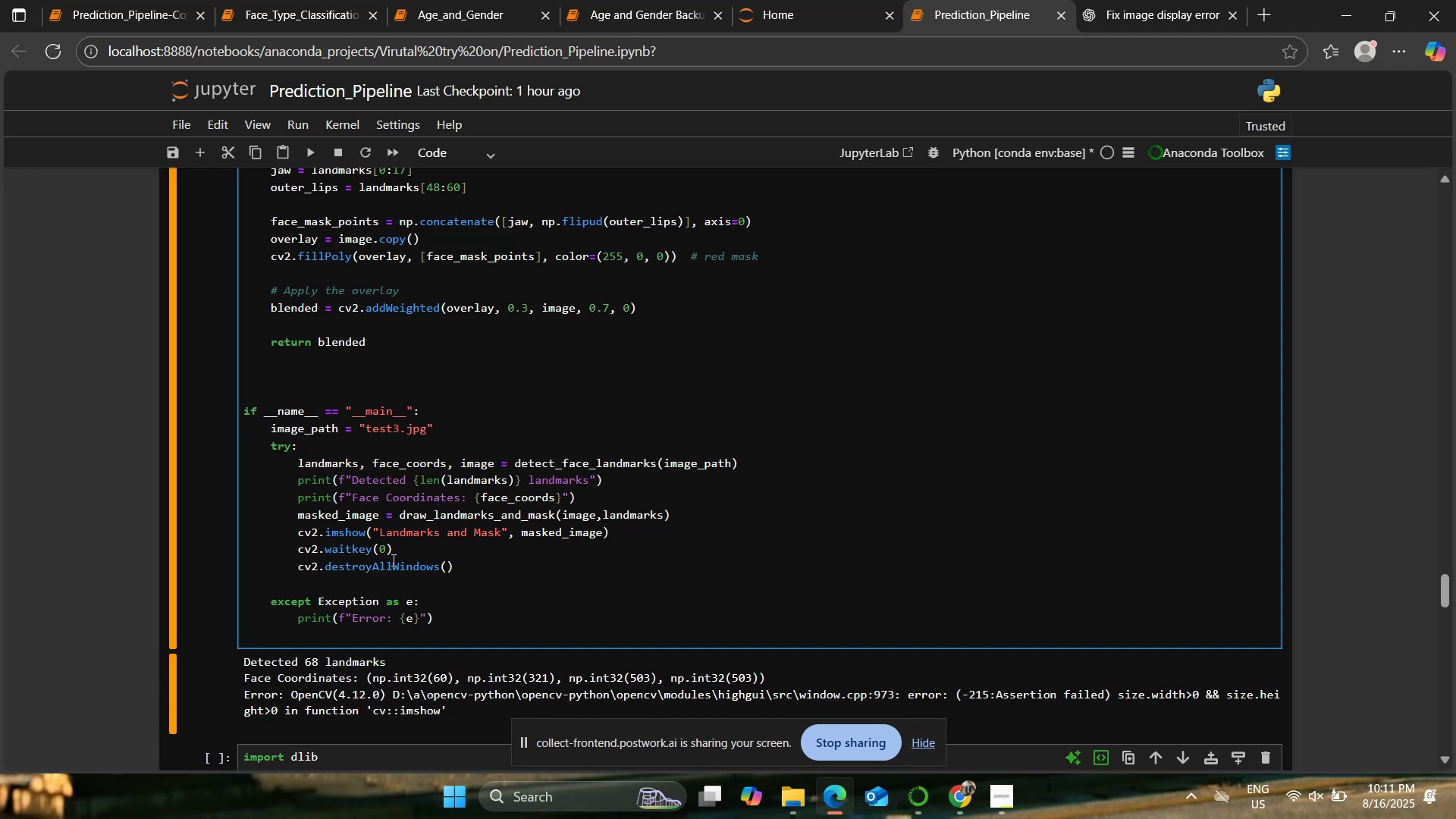 
key(Backspace)
 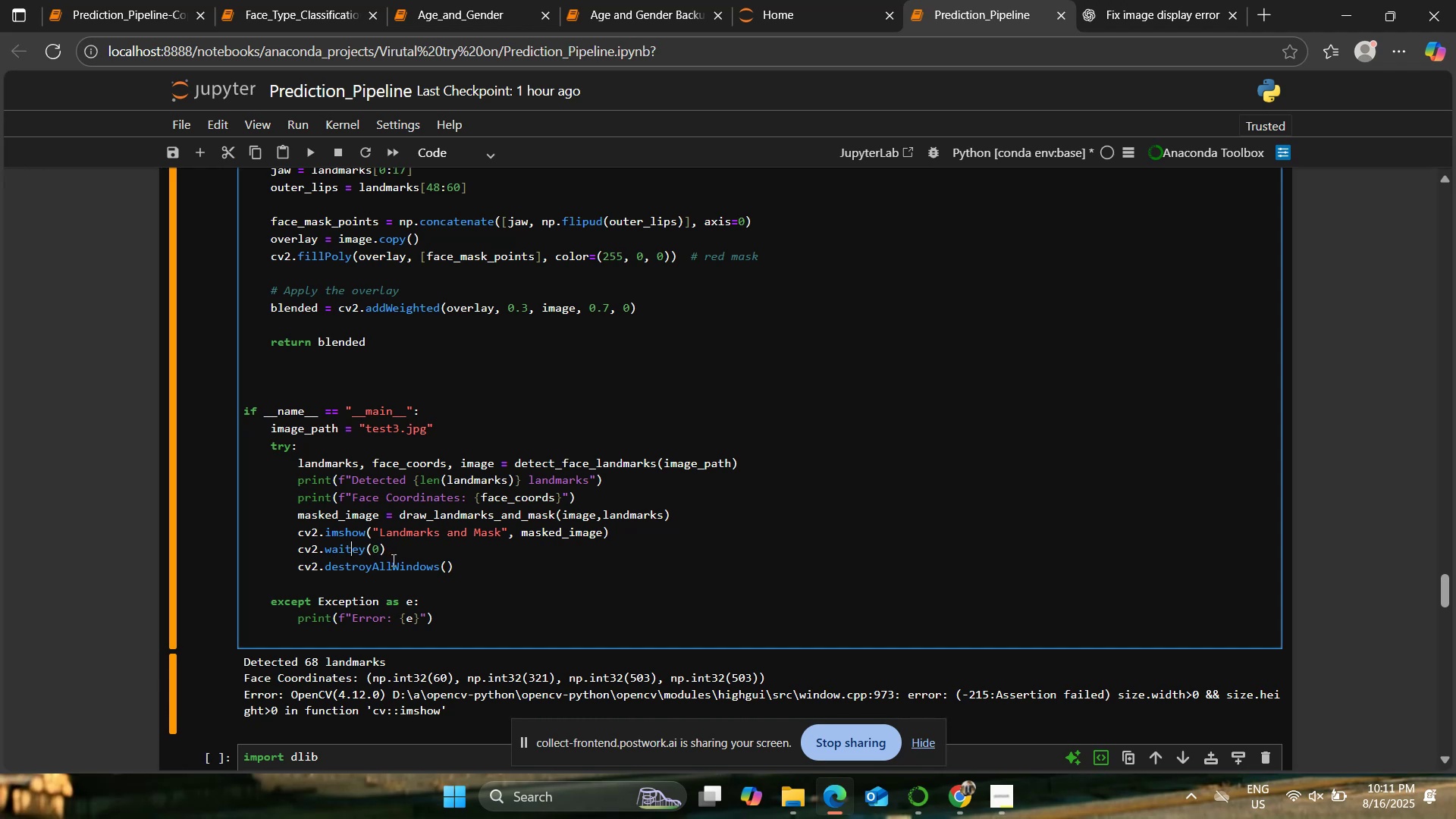 
key(Shift+K)
 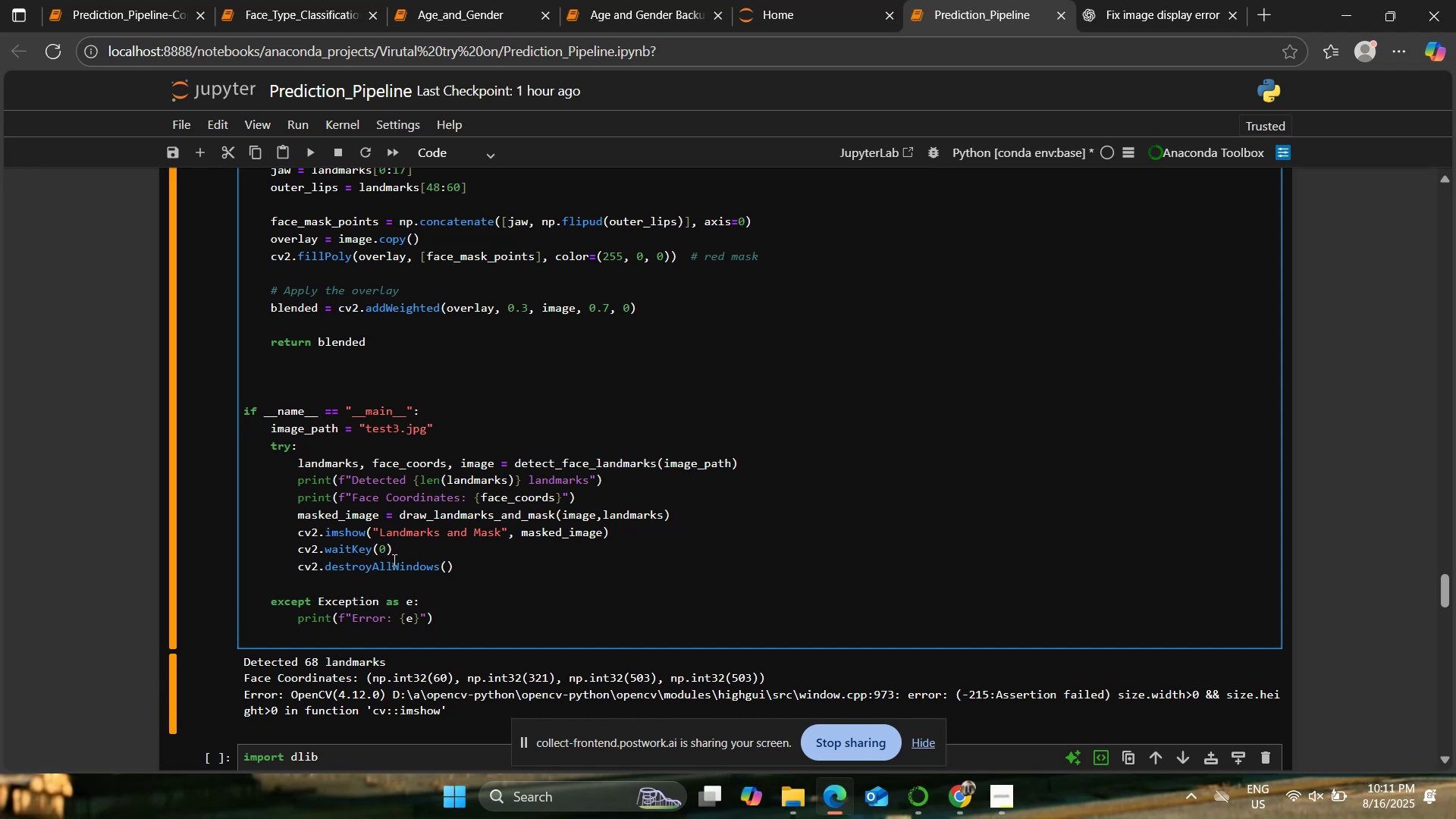 
left_click([393, 560])
 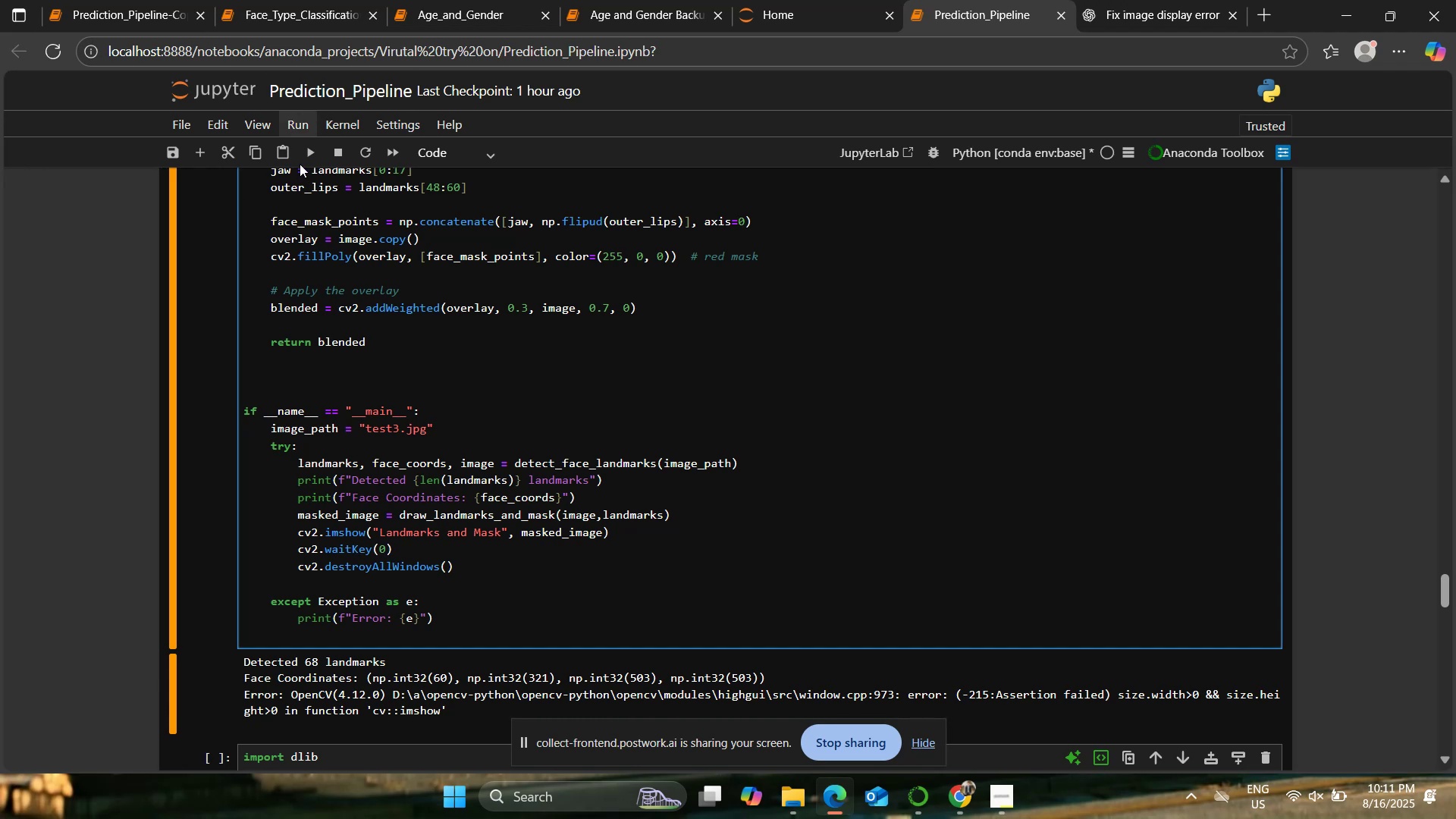 
left_click([300, 157])
 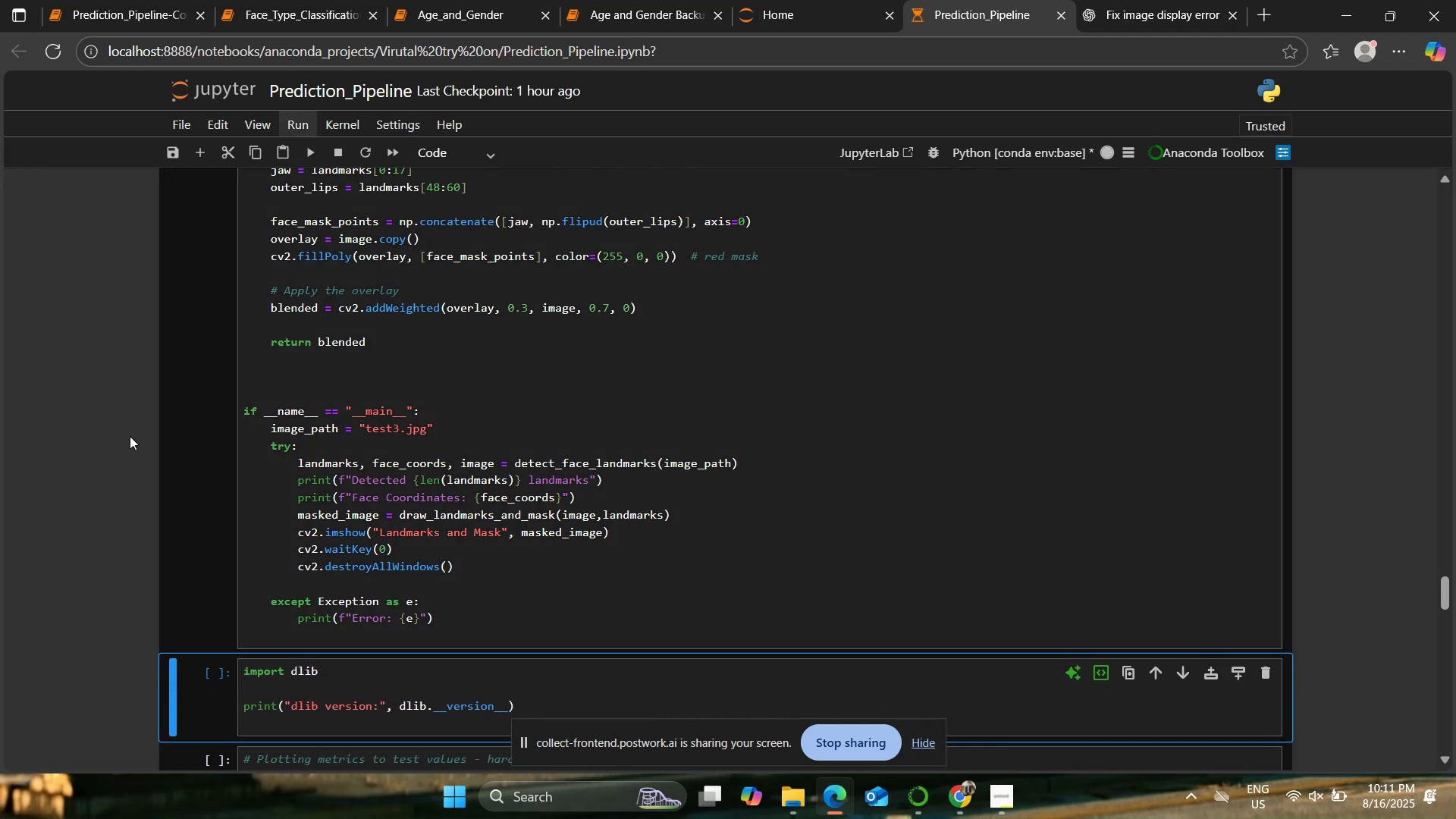 
scroll: coordinate [146, 469], scroll_direction: down, amount: 5.0
 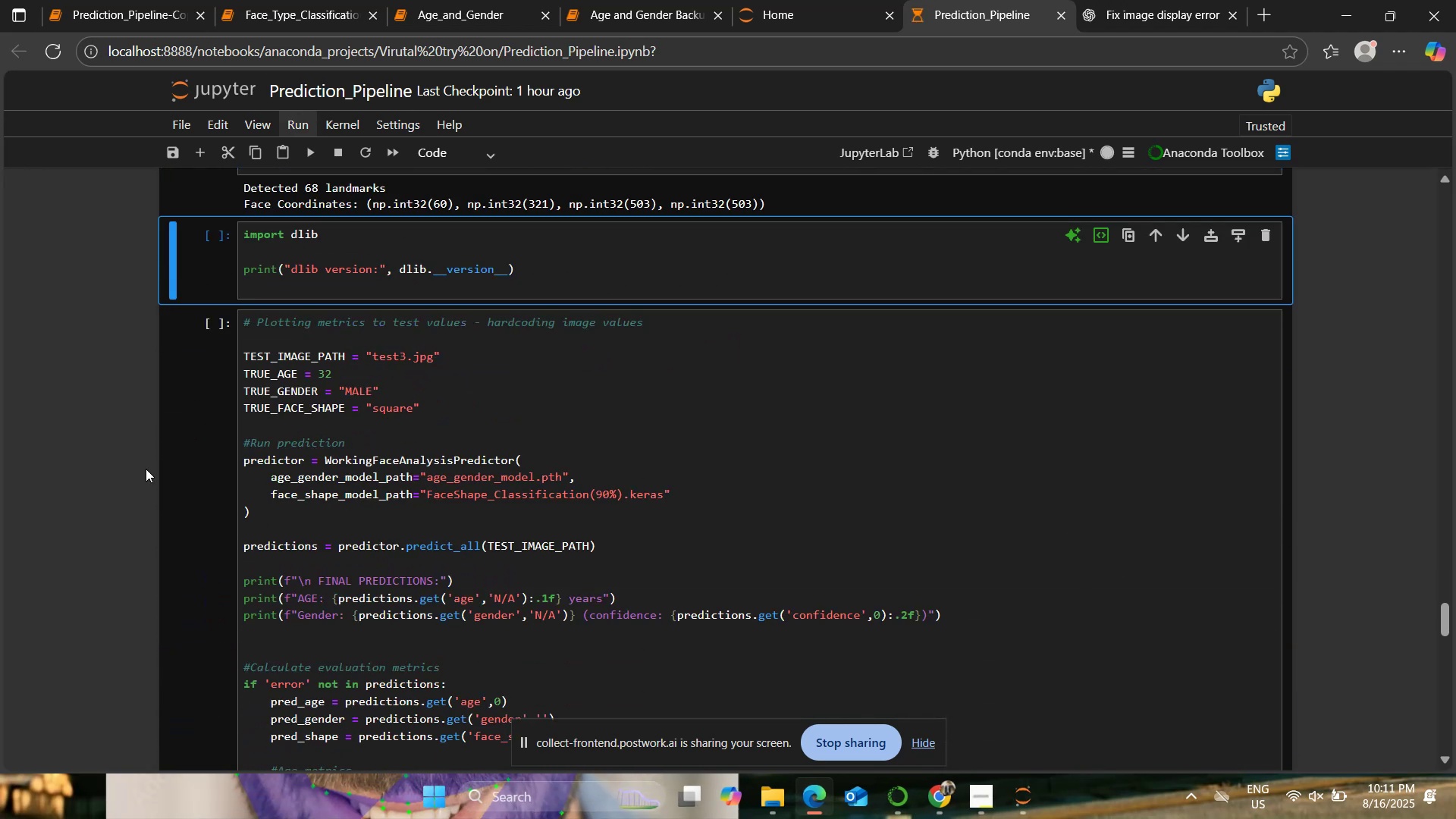 
scroll: coordinate [146, 469], scroll_direction: up, amount: 3.0
 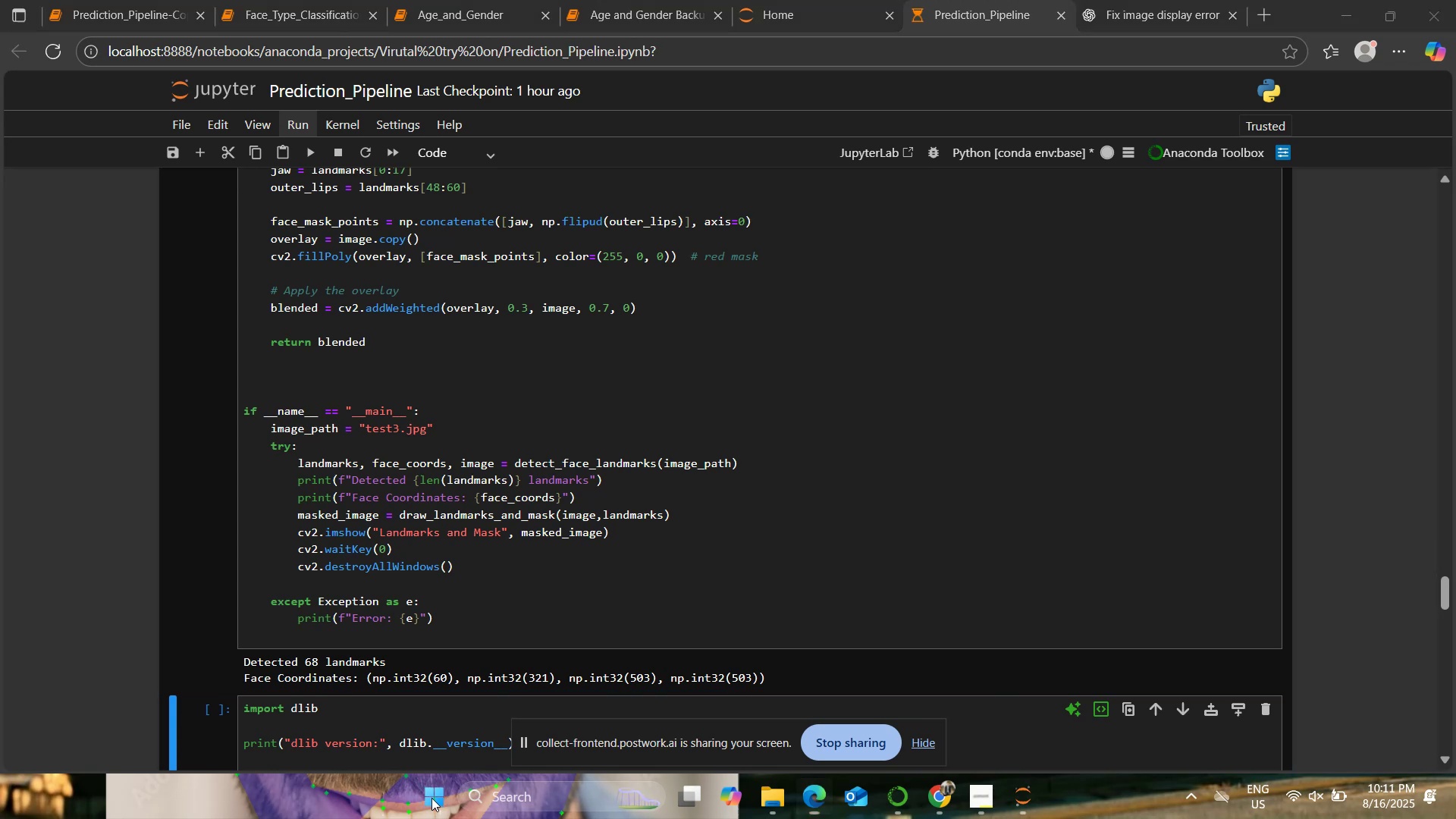 
left_click([431, 798])
 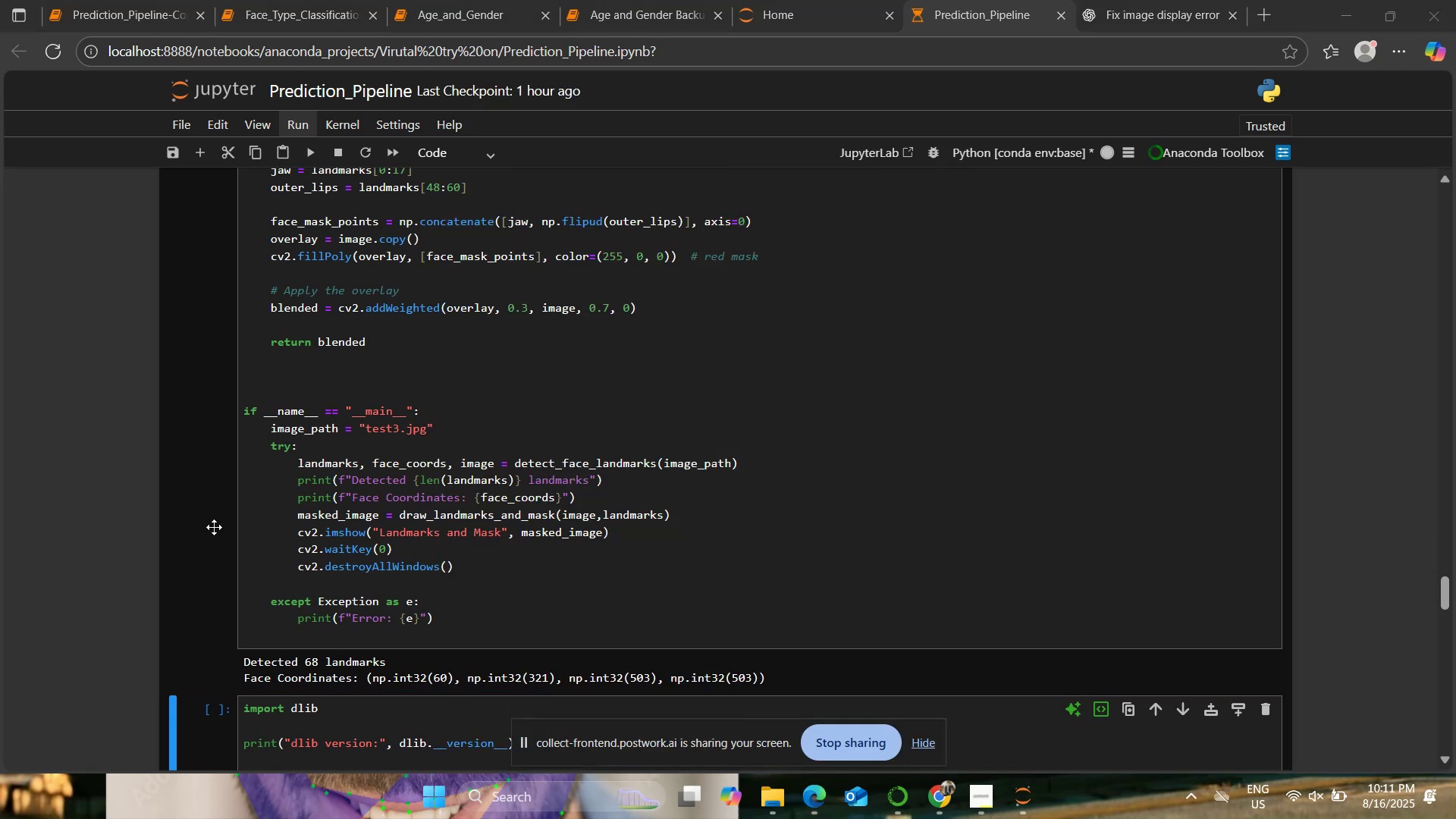 
scroll: coordinate [215, 504], scroll_direction: down, amount: 2.0
 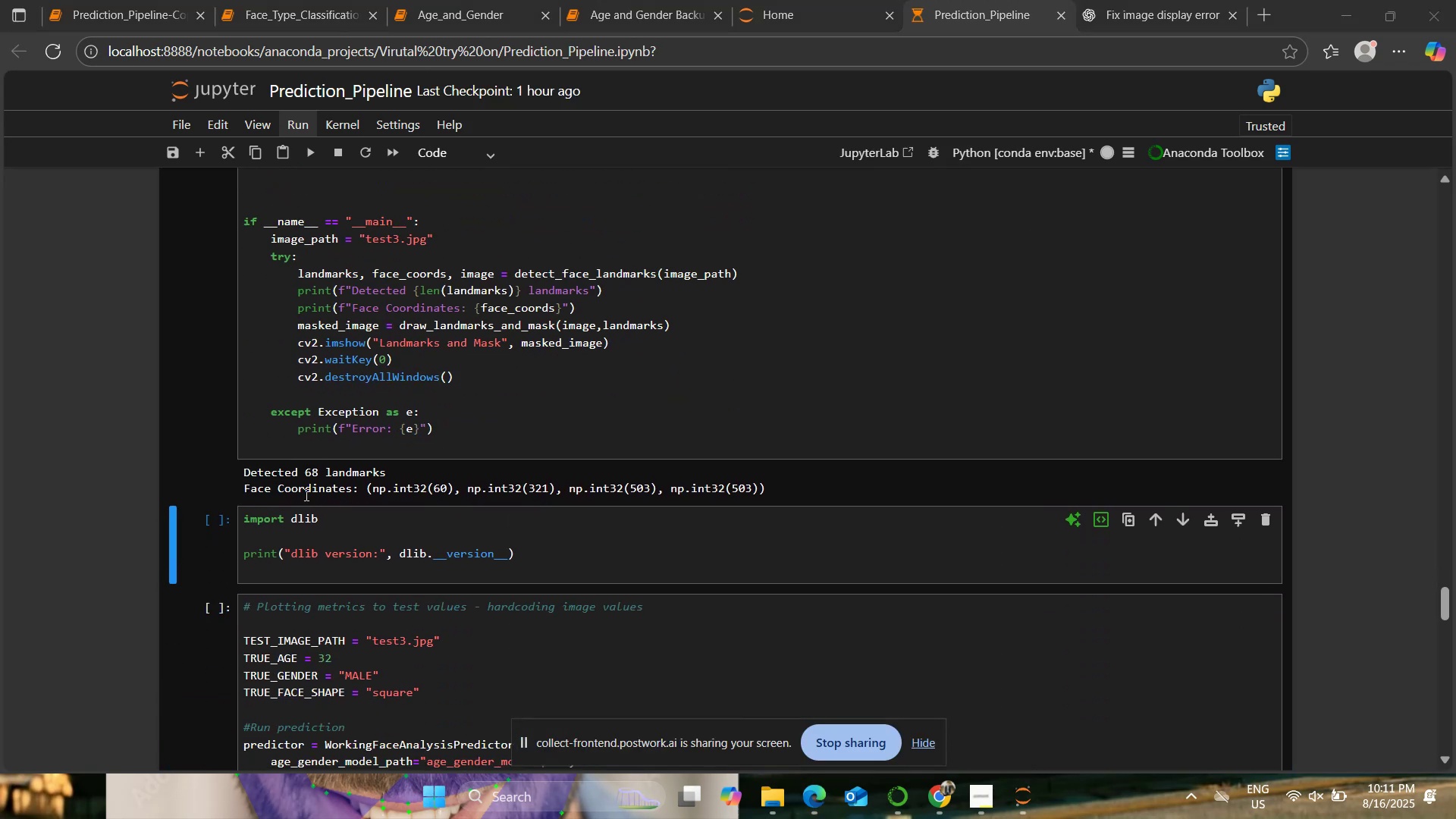 
left_click([306, 493])
 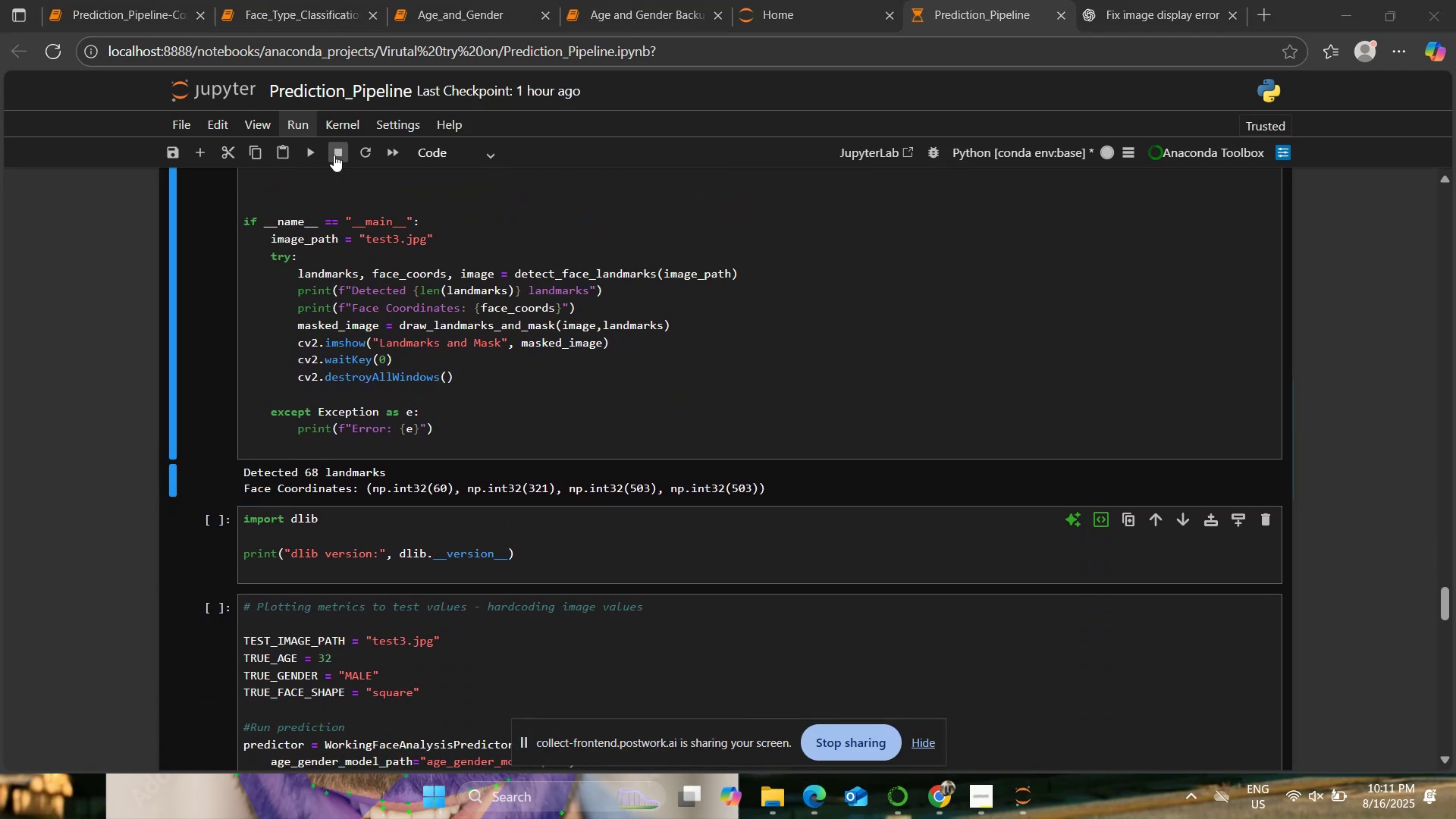 
key(R)
 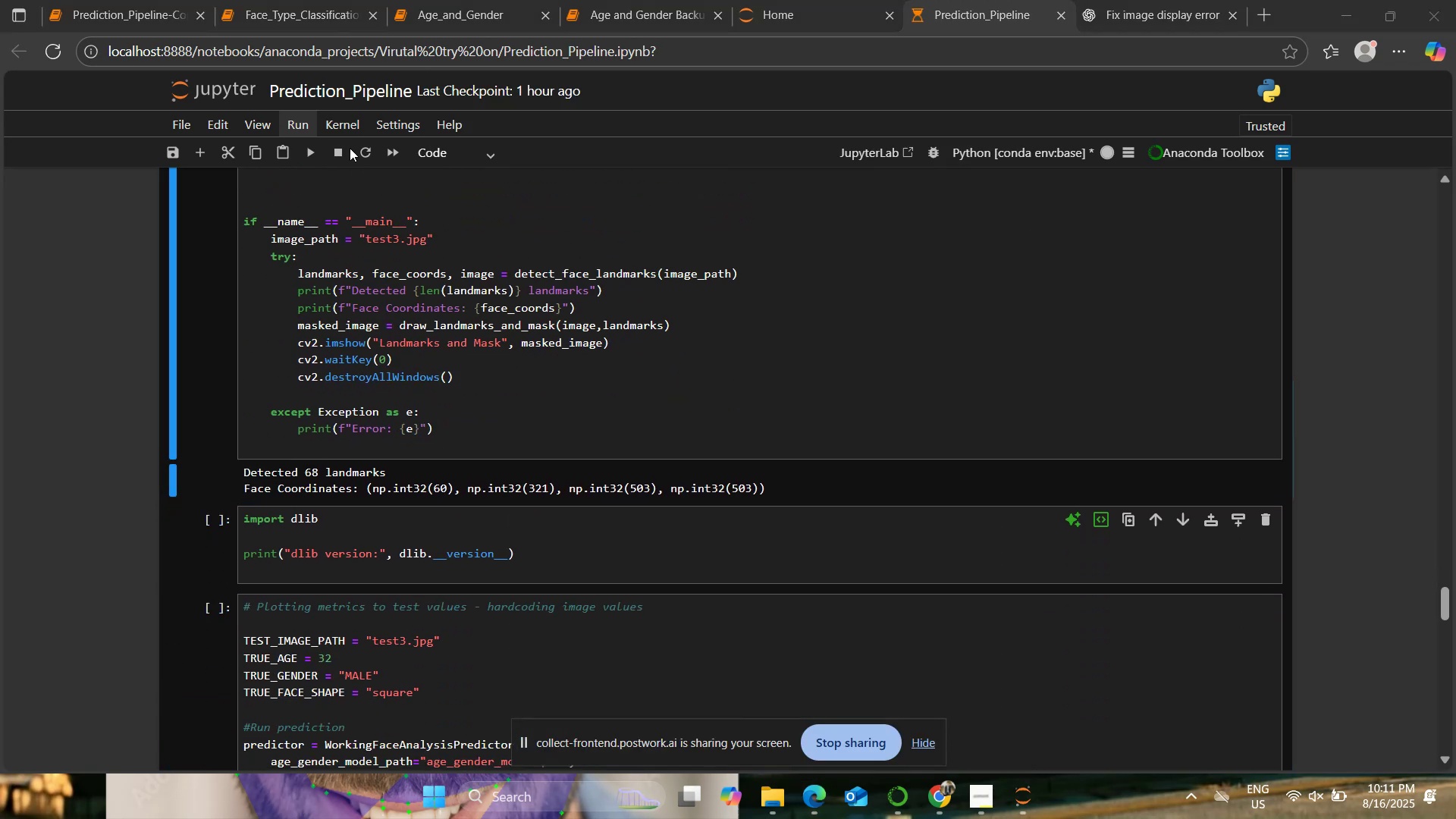 
left_click([337, 143])
 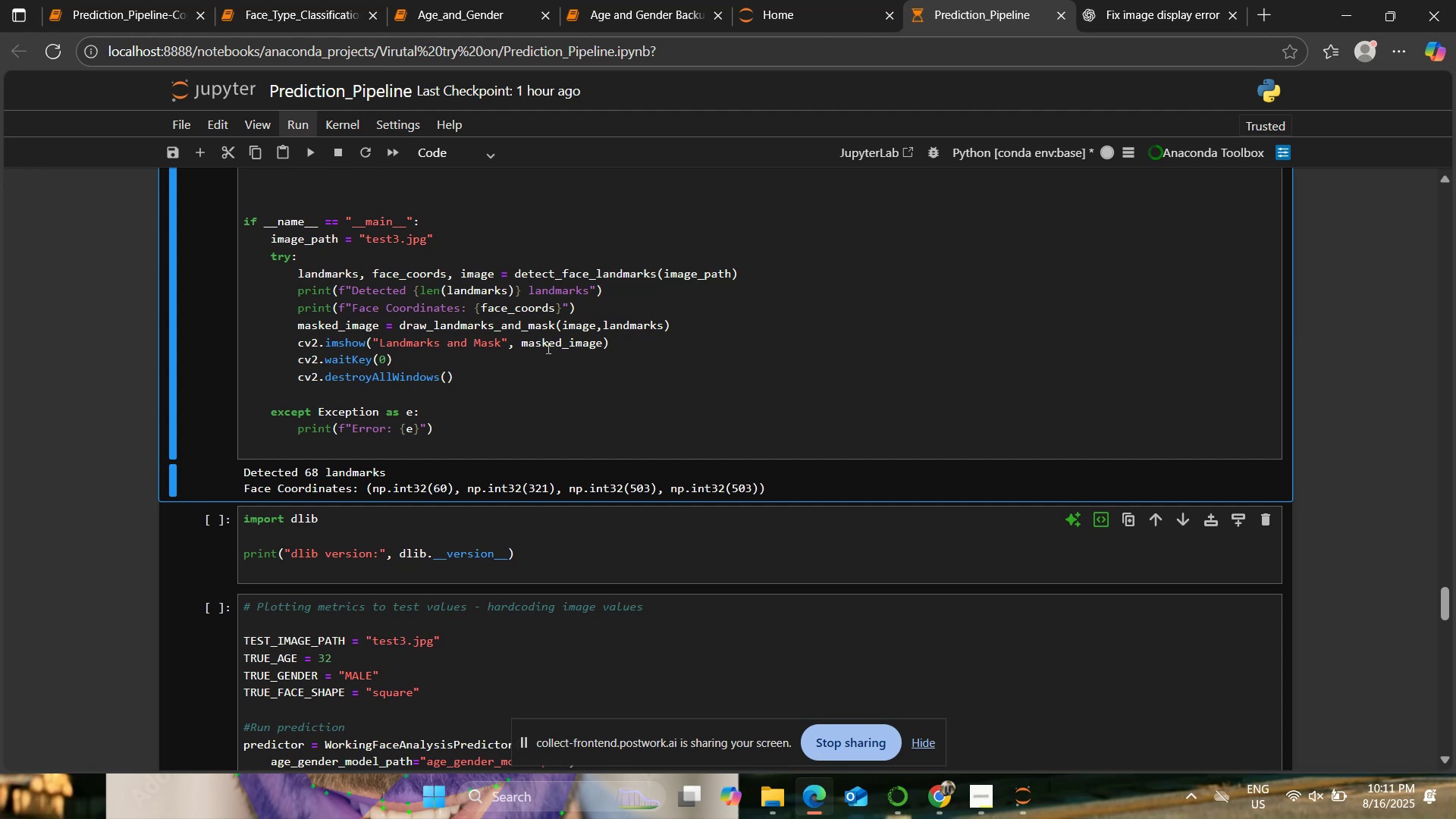 
left_click([548, 347])
 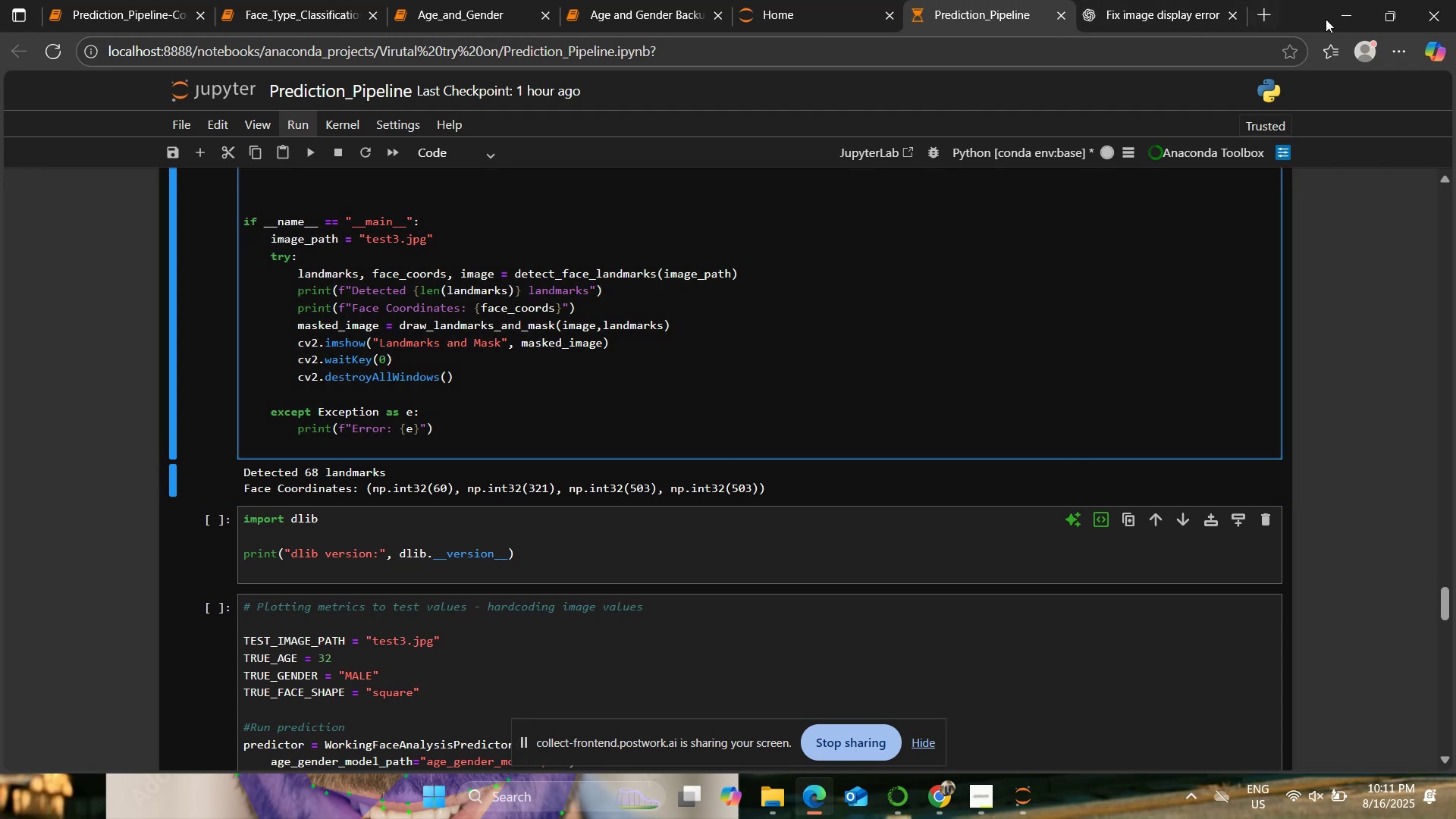 
left_click([1348, 15])
 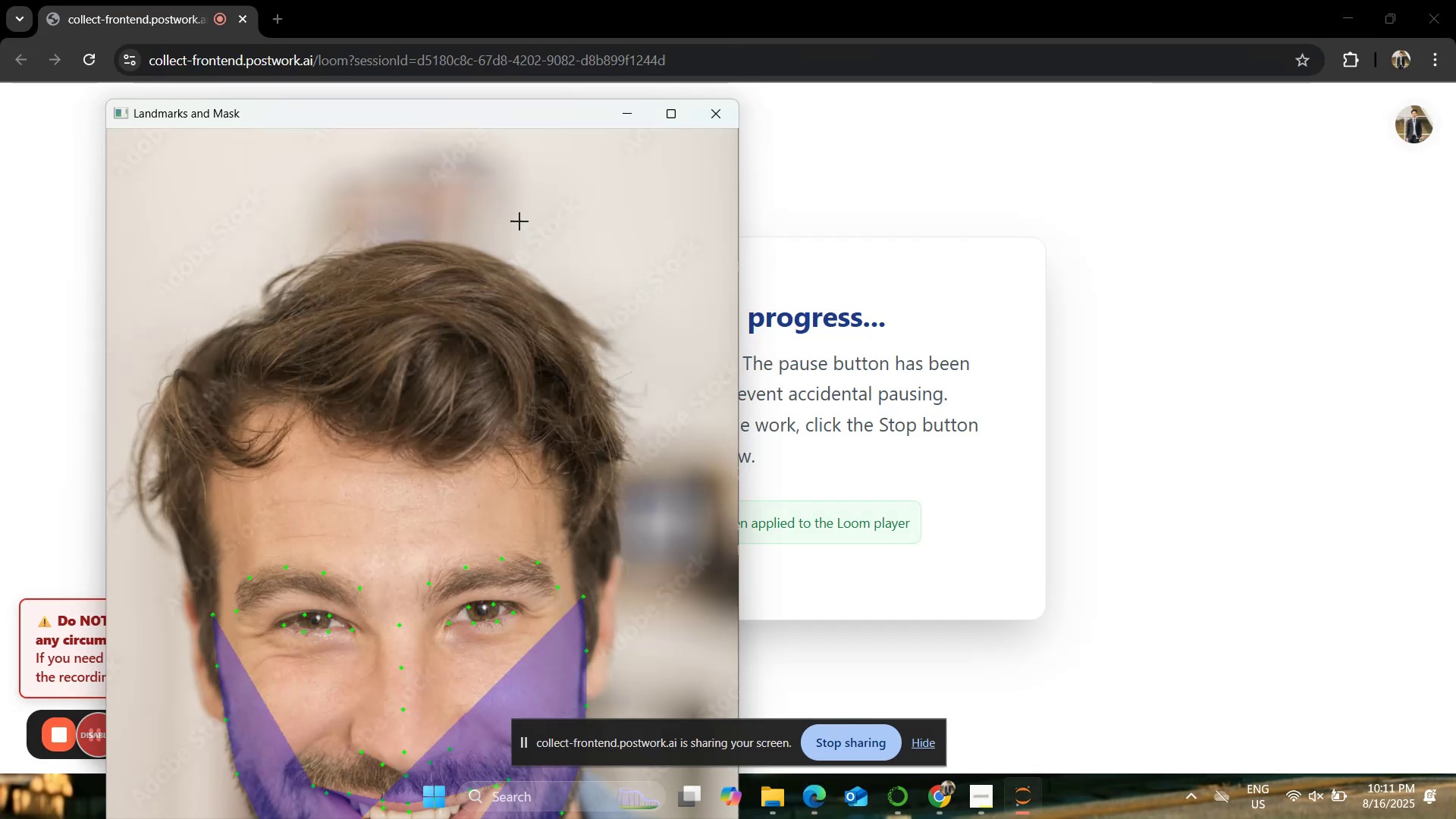 
left_click_drag(start_coordinate=[496, 110], to_coordinate=[606, 41])
 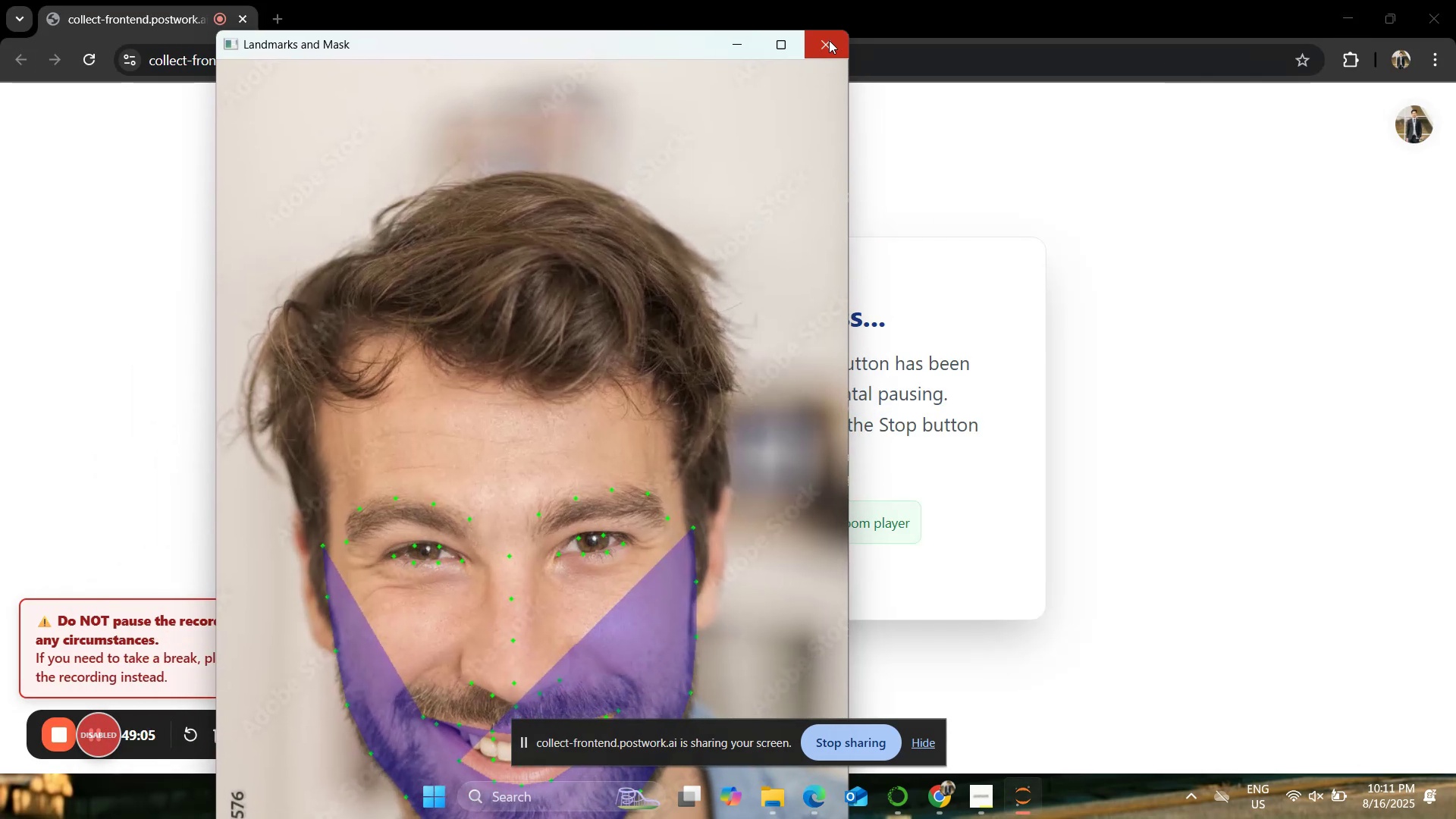 
left_click([828, 40])
 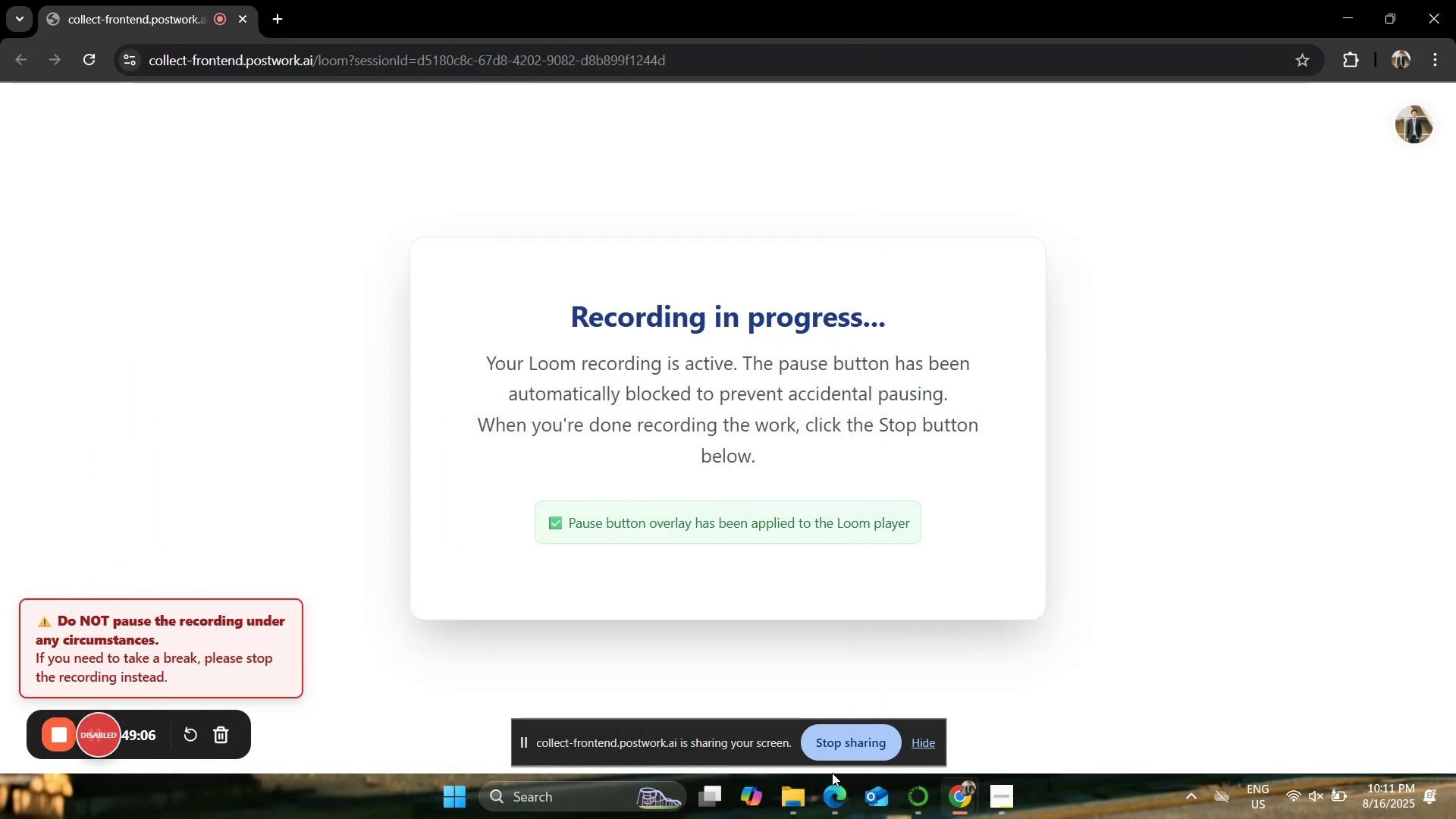 
left_click([830, 783])
 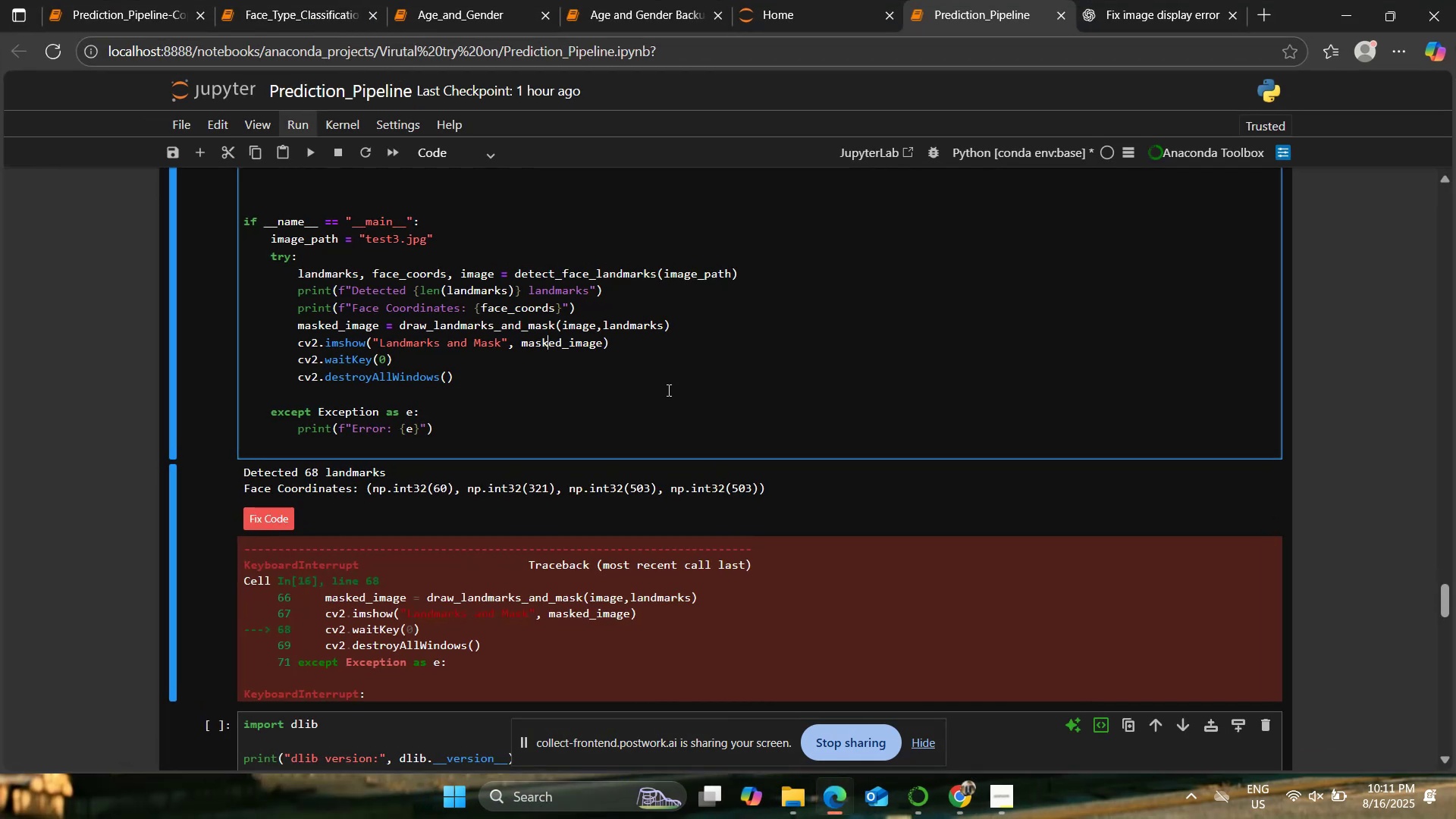 
left_click([657, 374])
 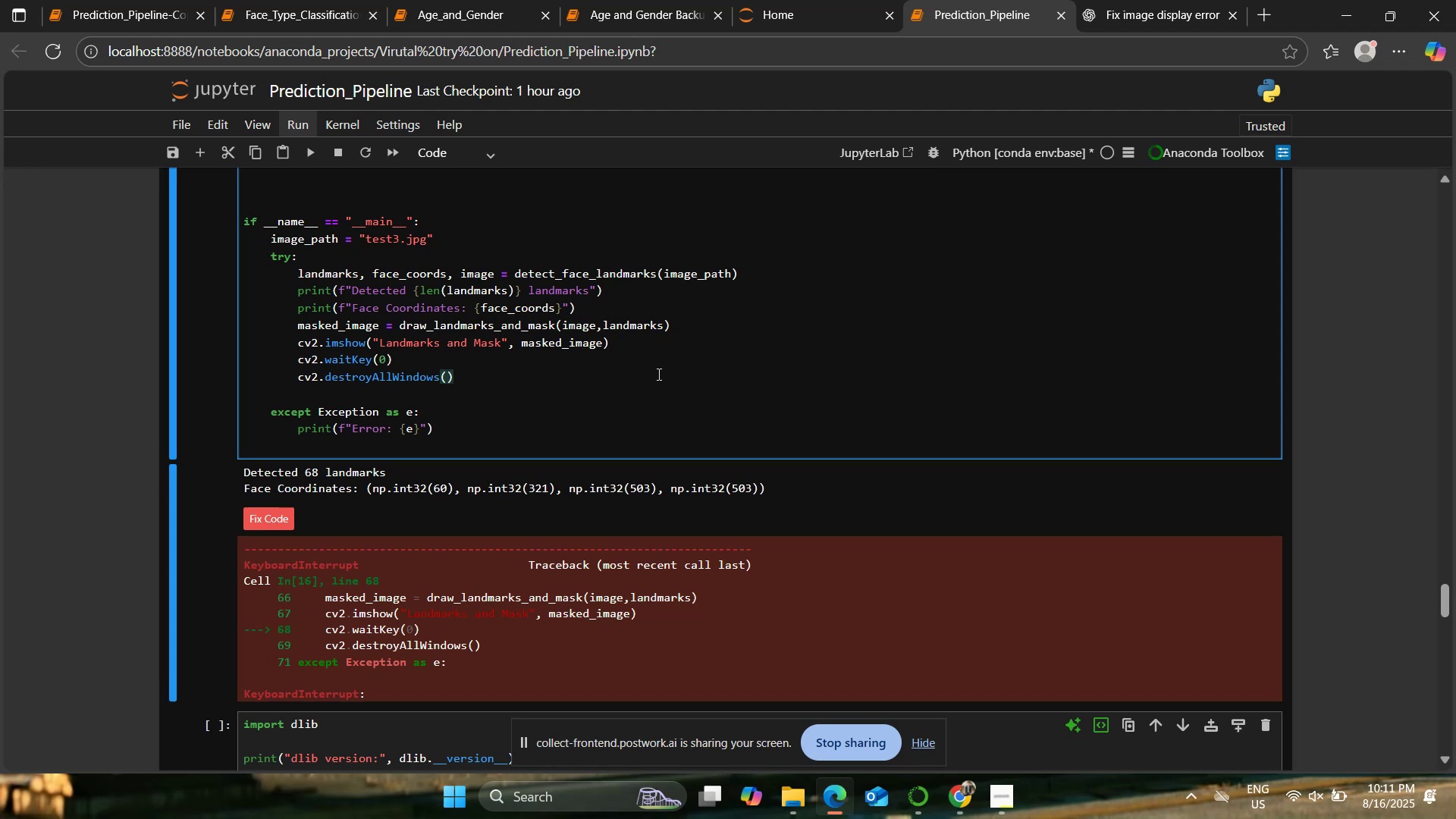 
wait(27.47)
 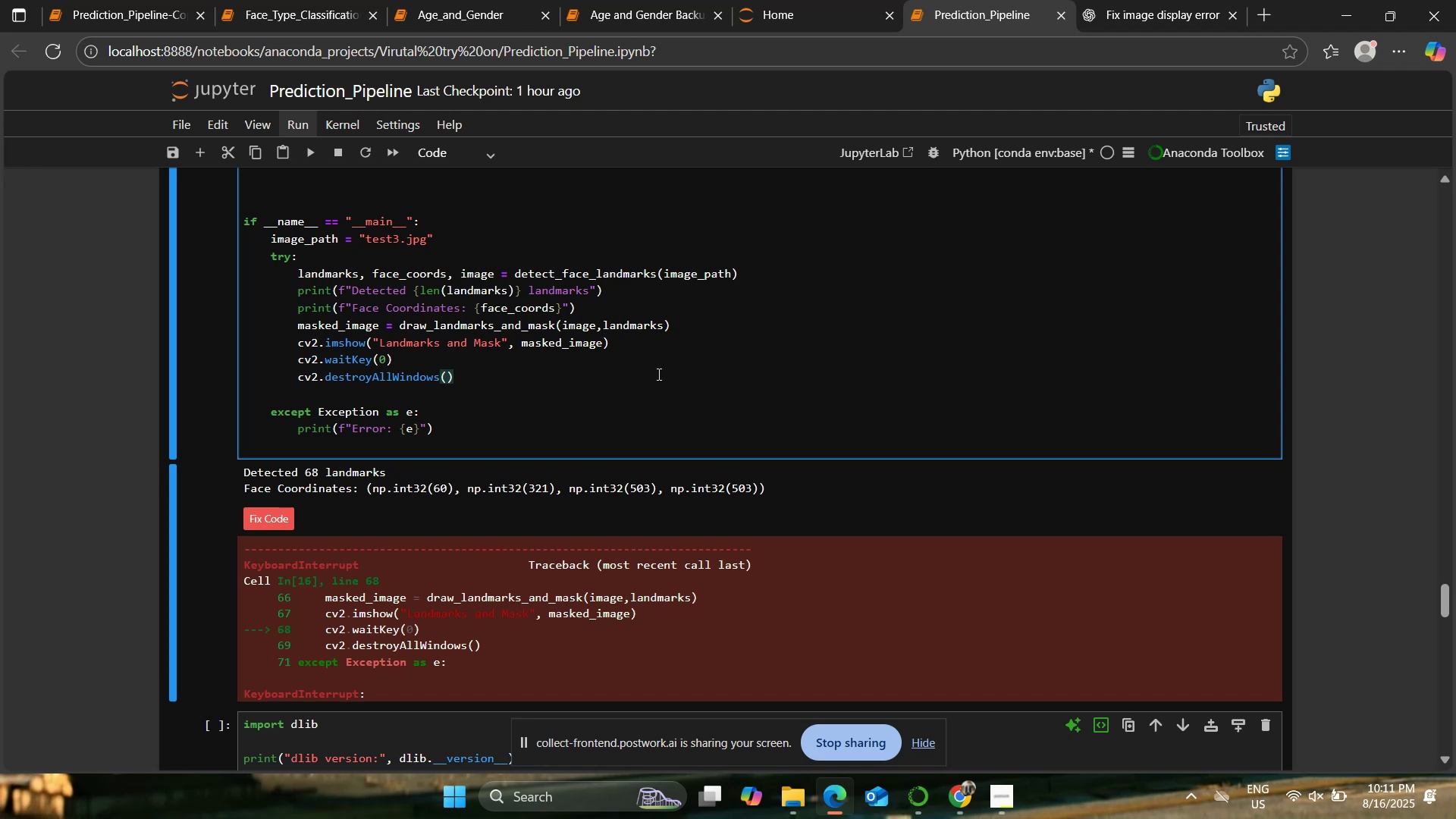 
double_click([988, 789])
 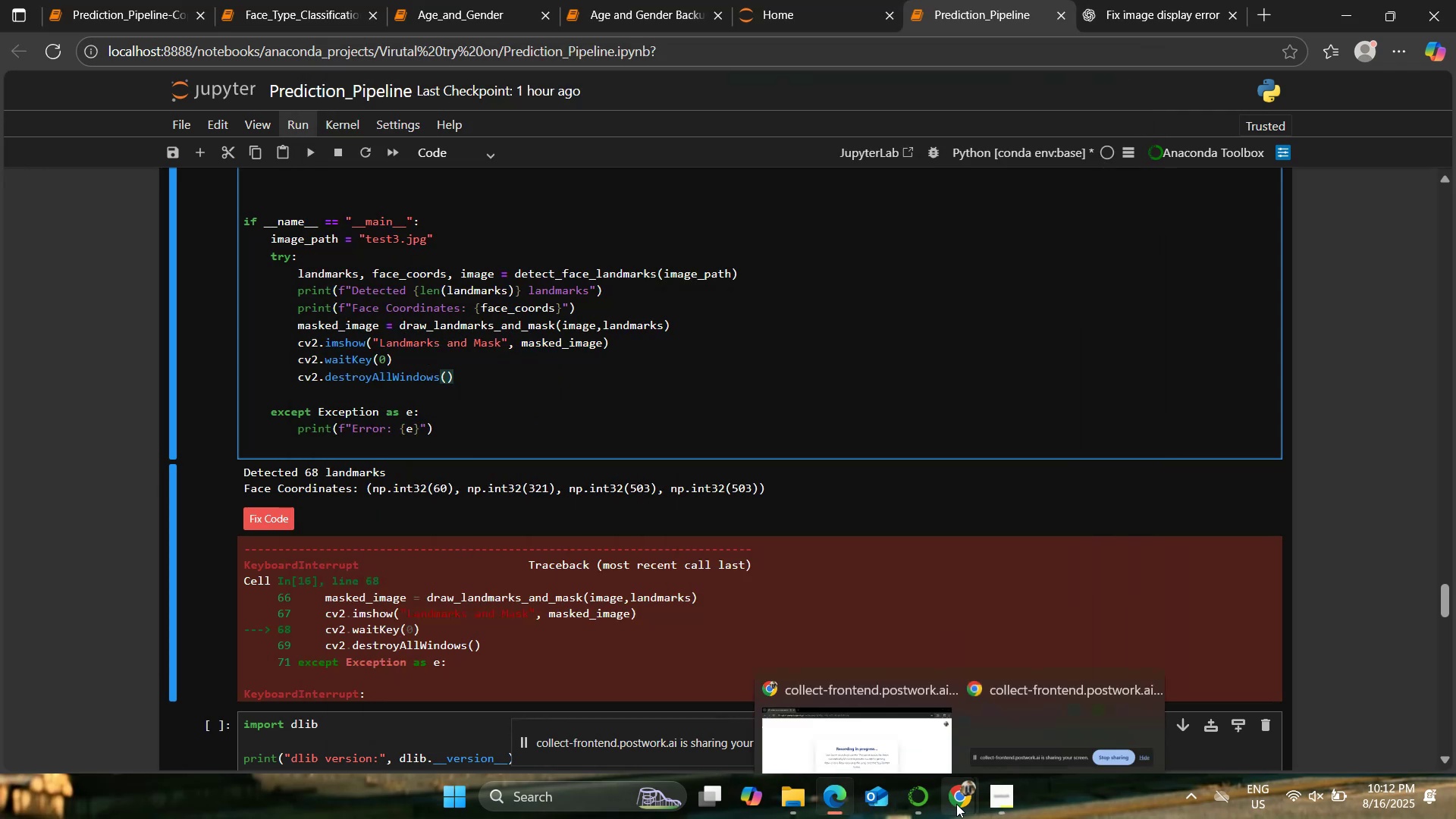 
left_click([912, 748])
 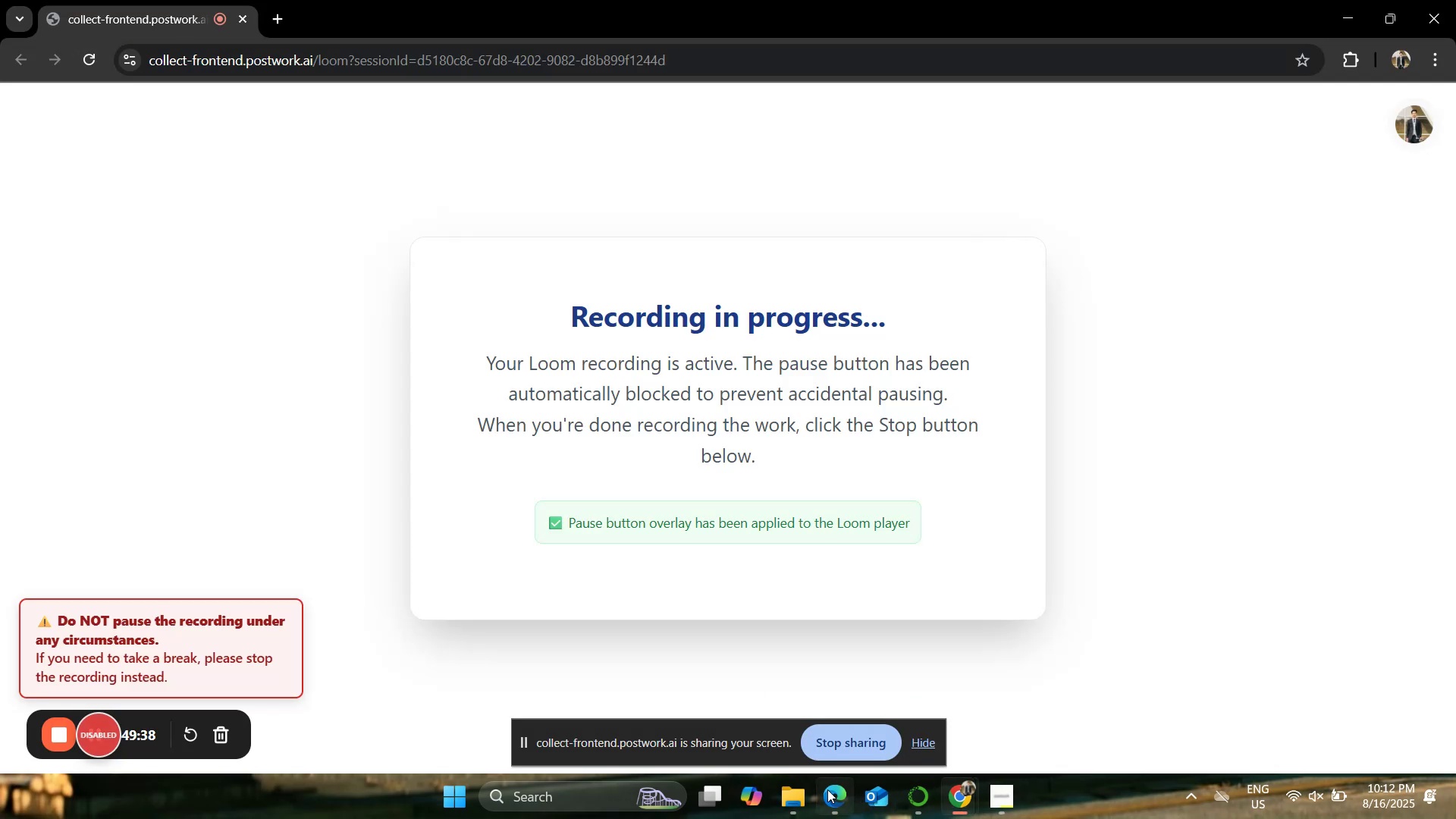 
left_click([833, 792])
 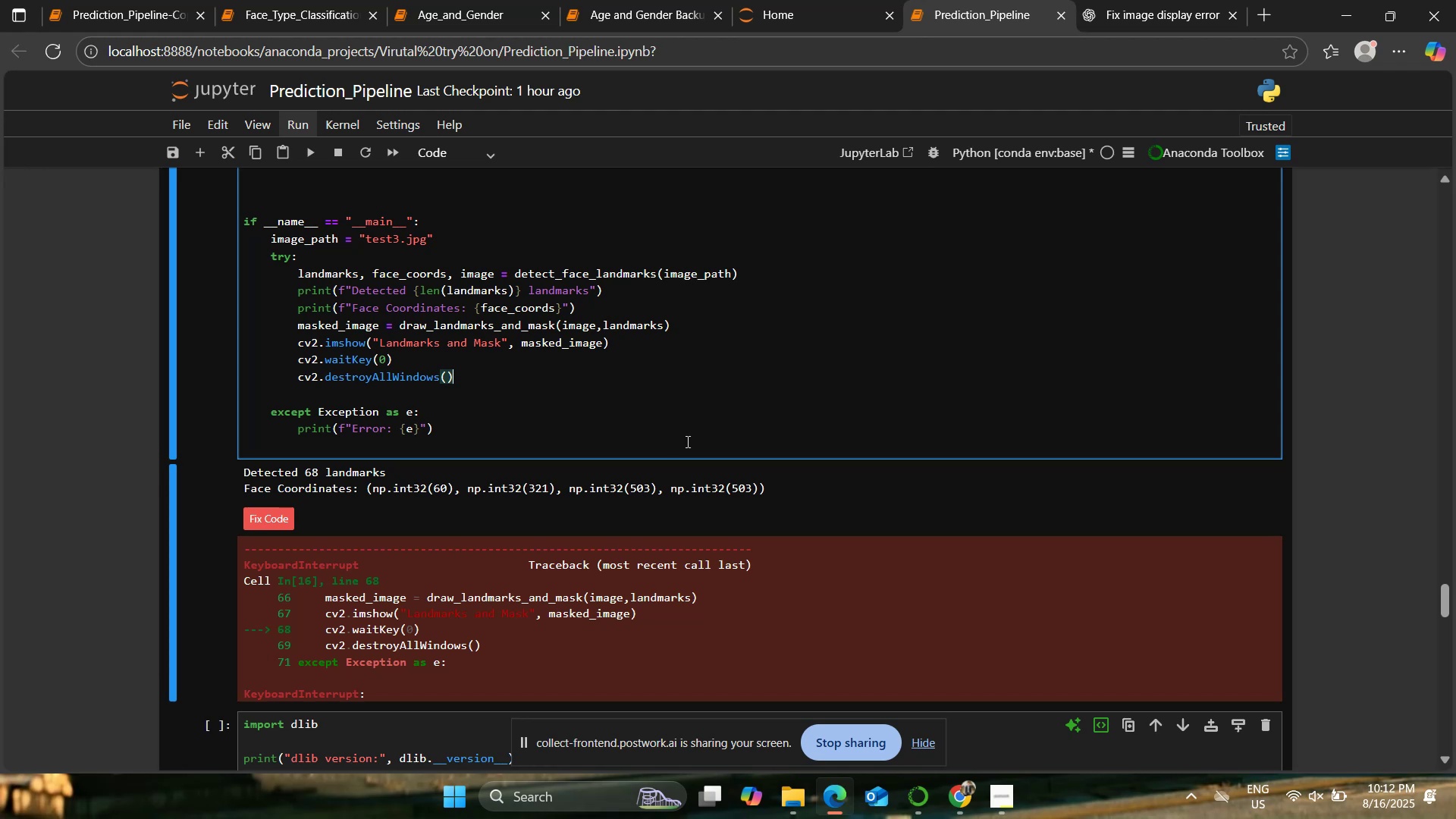 
left_click([649, 417])
 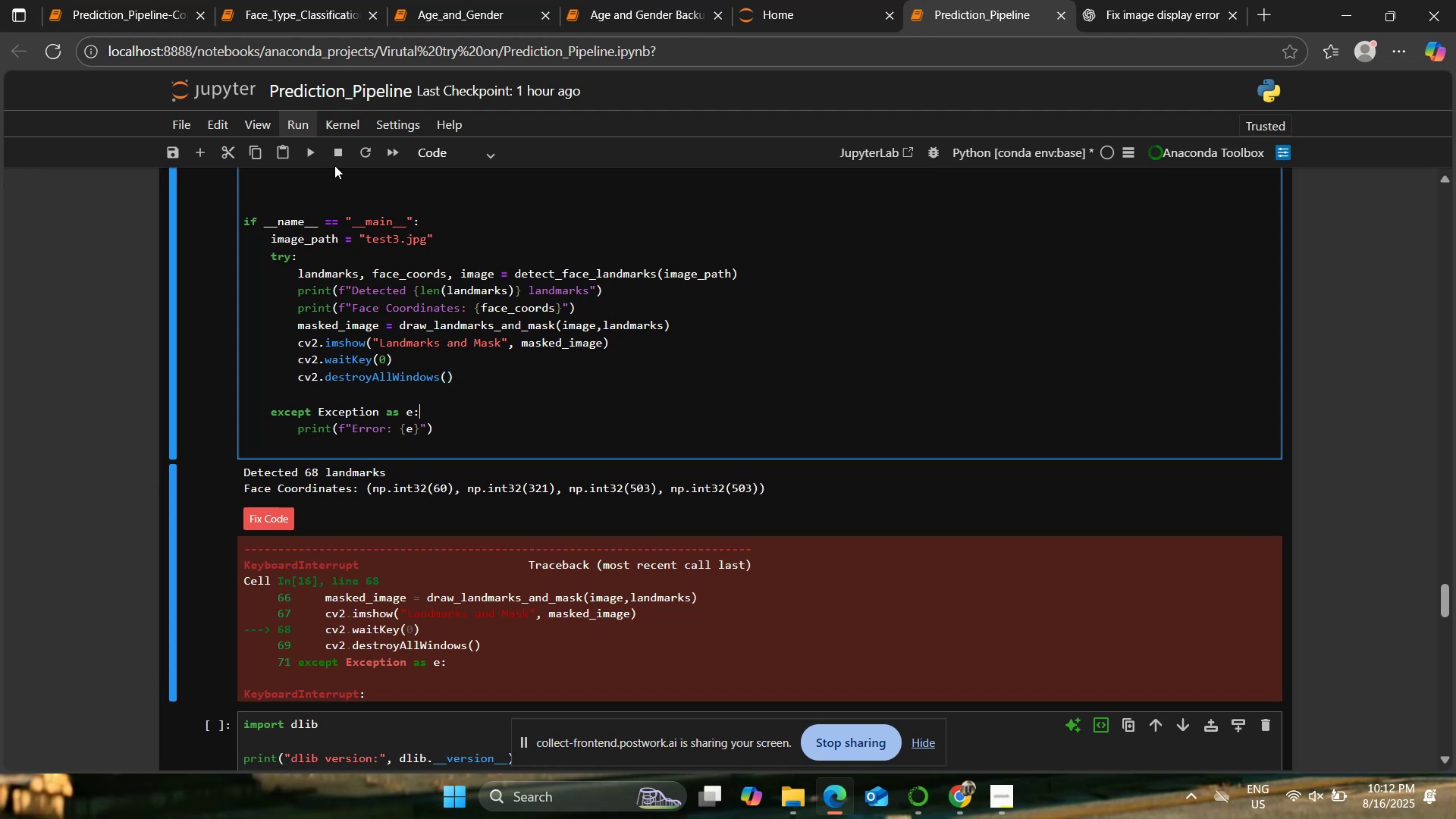 
left_click([328, 153])
 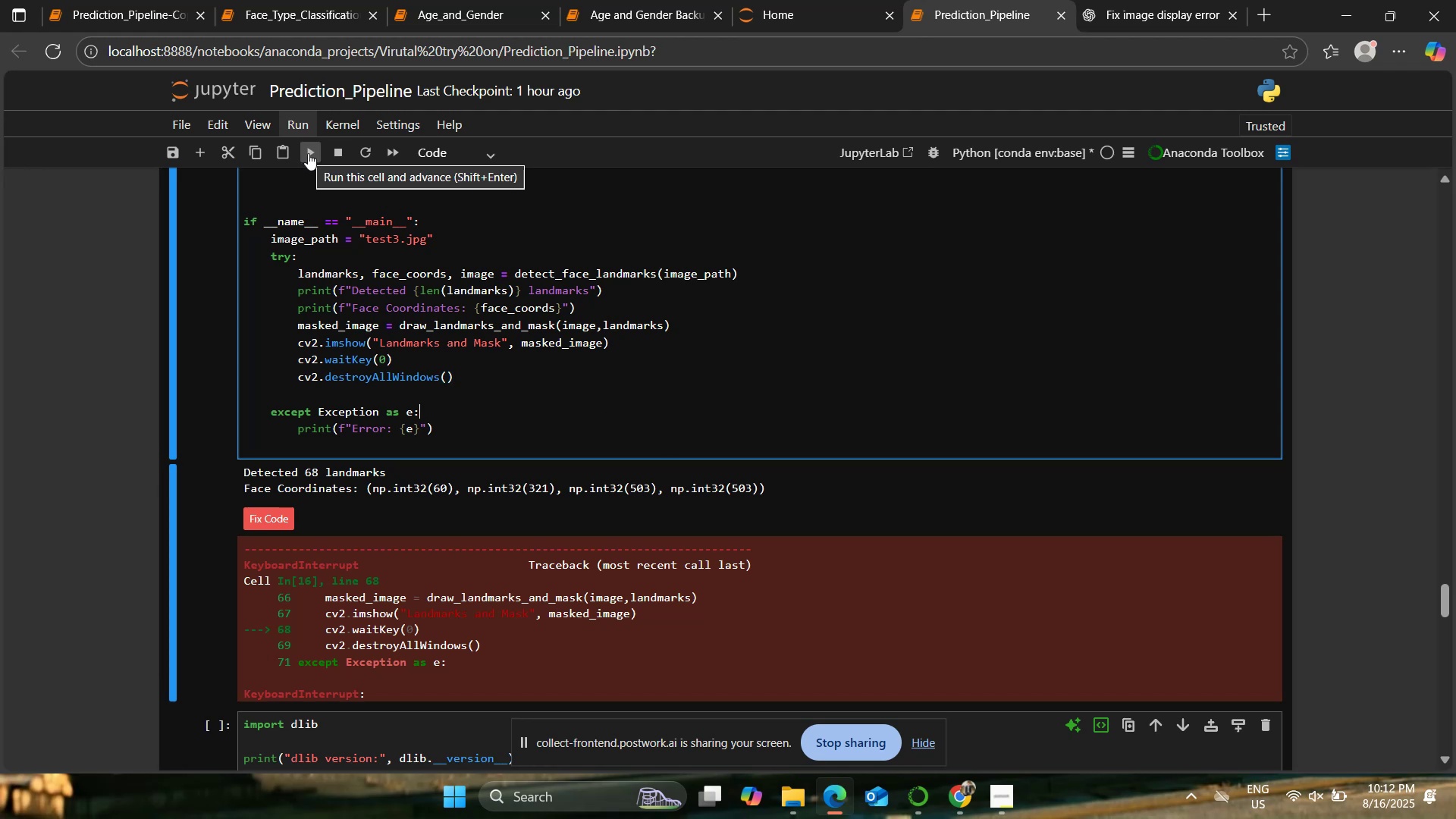 
left_click([311, 155])
 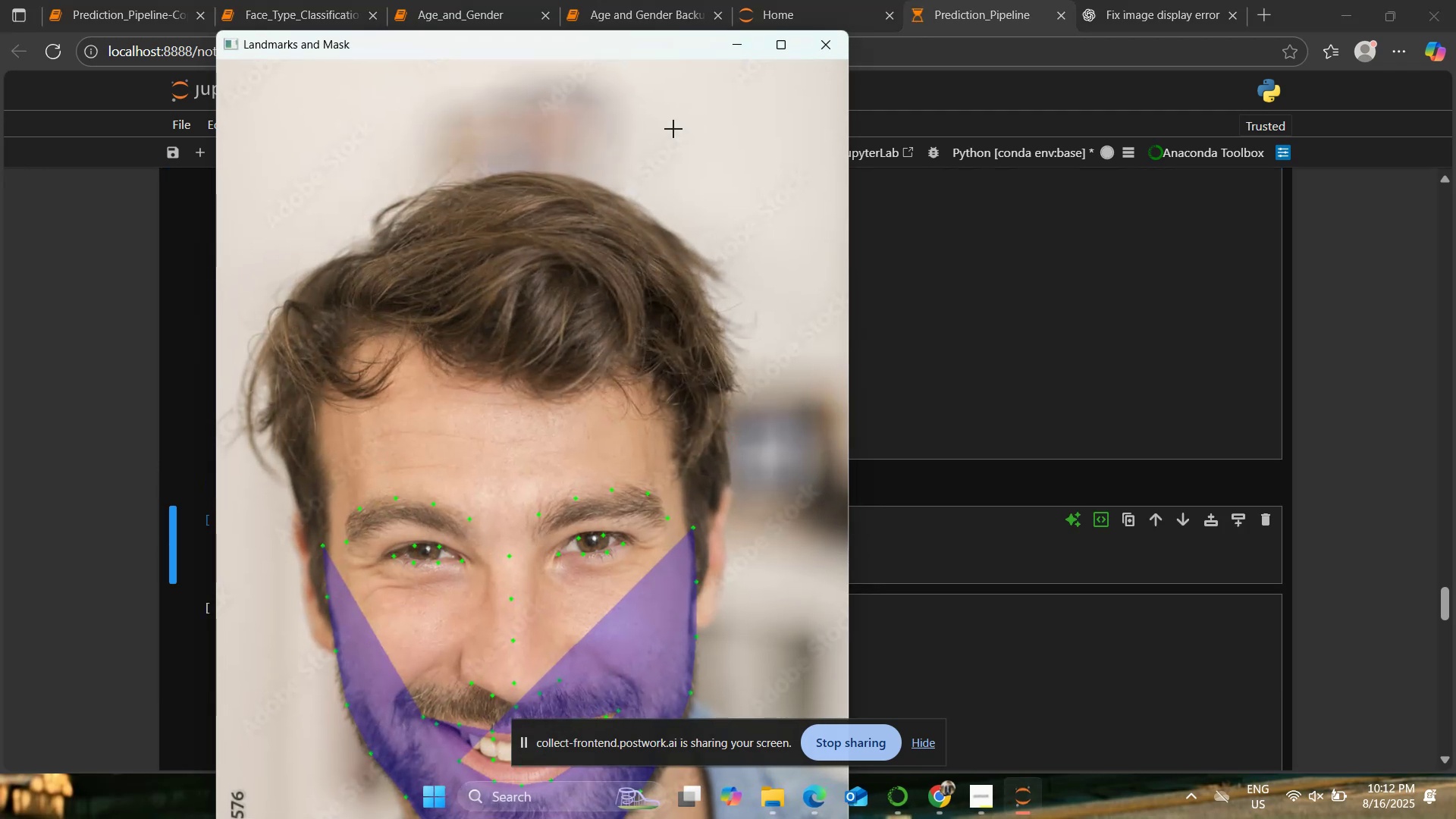 
left_click_drag(start_coordinate=[664, 49], to_coordinate=[661, 14])
 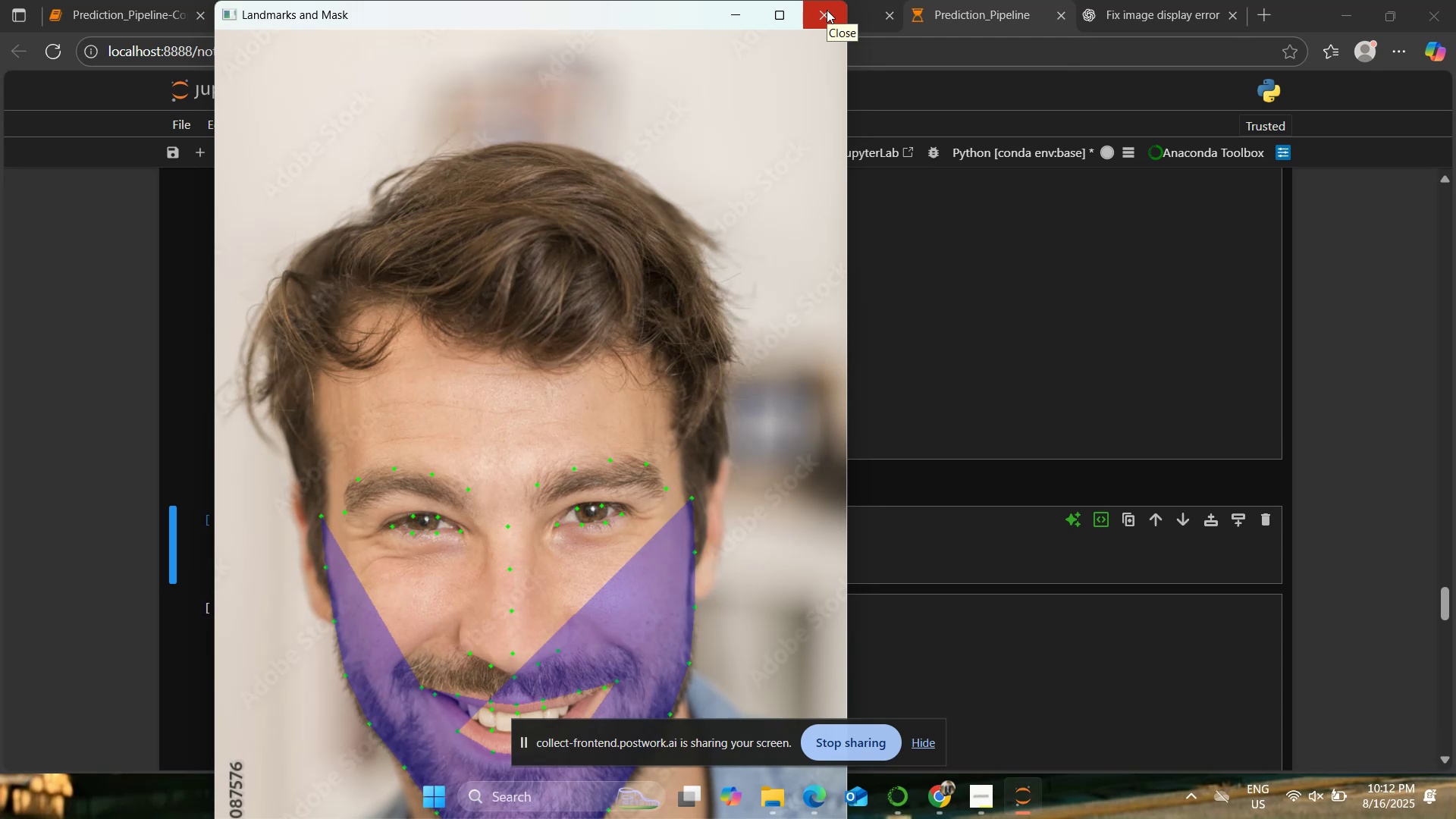 
wait(6.21)
 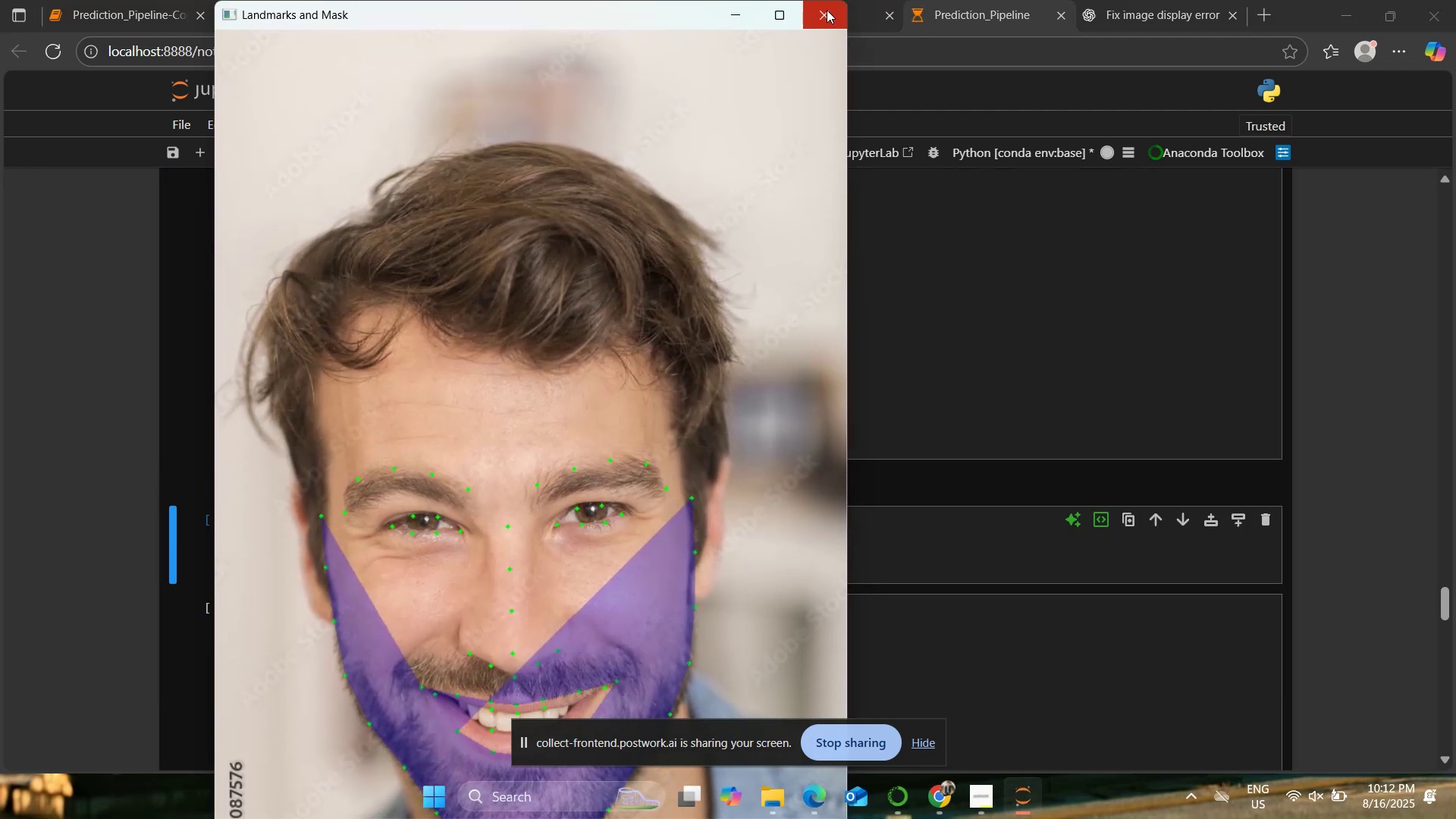 
left_click([827, 10])
 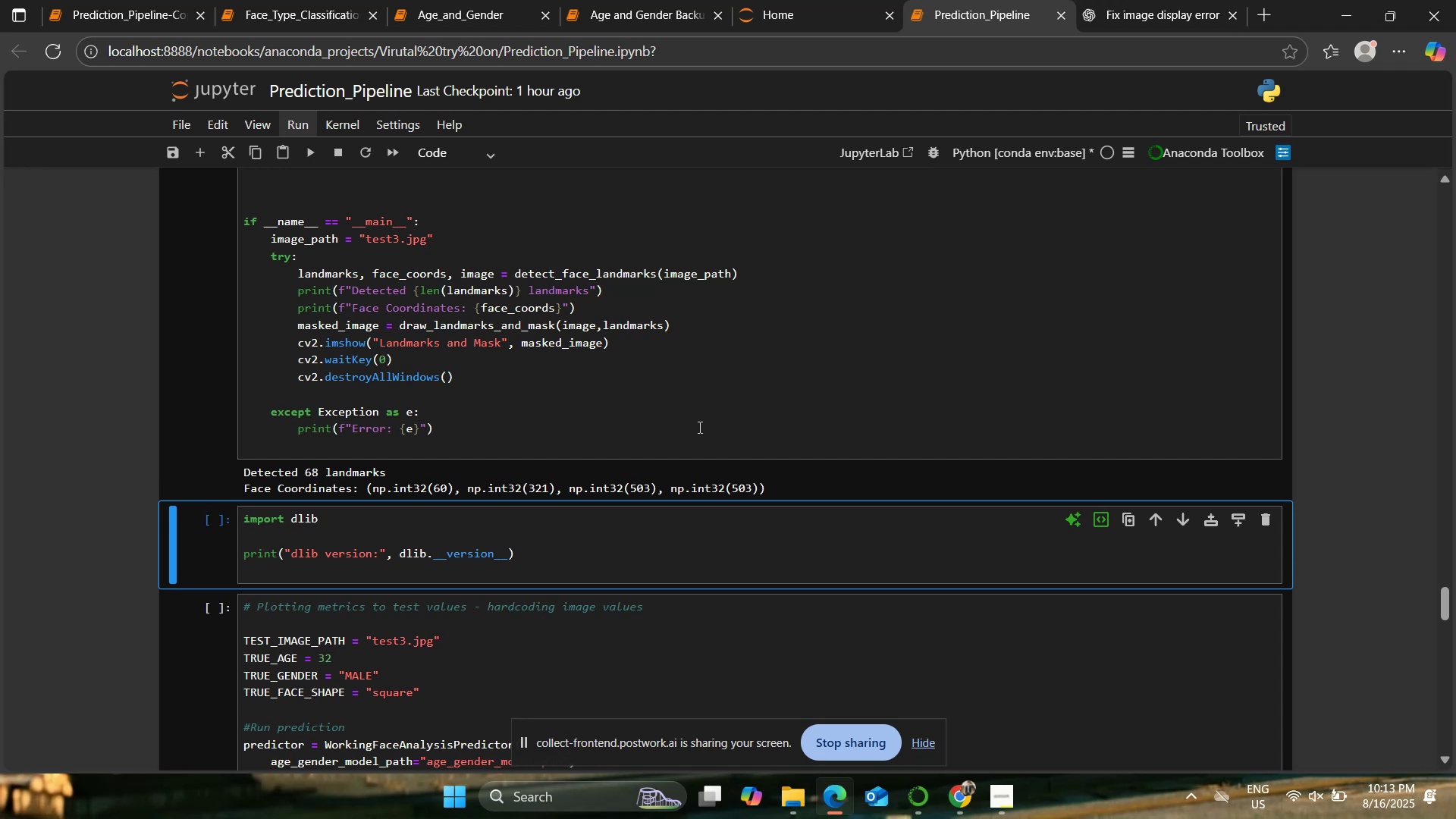 
wait(49.68)
 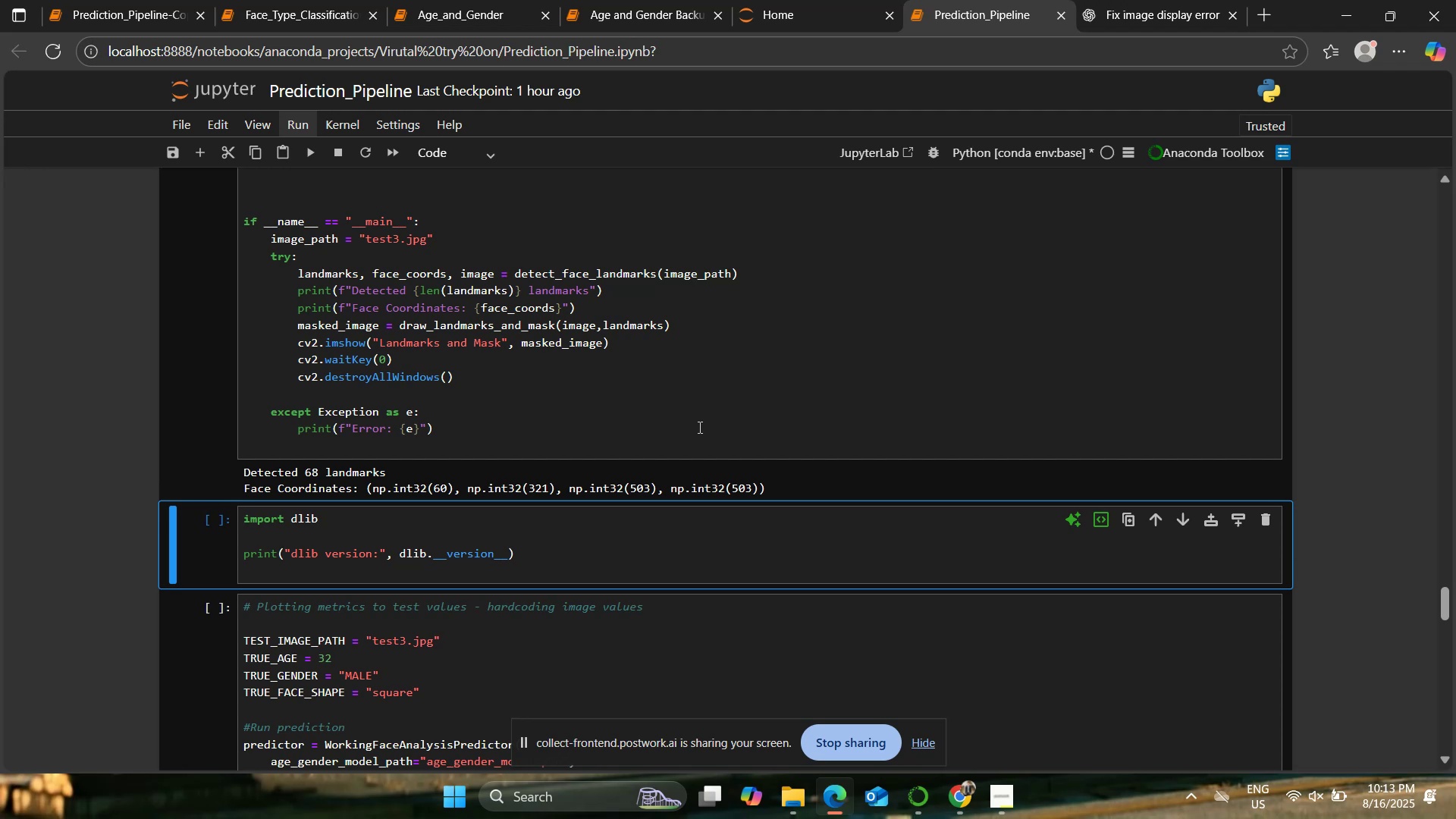 
scroll: coordinate [723, 366], scroll_direction: up, amount: 1.0
 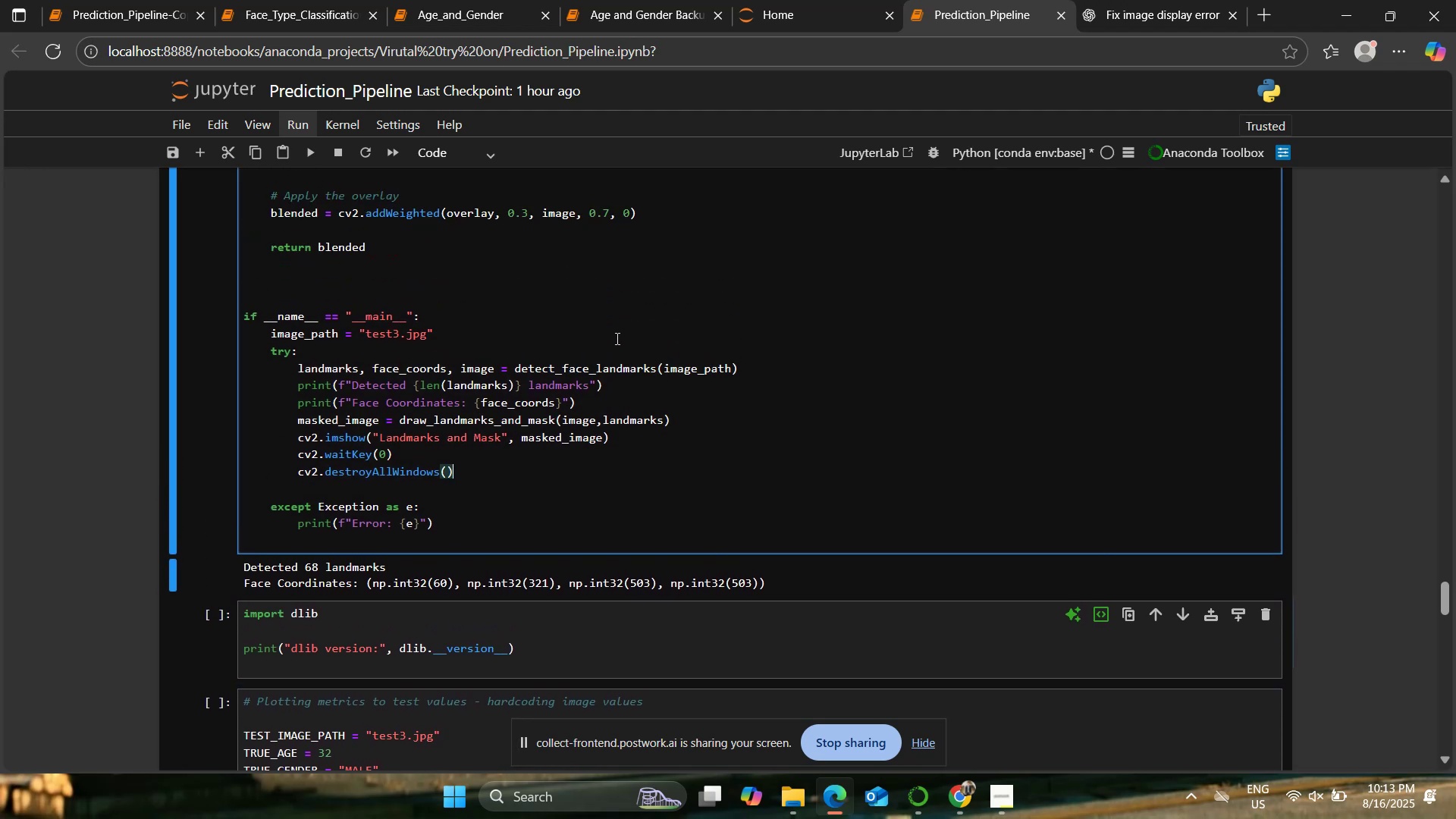 
left_click([599, 337])
 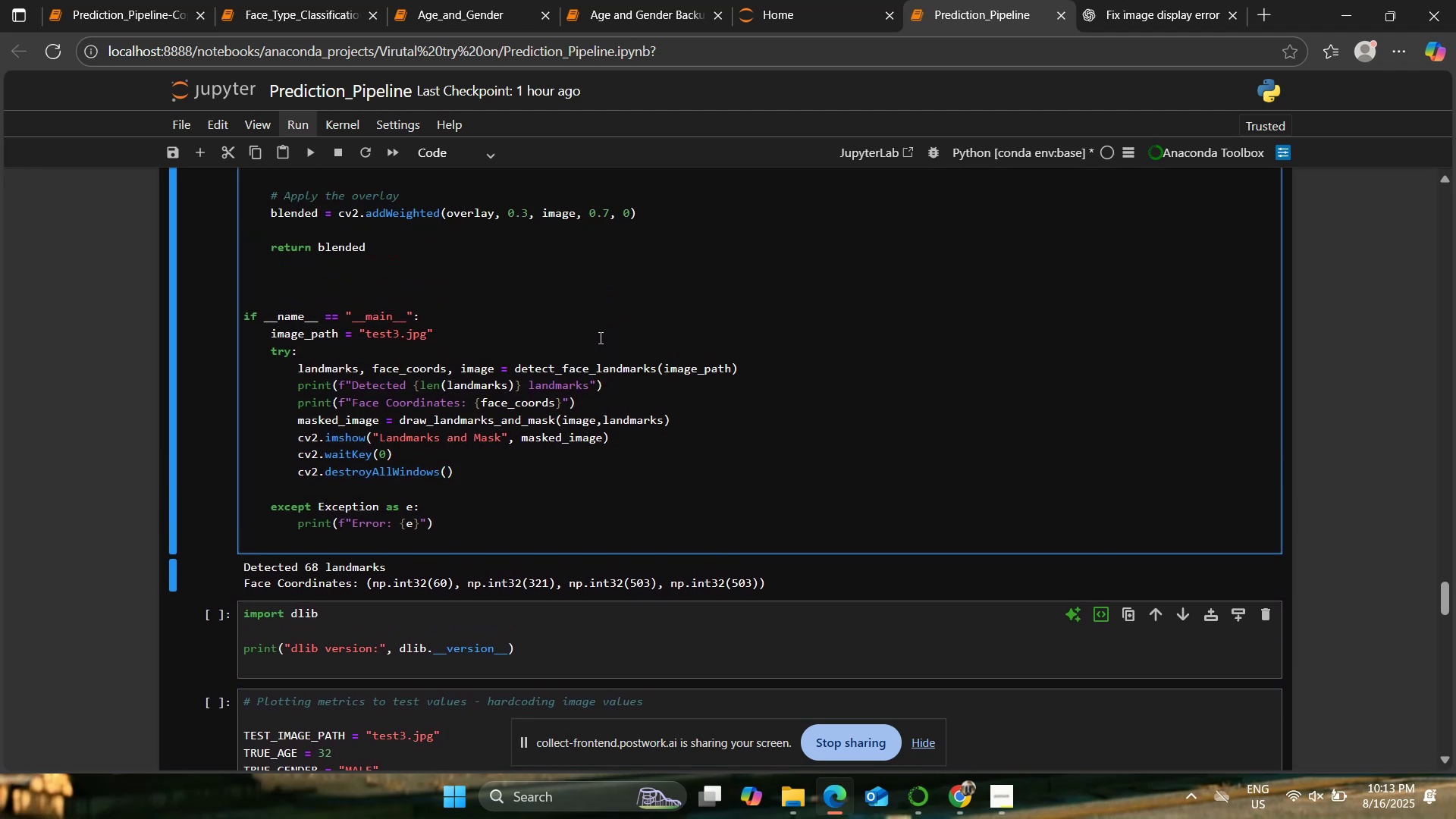 
key(Enter)
 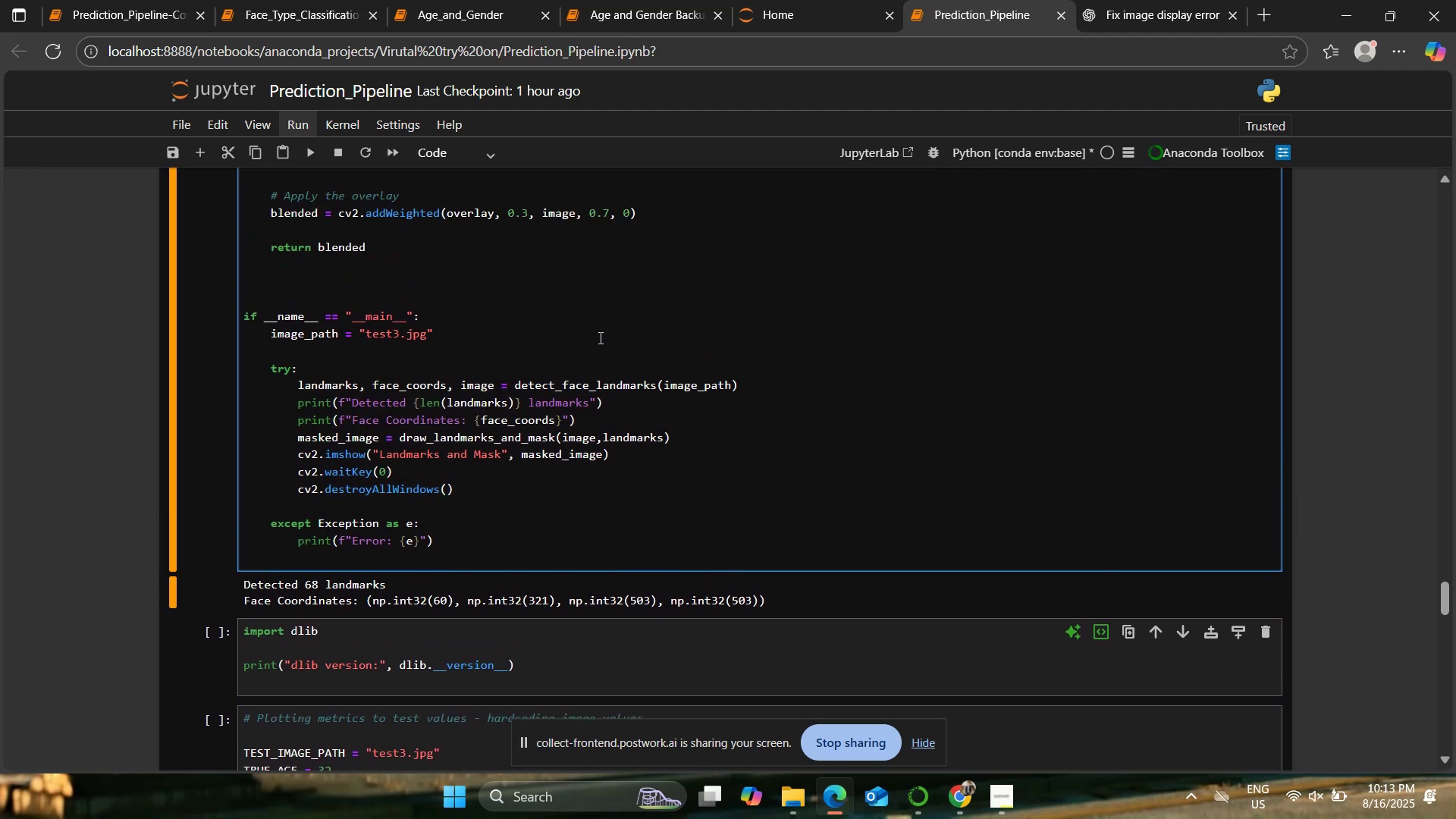 
type(image=cv2.imresize(224,224))
 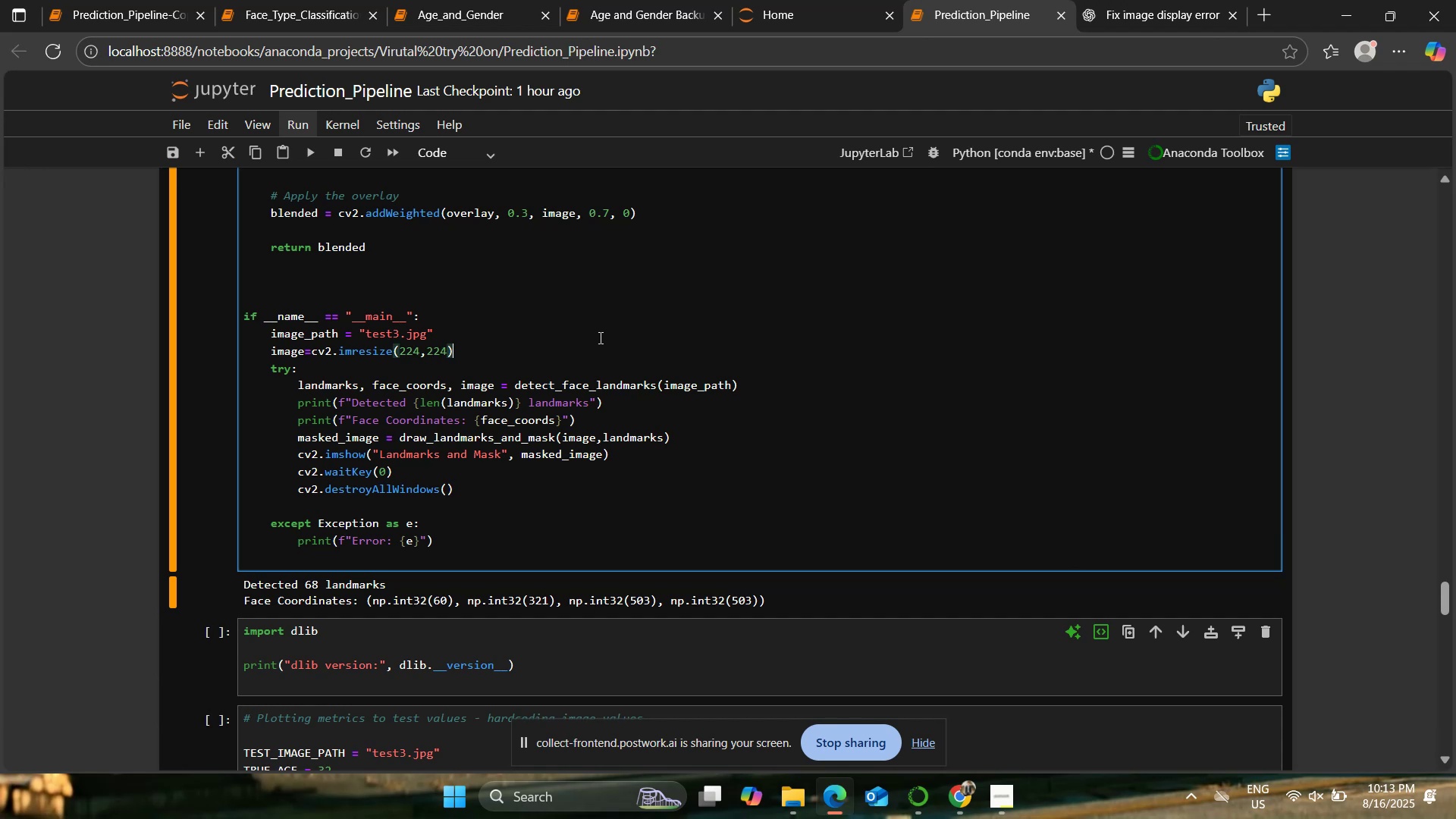 
key(ArrowDown)
 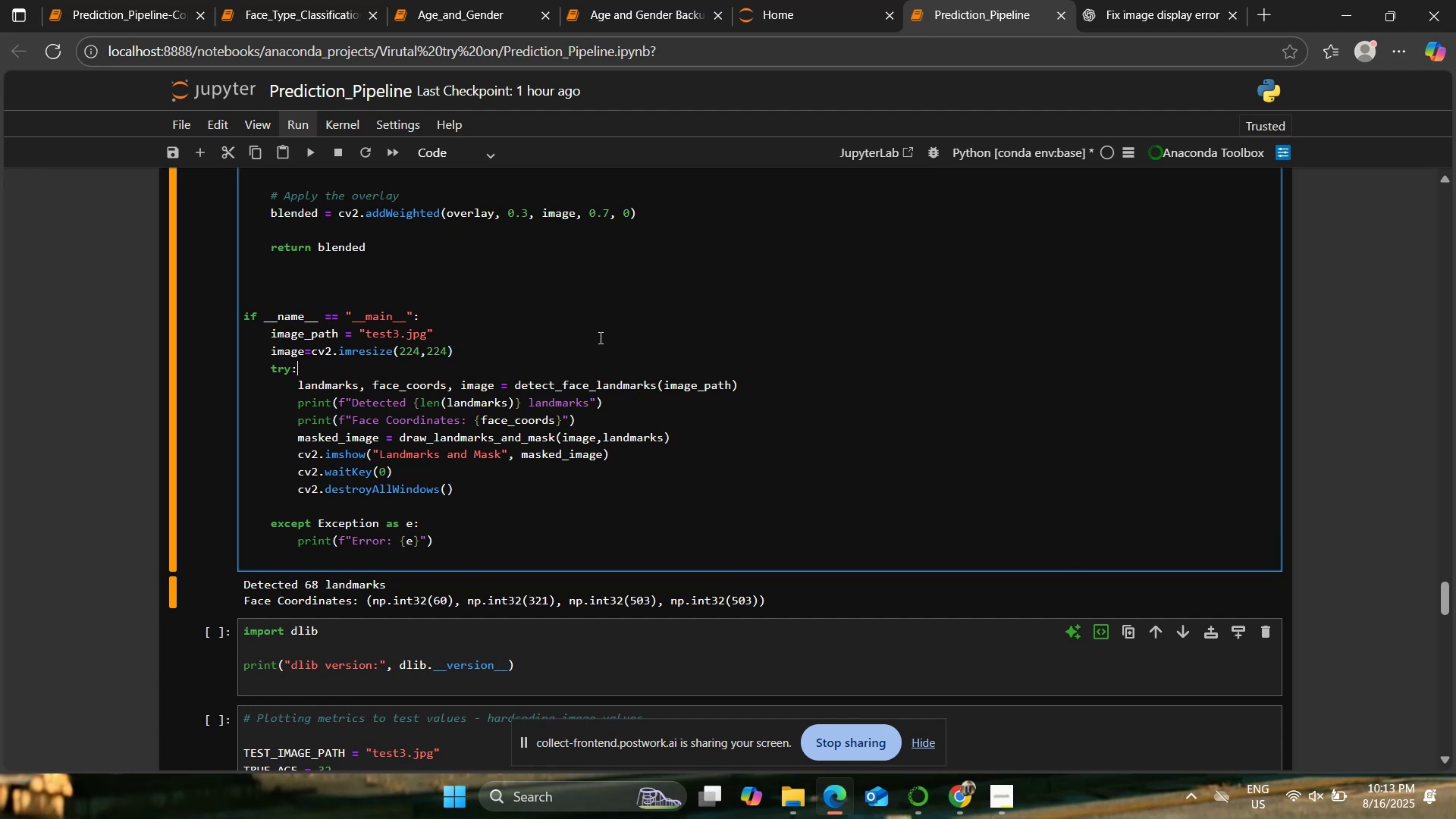 
key(ArrowDown)
 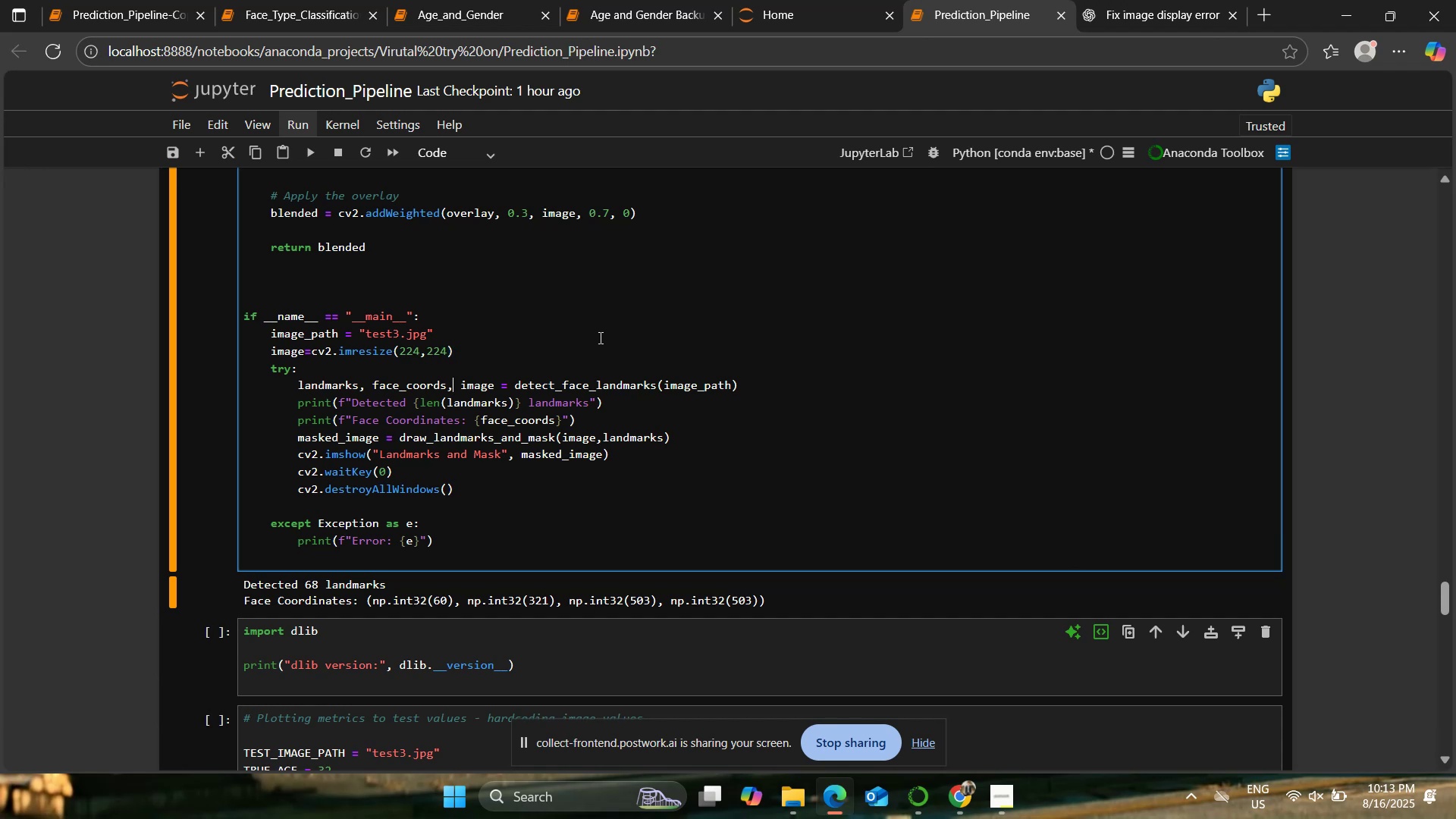 
key(ArrowRight)
 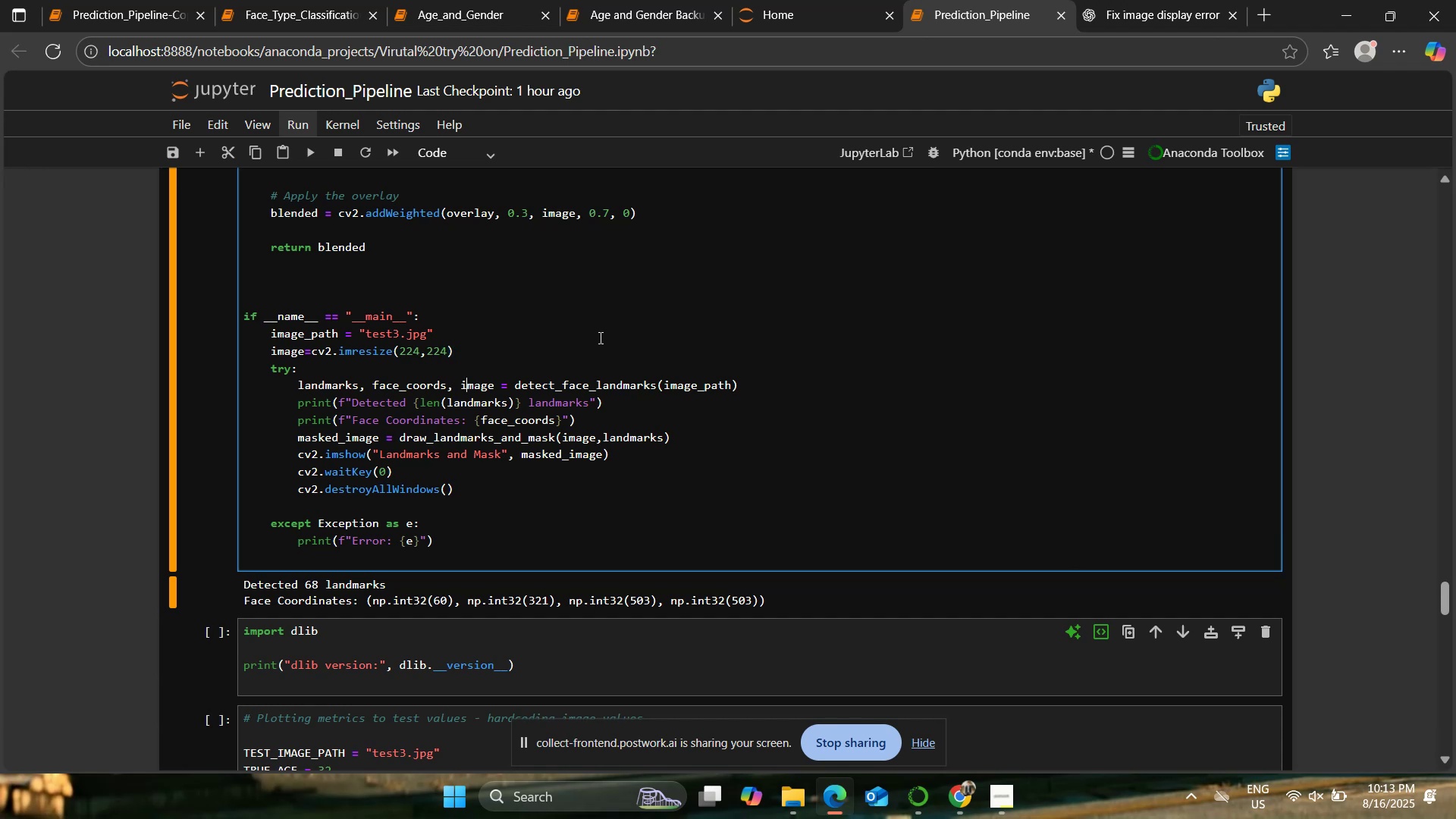 
hold_key(key=ArrowRight, duration=1.52)
 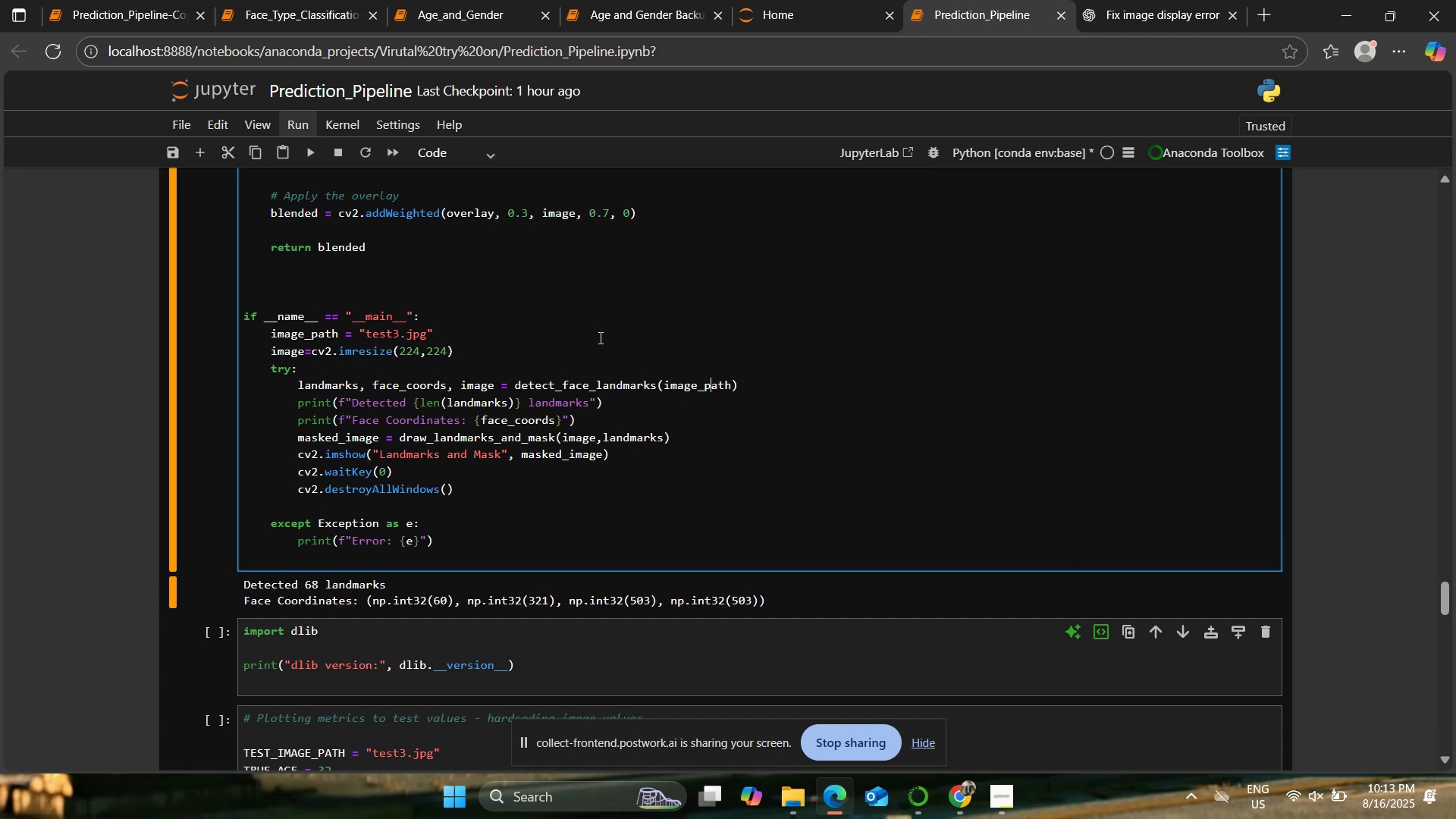 
key(ArrowRight)
 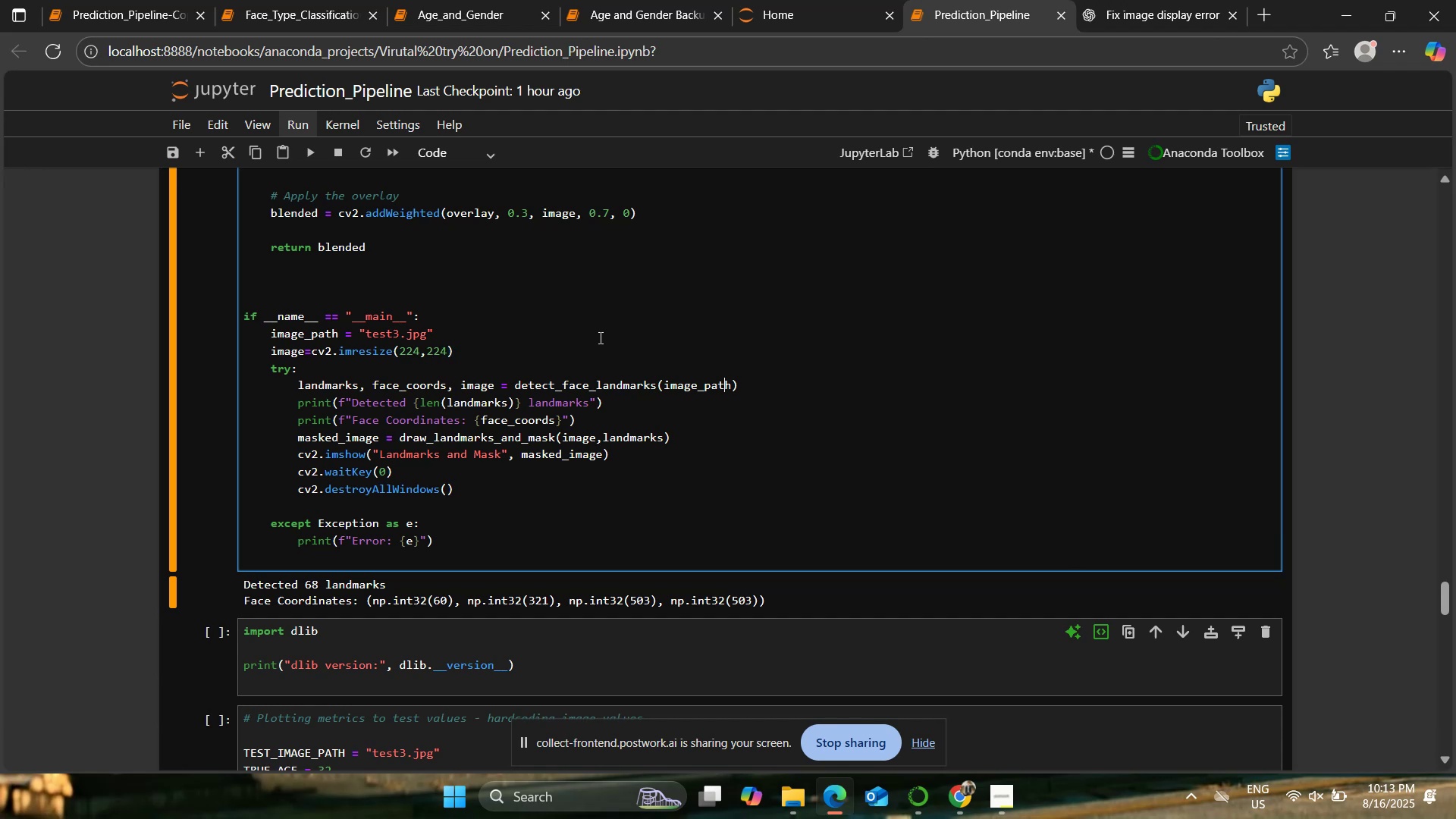 
key(ArrowRight)
 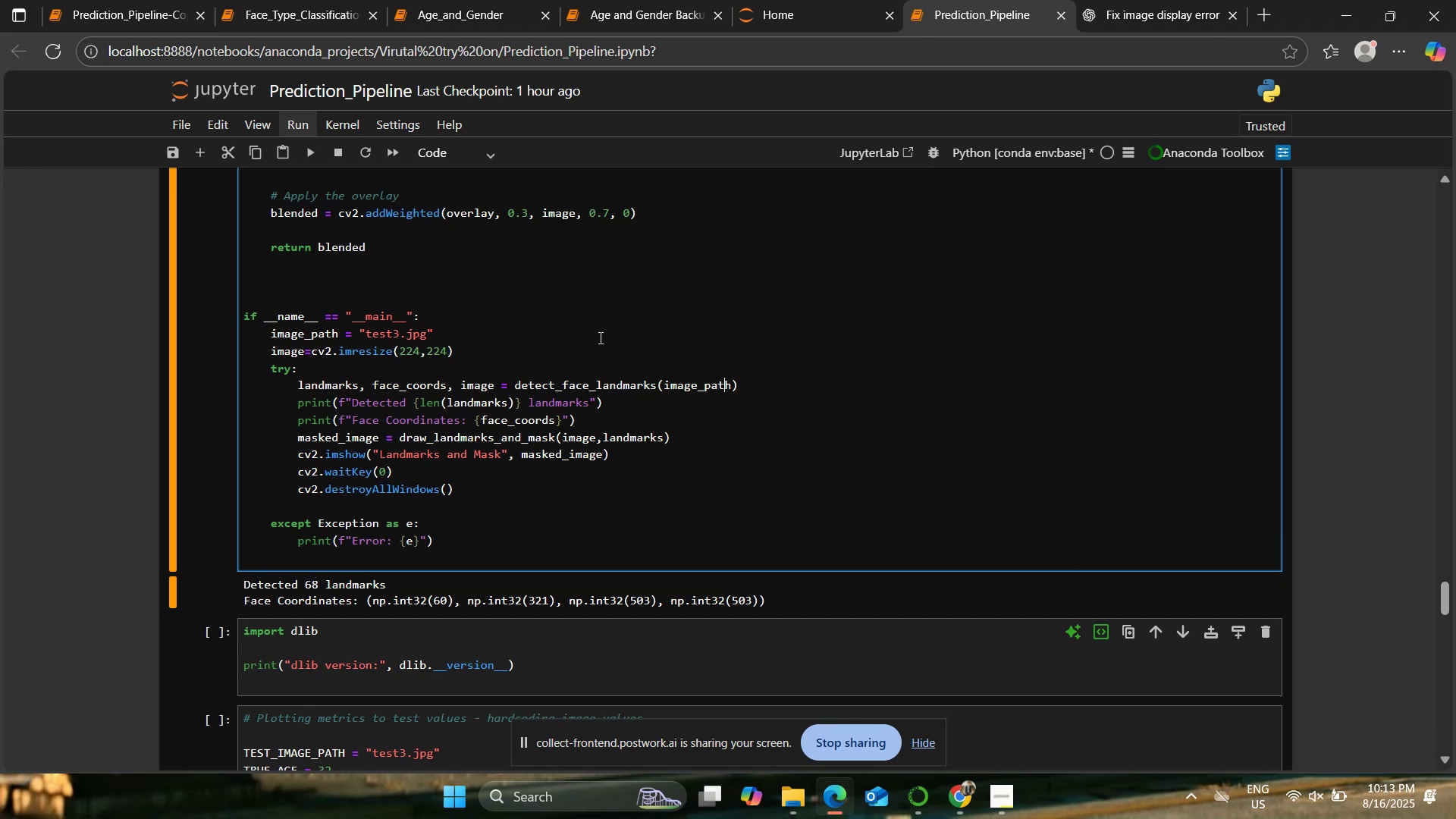 
key(ArrowRight)
 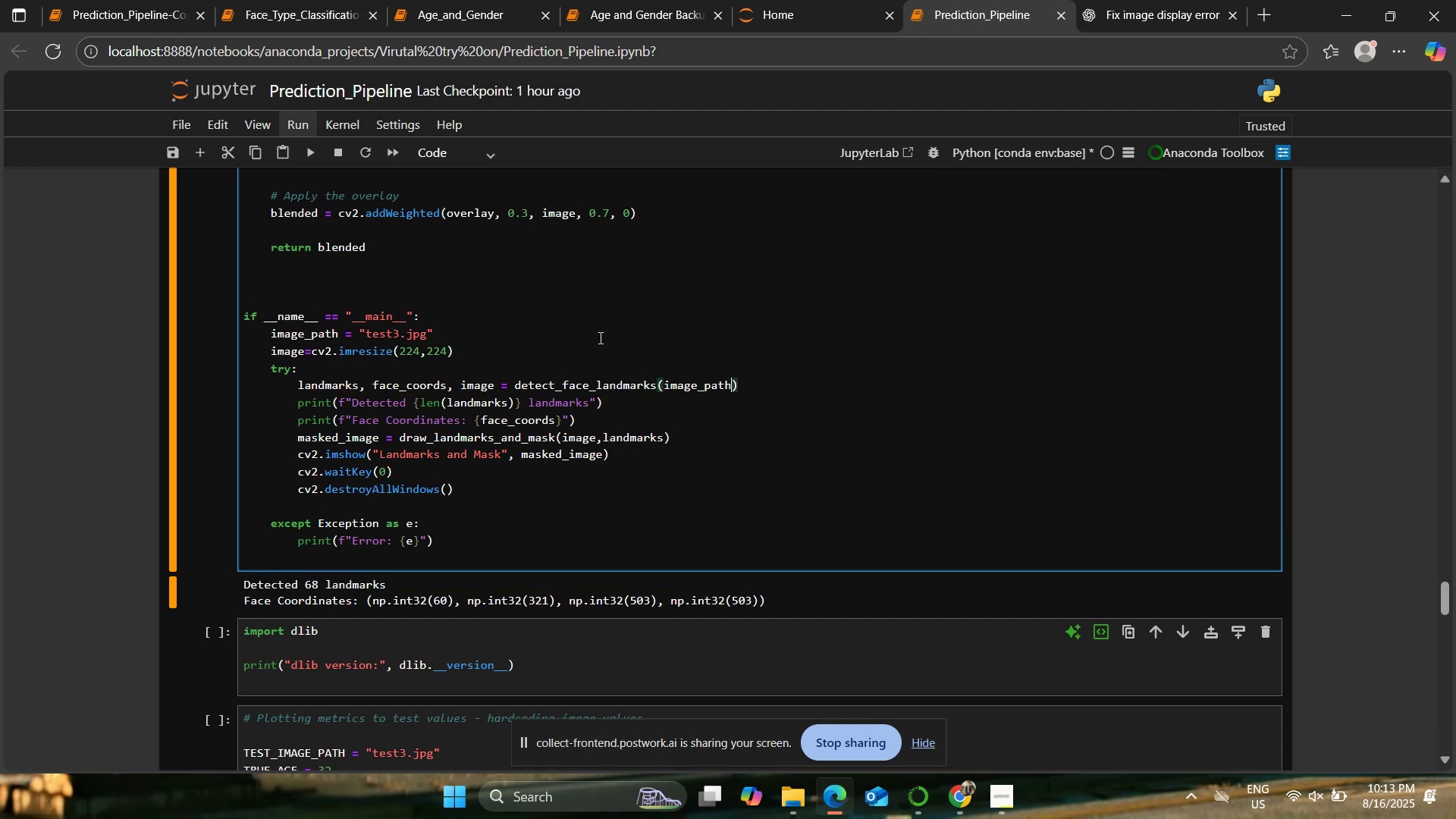 
key(Backspace)
 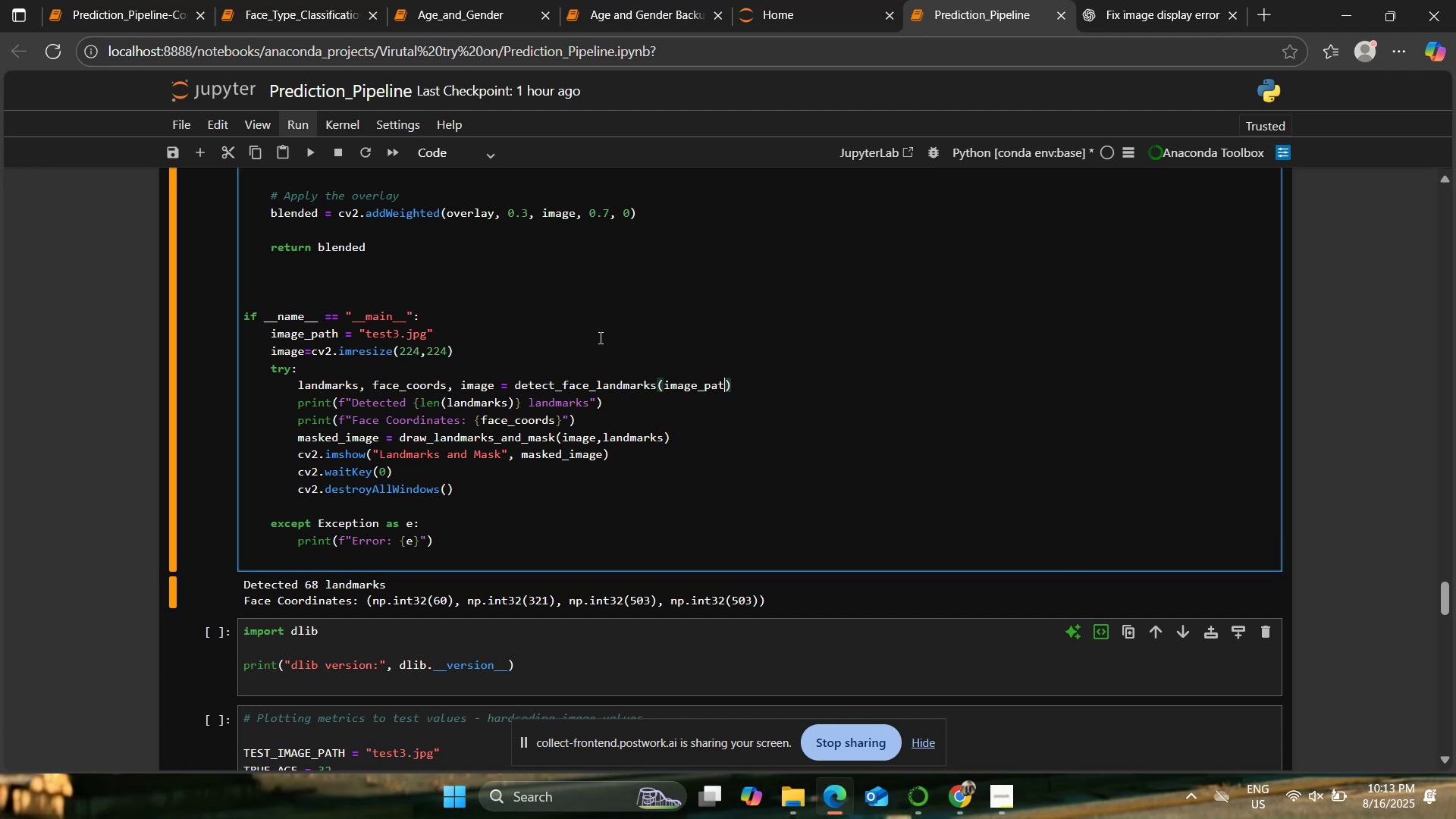 
key(Backspace)
 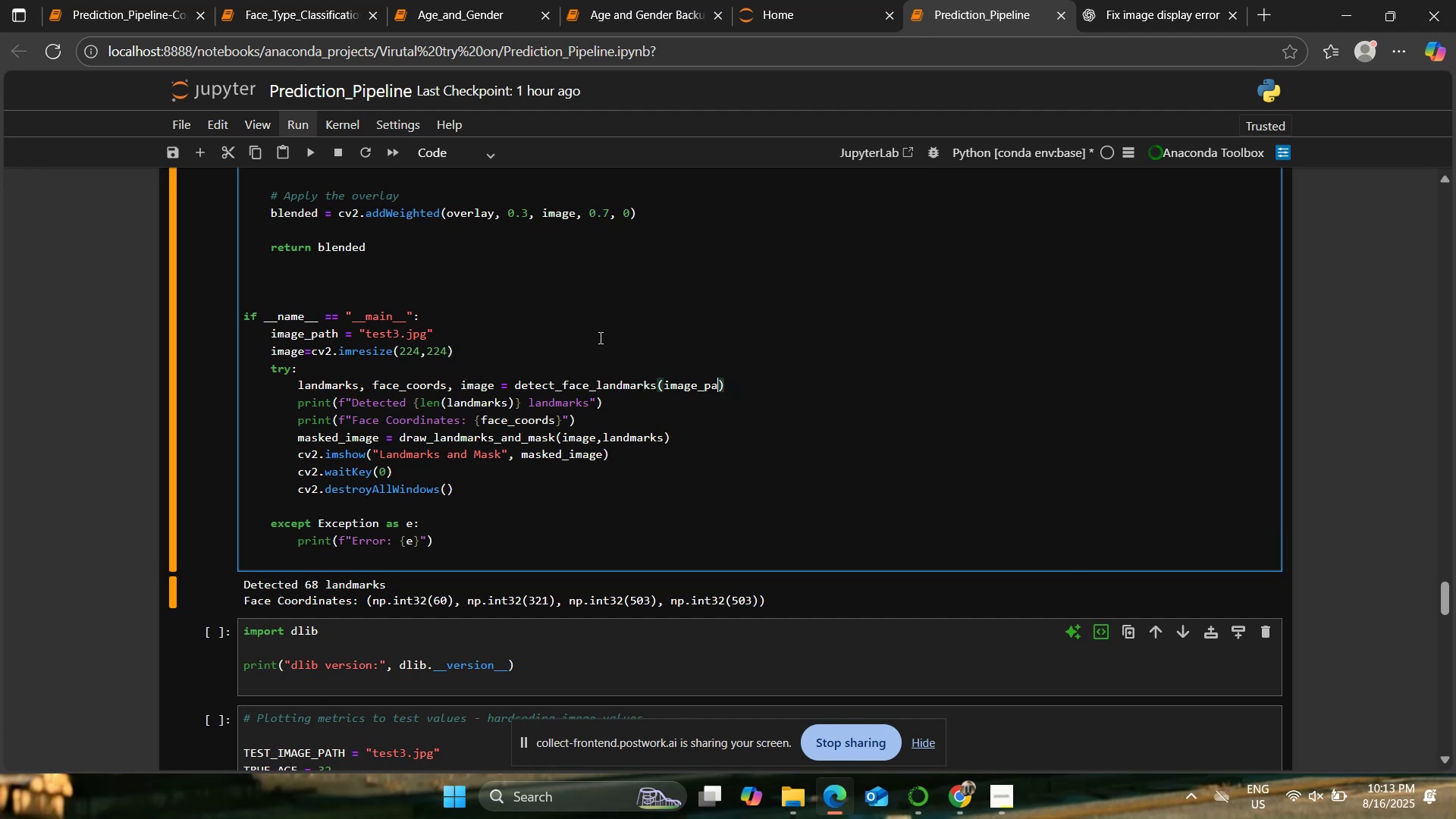 
key(Backspace)
 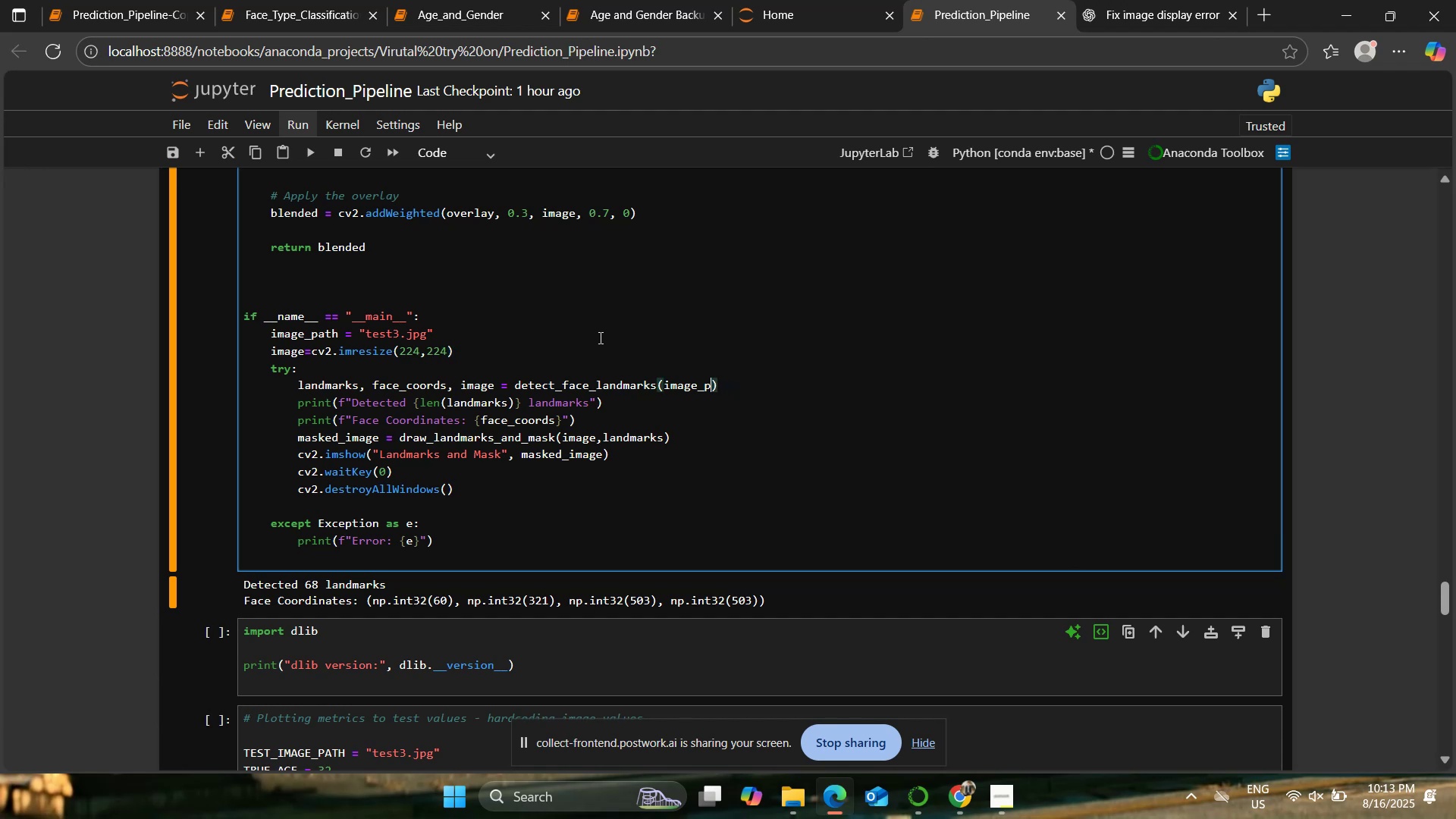 
key(Backspace)
 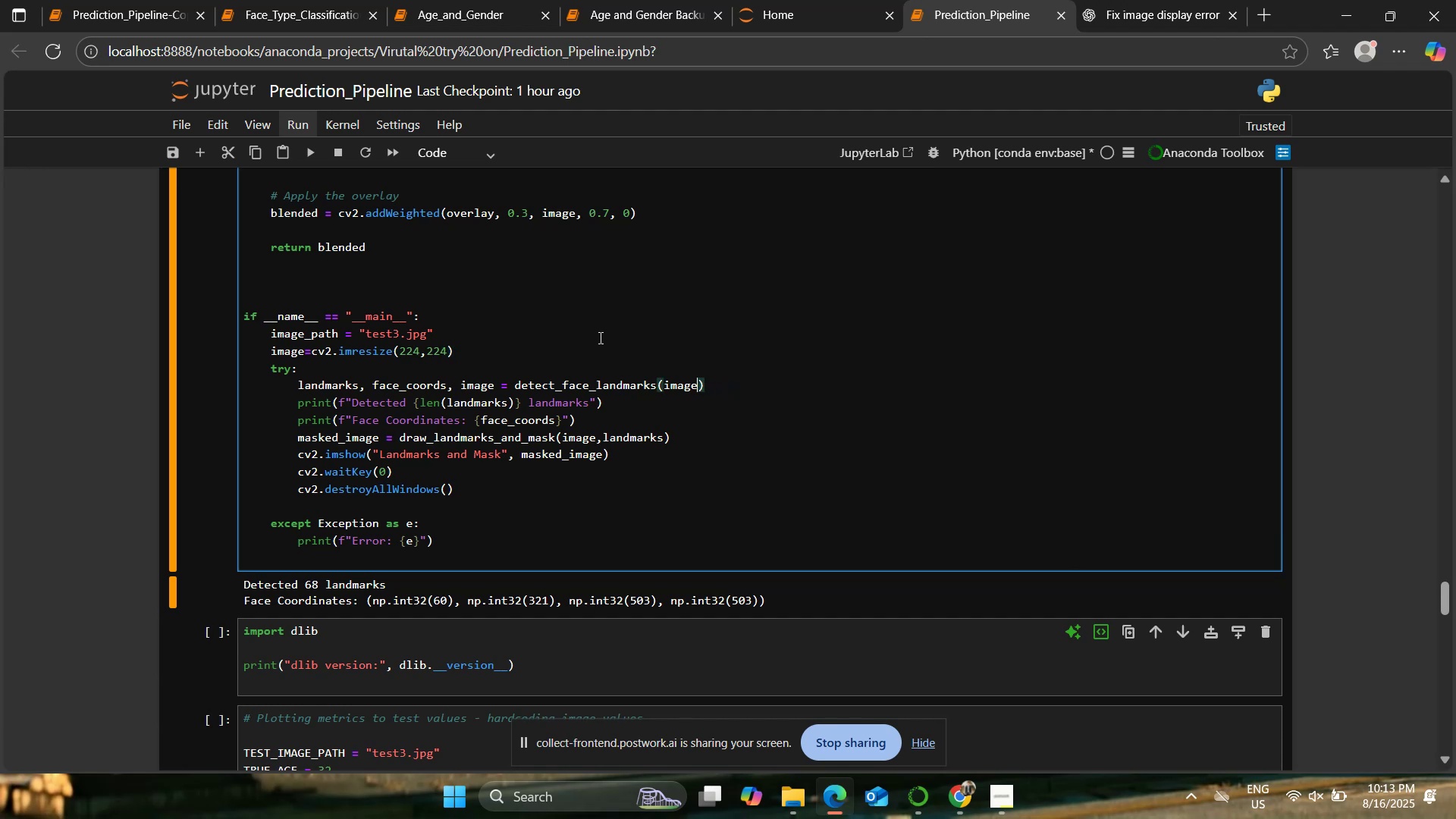 
key(Backspace)
 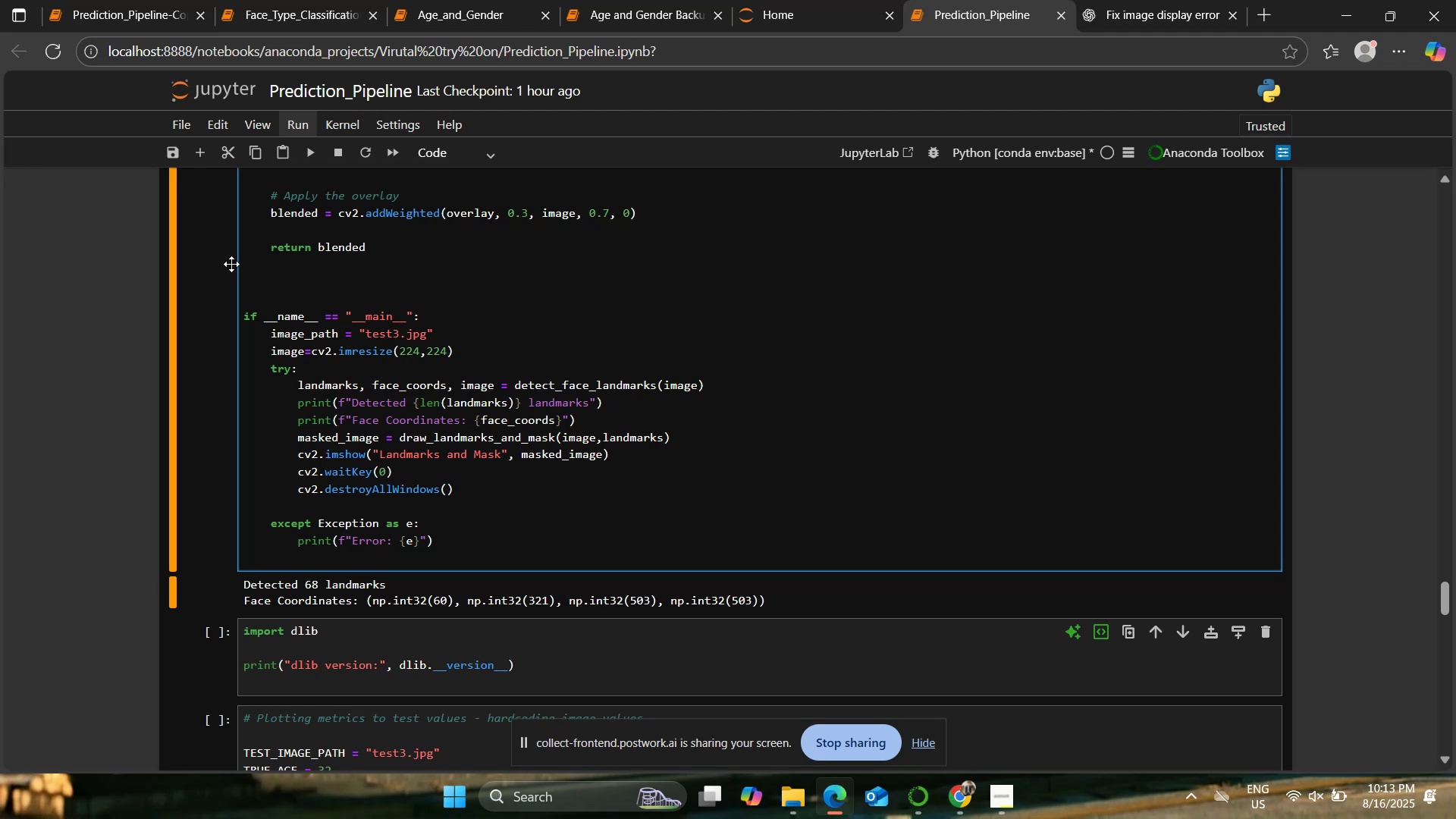 
left_click([303, 152])
 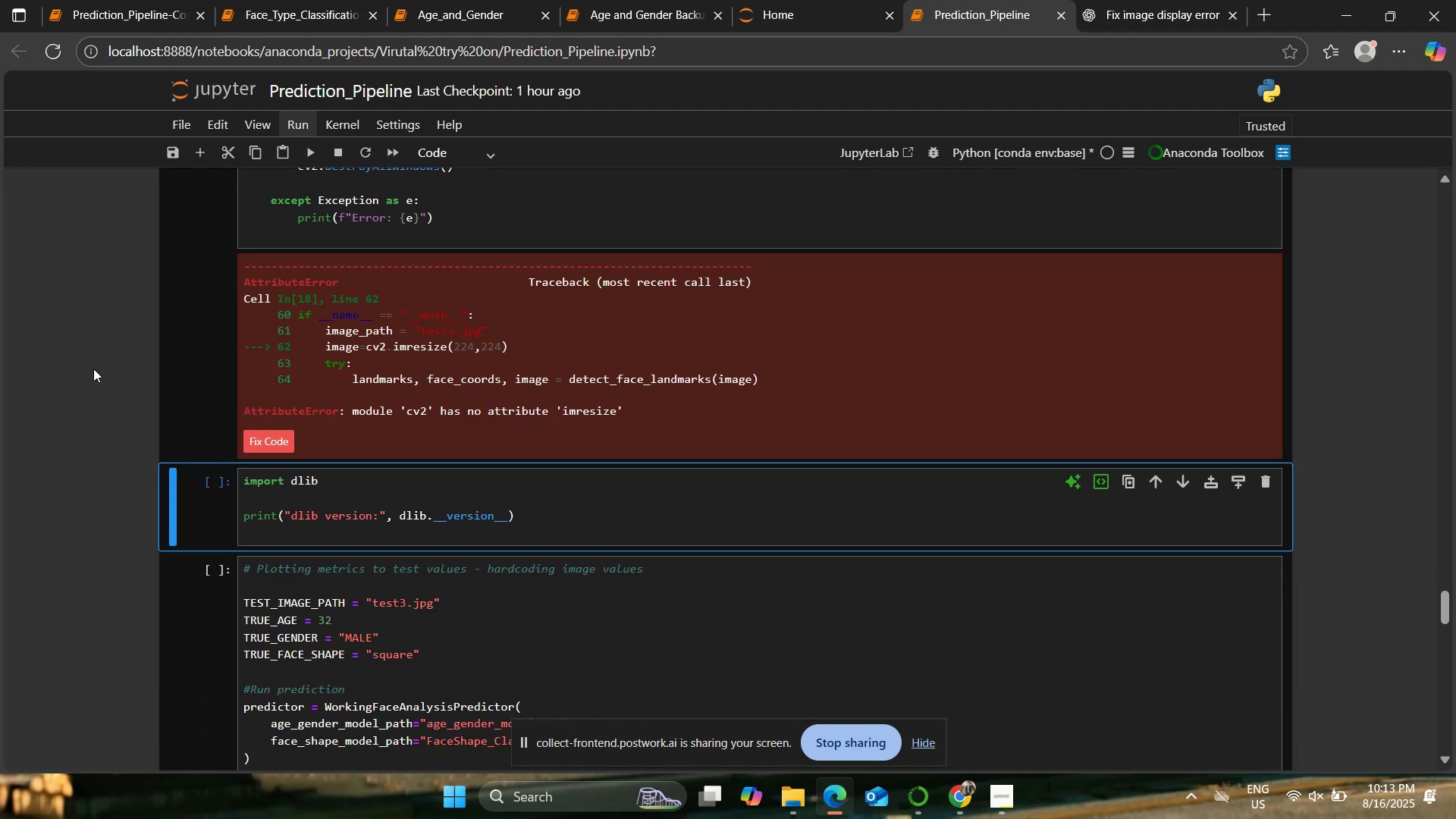 
scroll: coordinate [92, 359], scroll_direction: up, amount: 2.0
 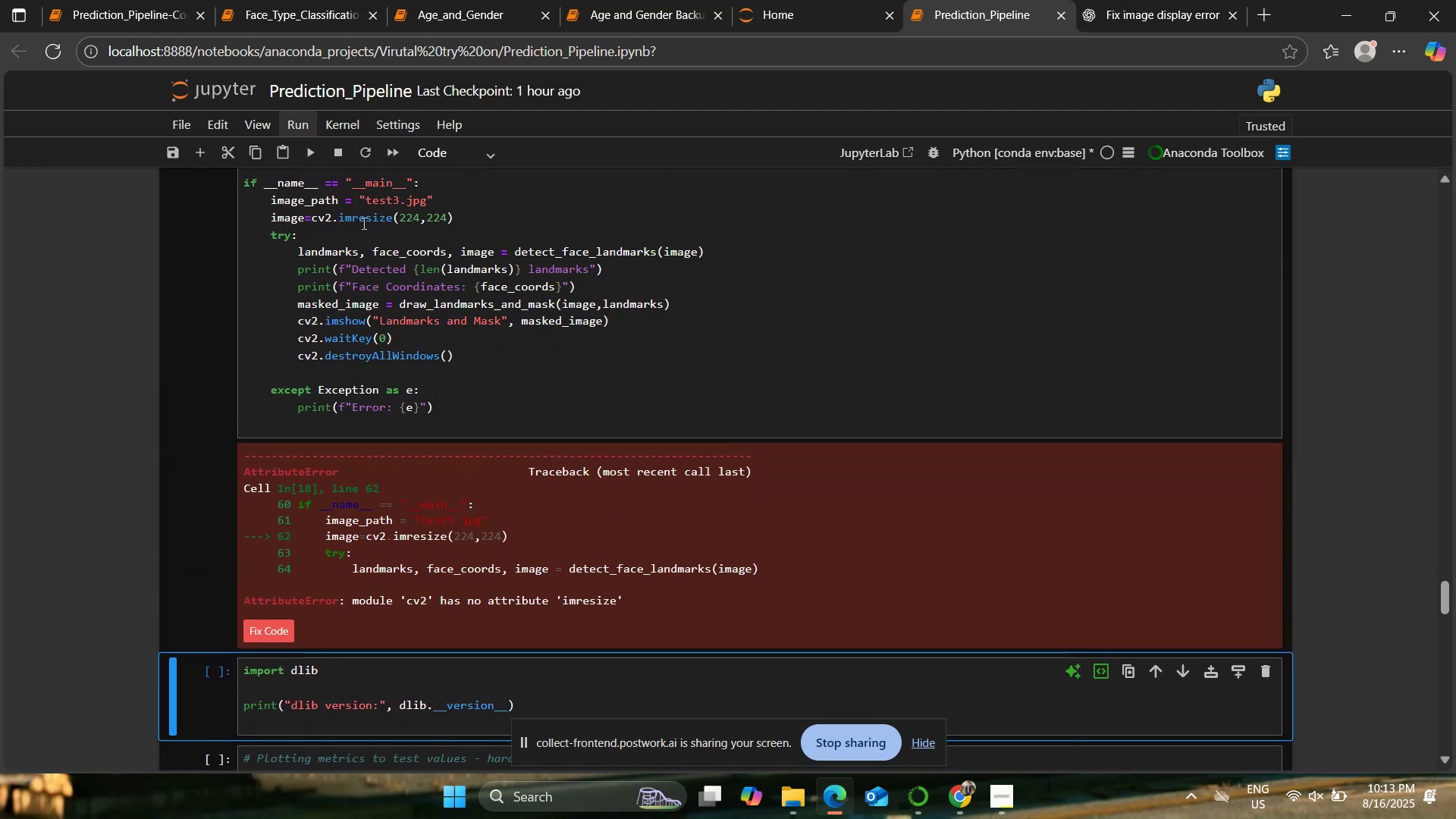 
left_click([369, 222])
 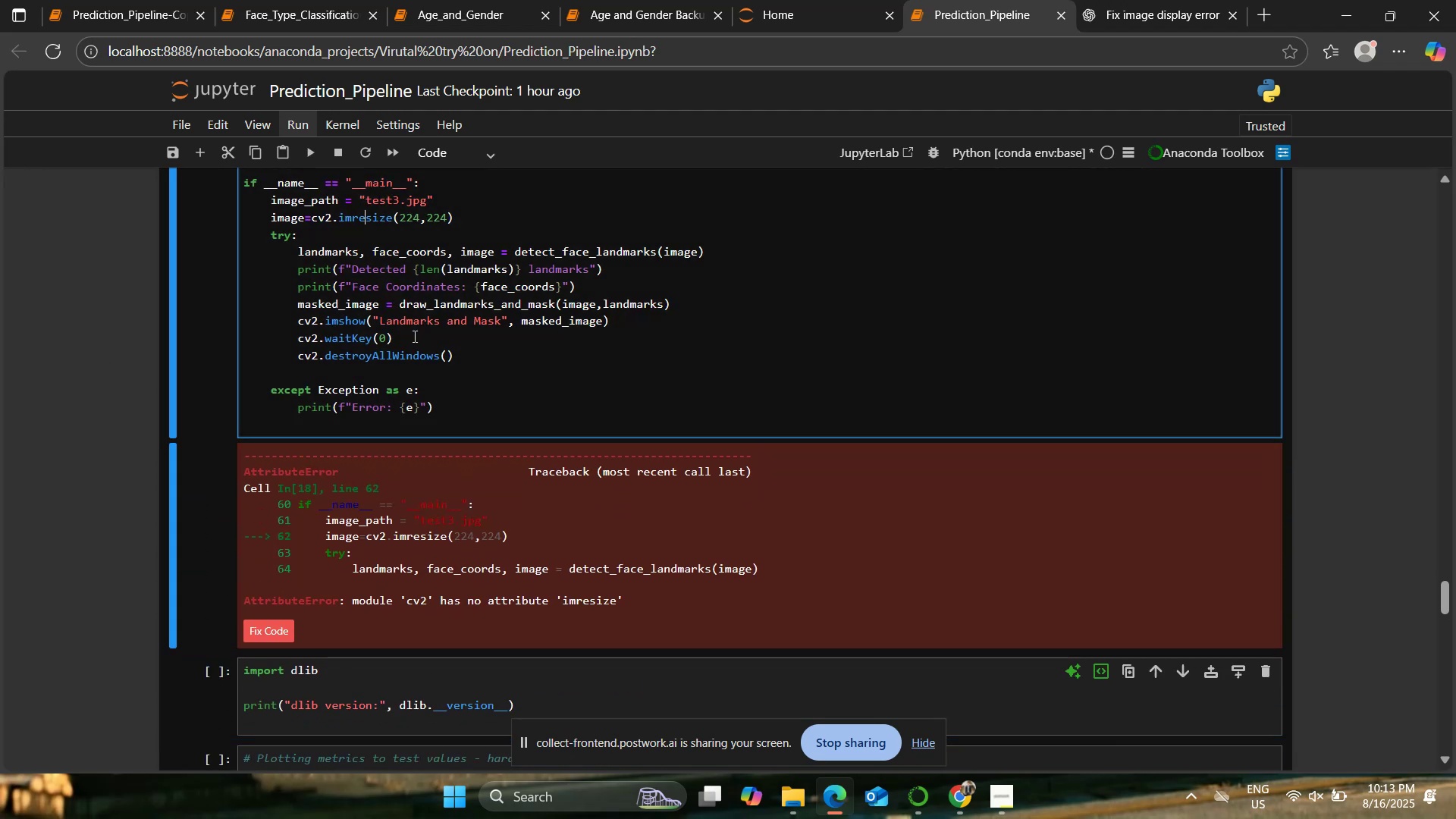 
key(ArrowLeft)
 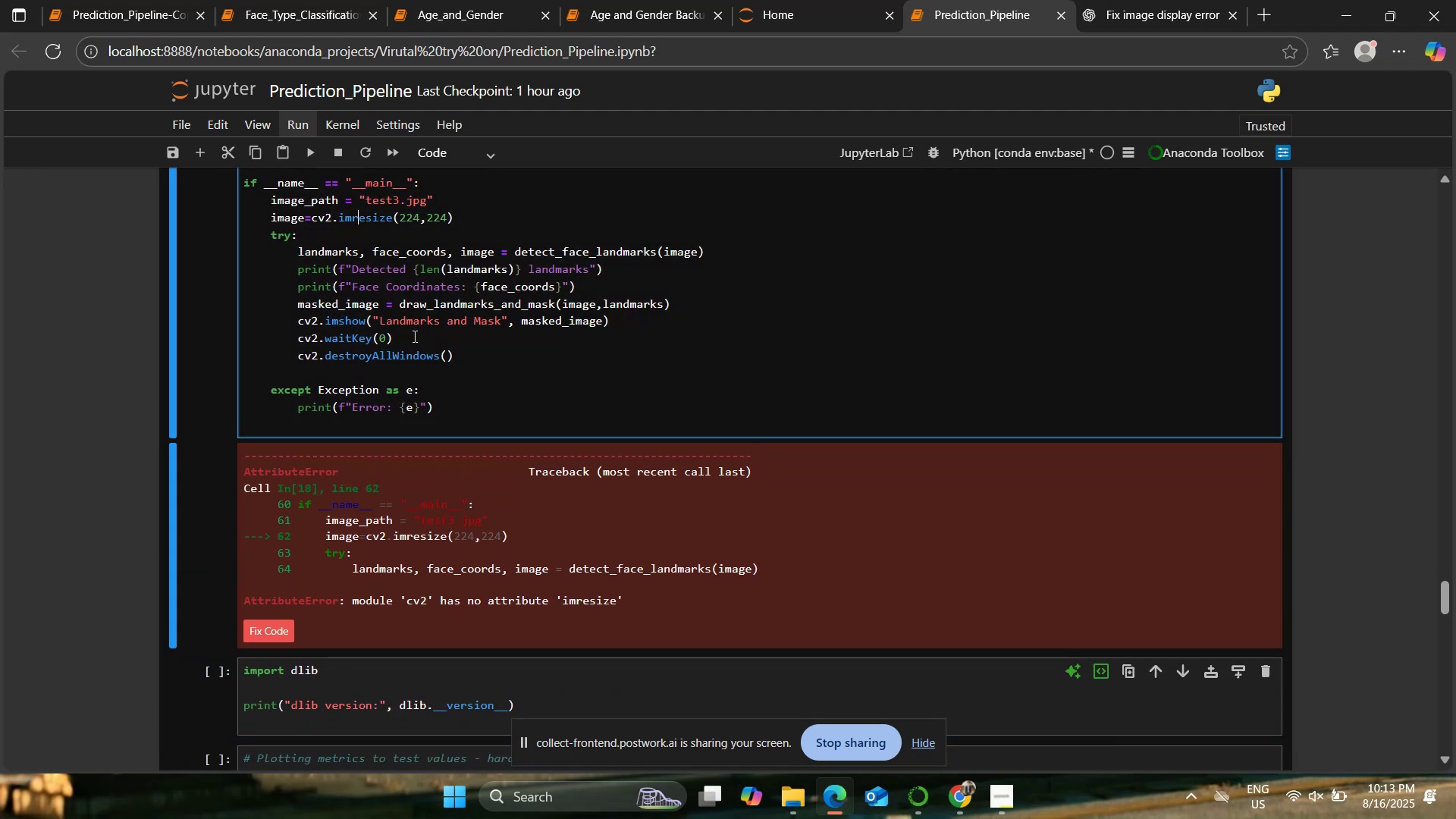 
key(Backspace)
 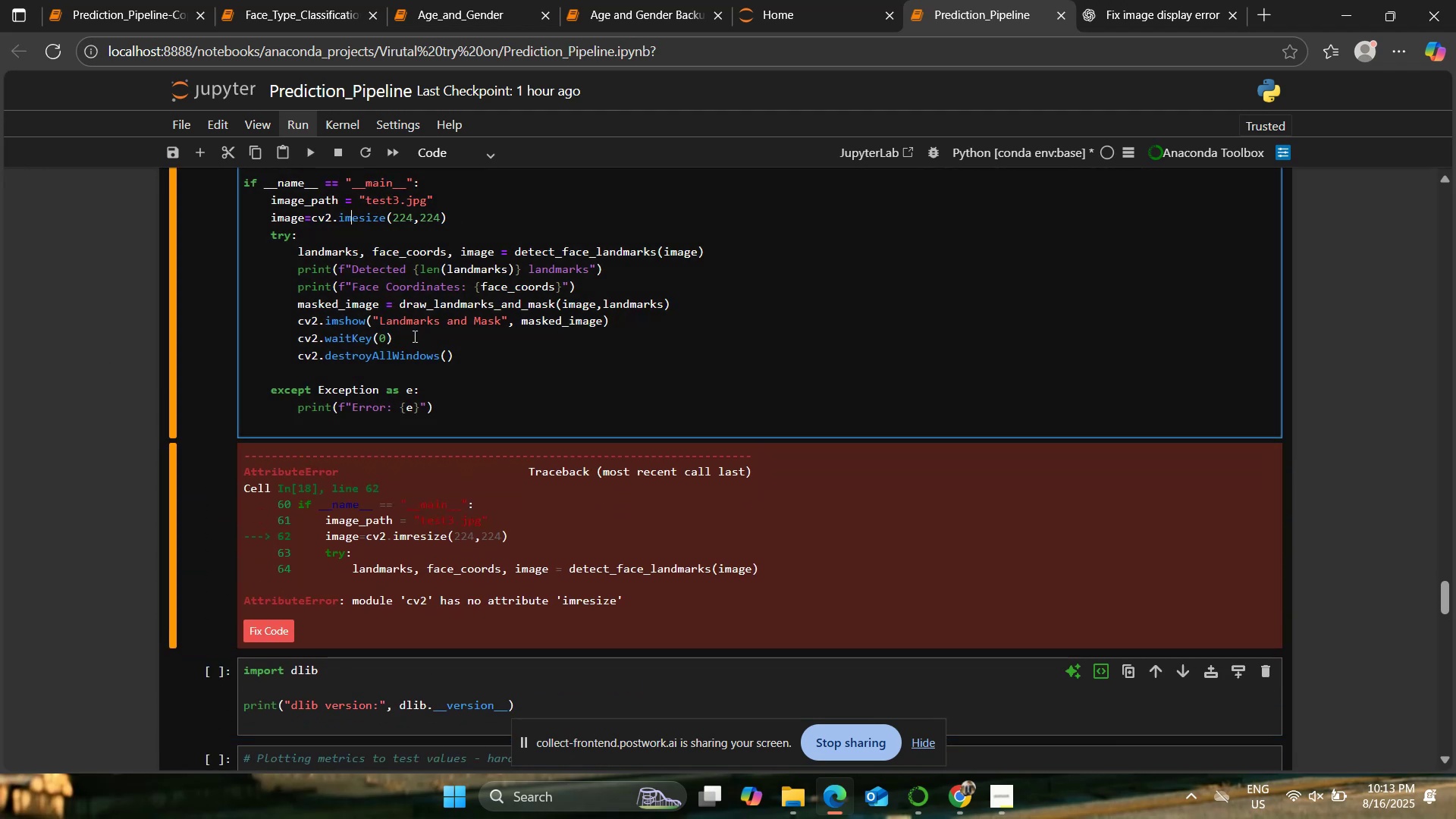 
key(Shift+R)
 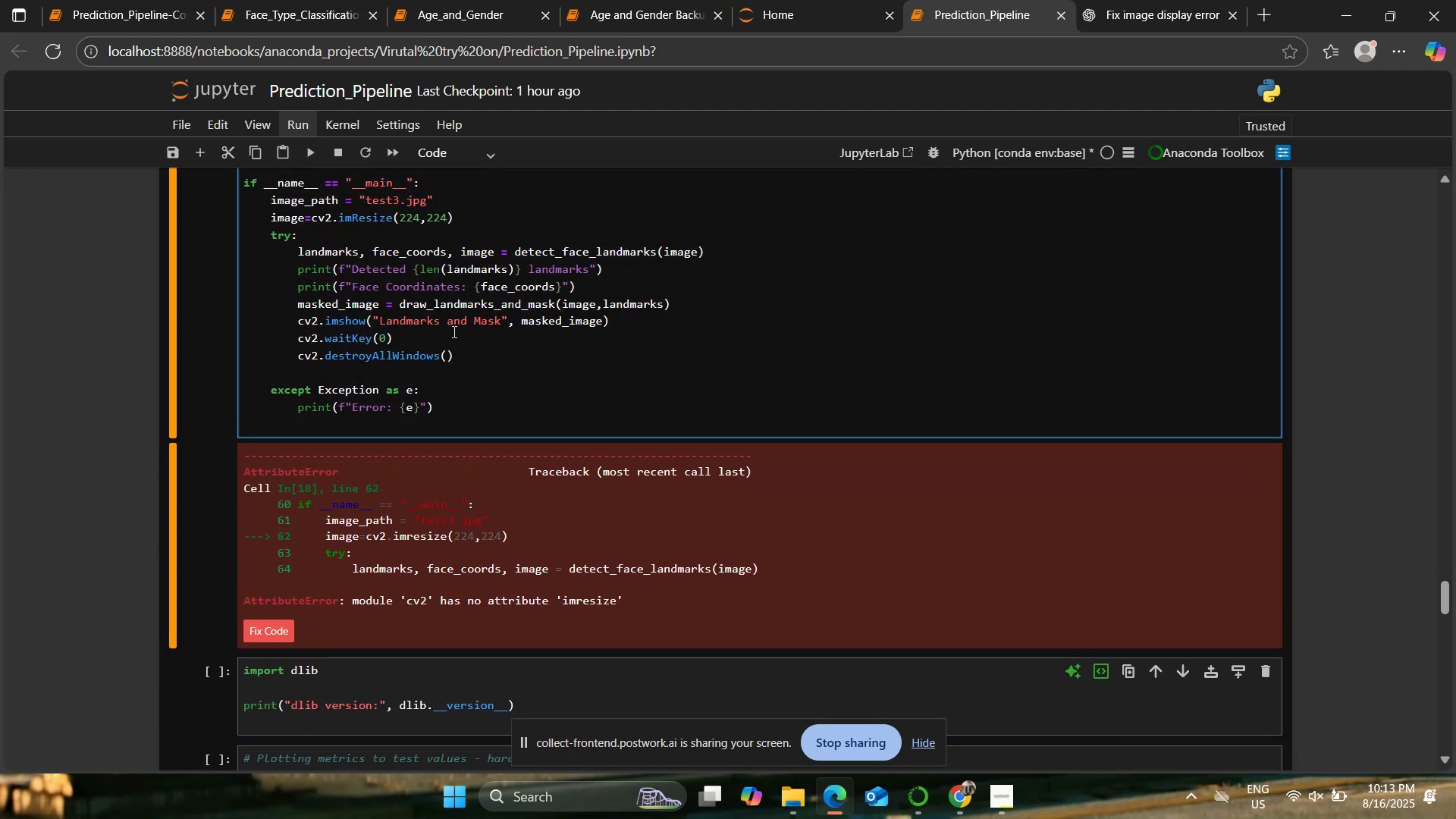 
left_click([447, 306])
 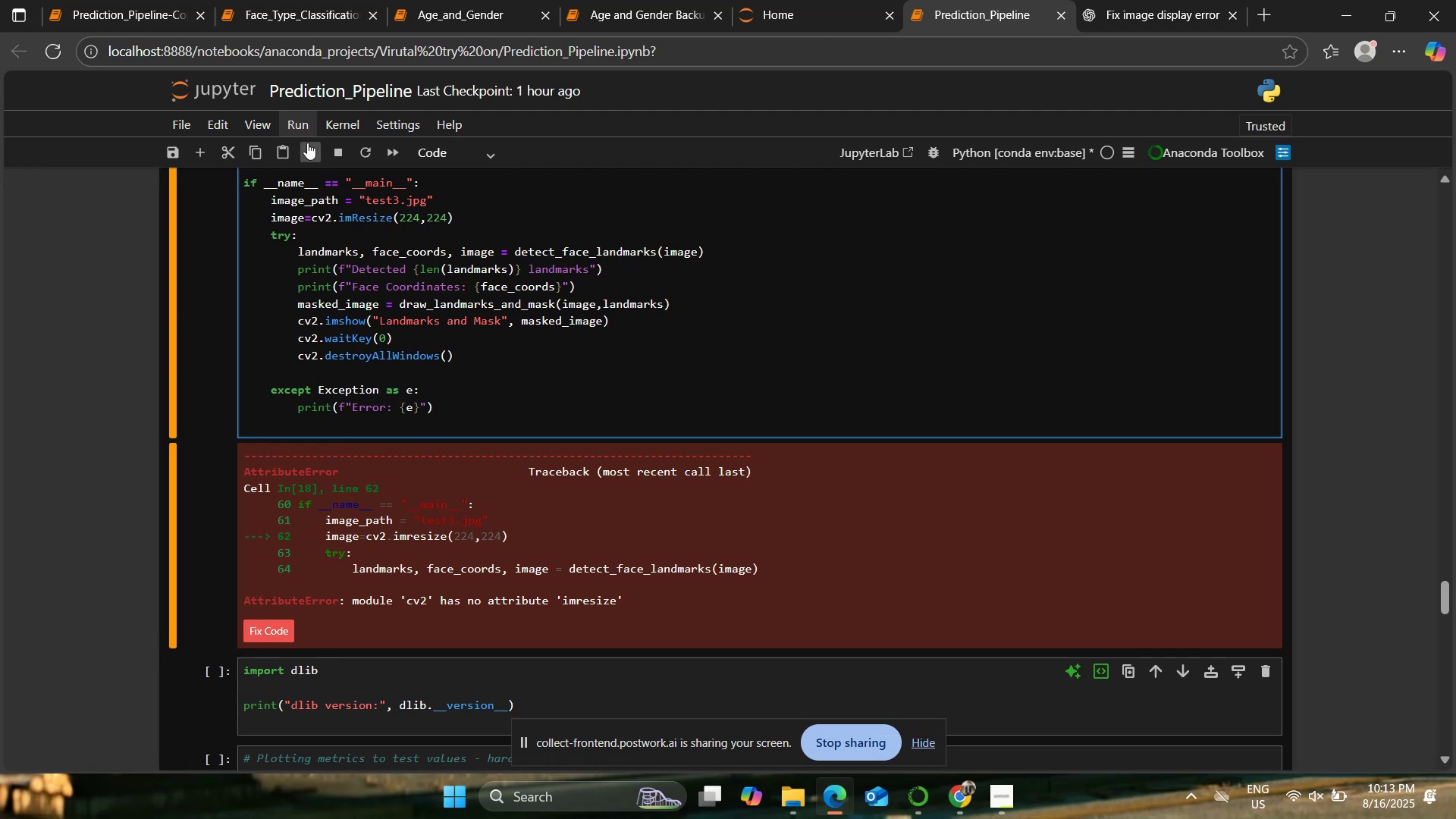 
left_click([307, 143])
 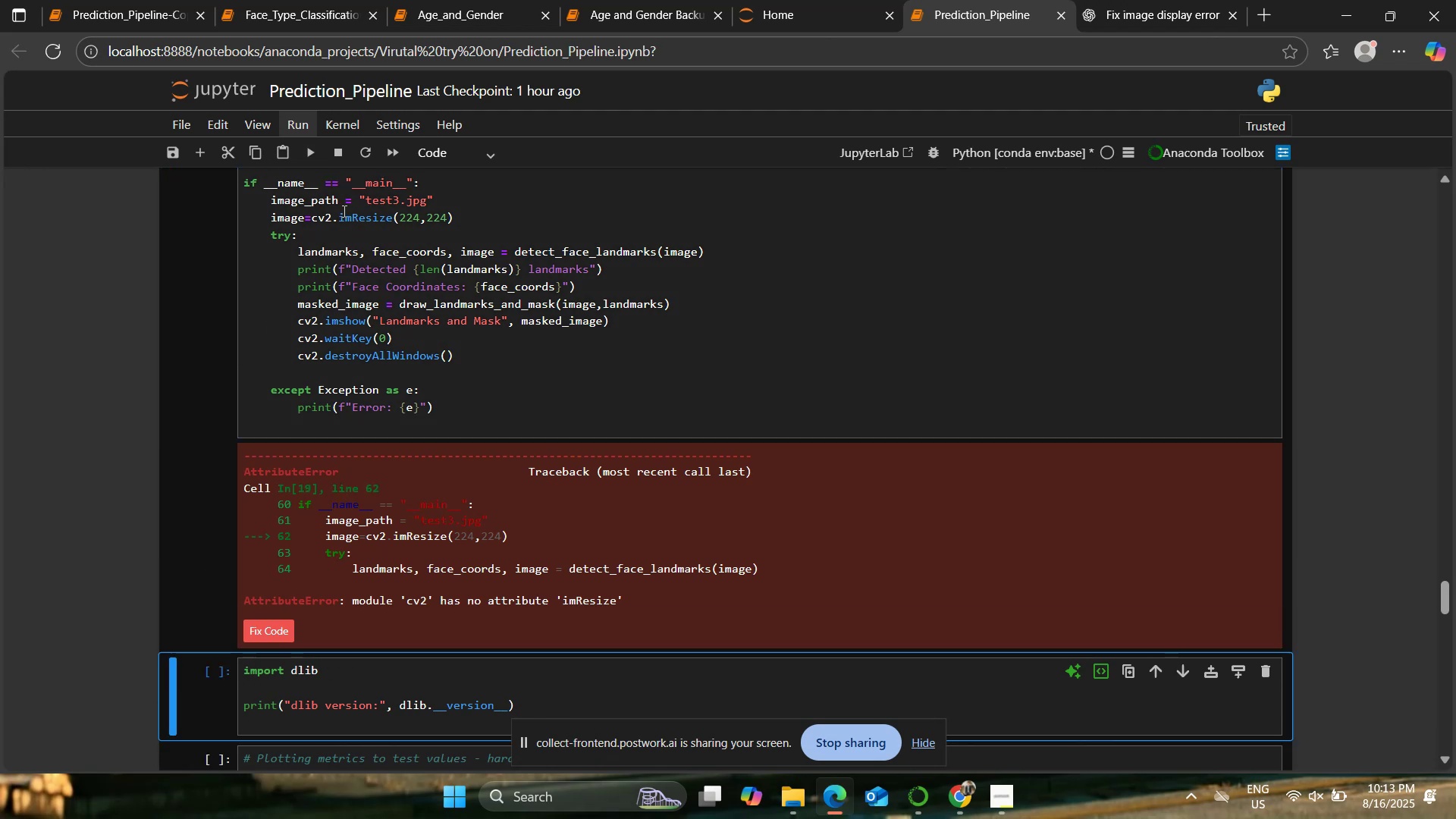 
left_click([355, 219])
 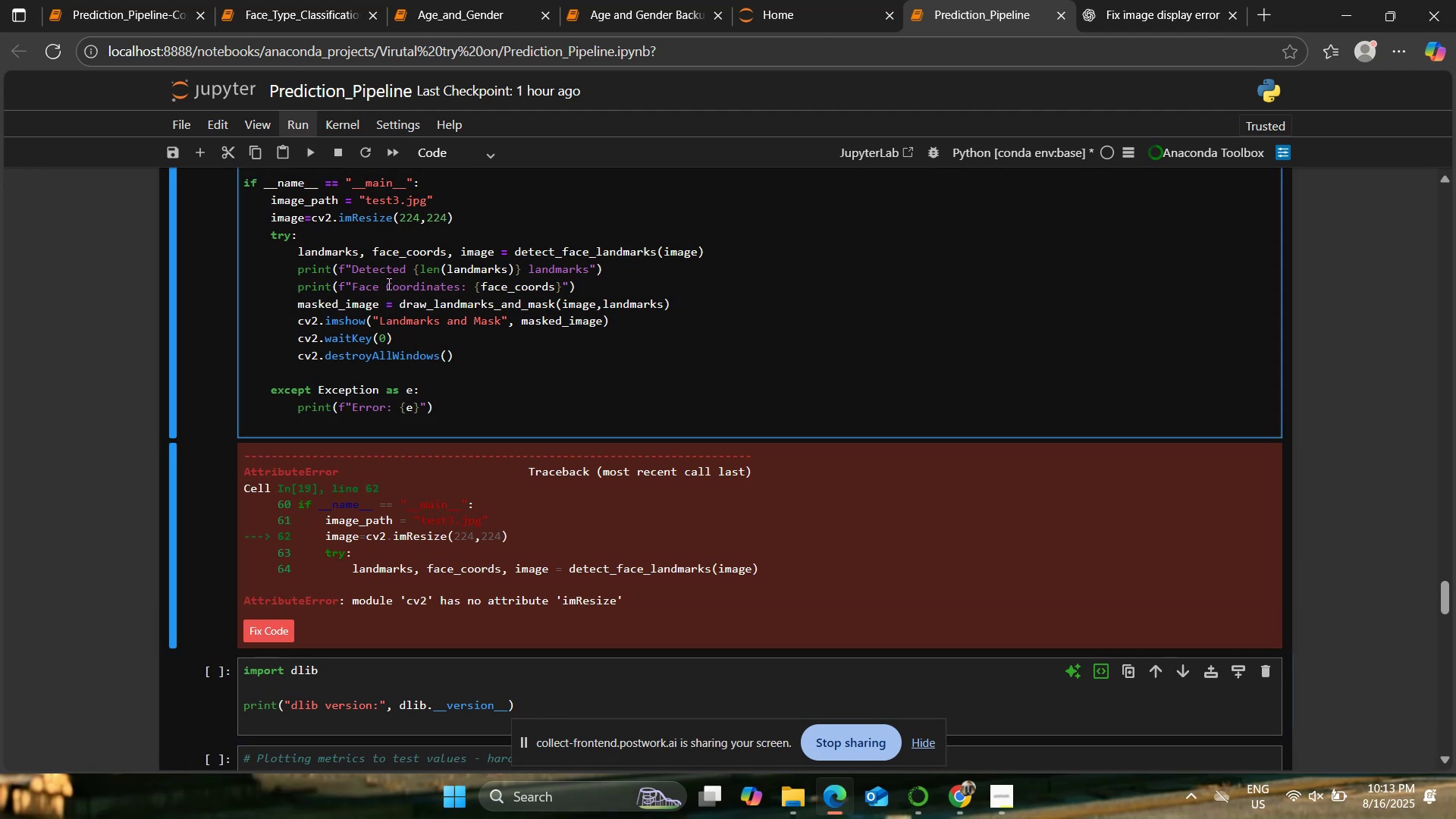 
key(Backspace)
 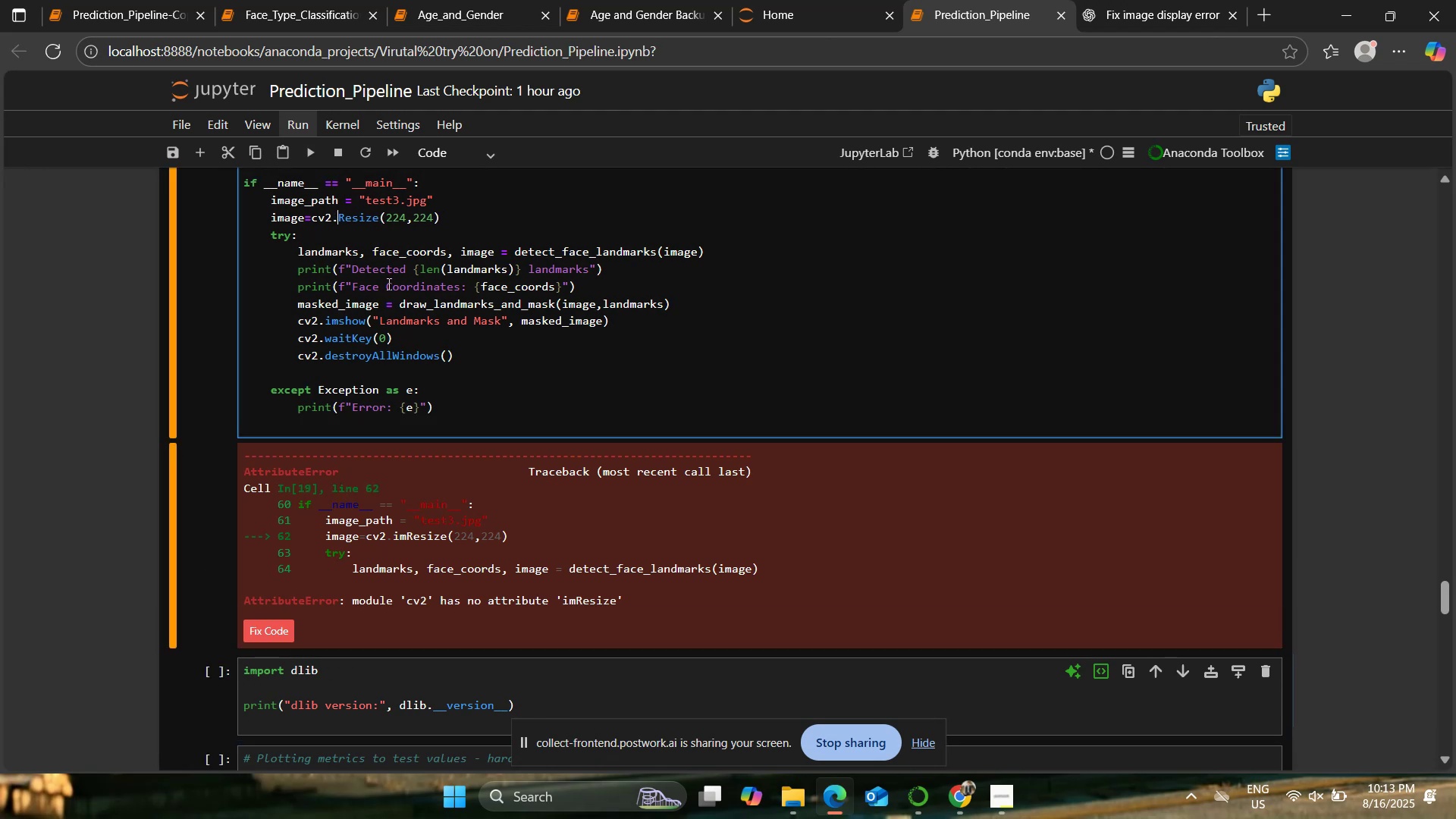 
key(Backspace)
 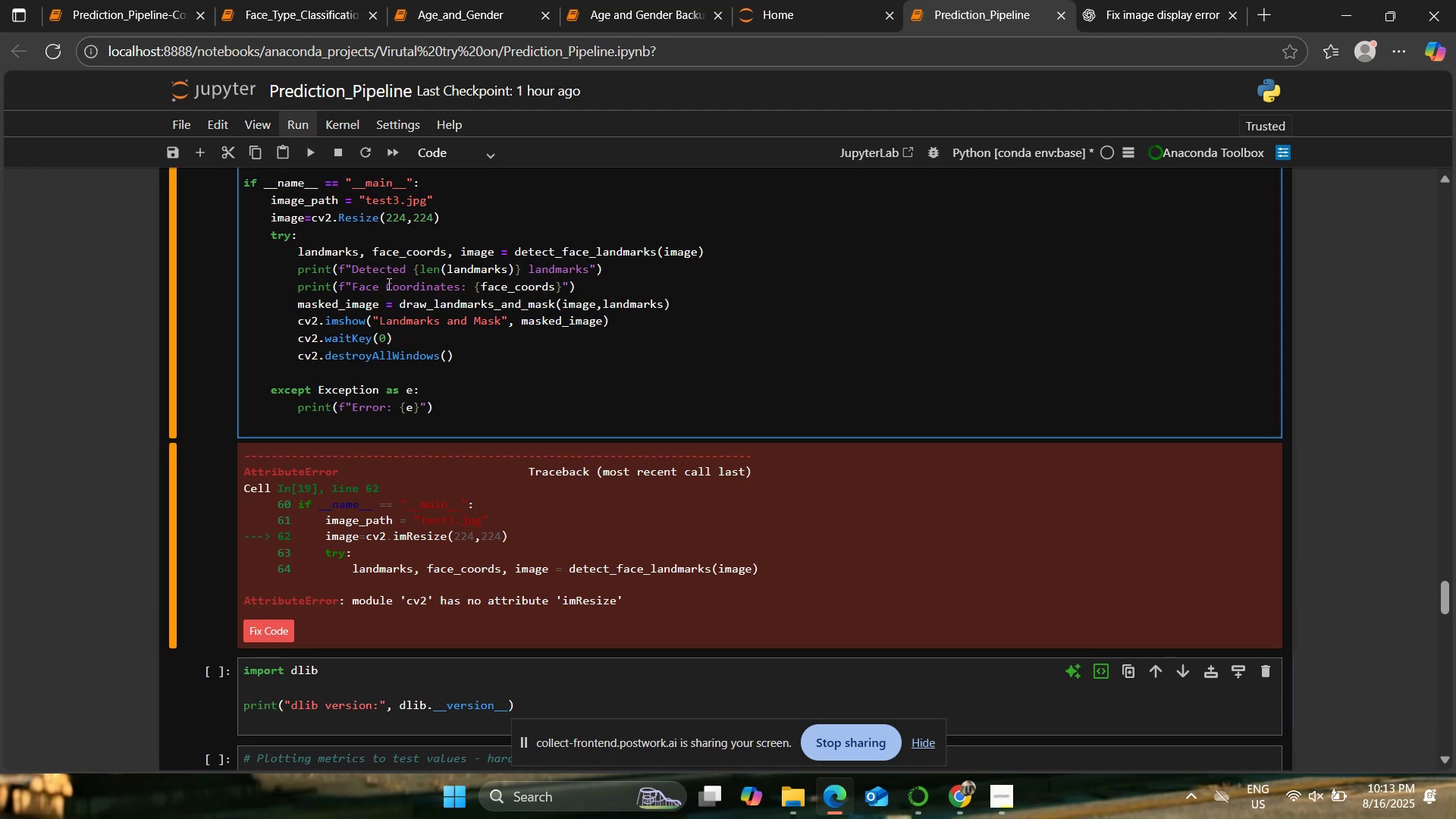 
key(ArrowRight)
 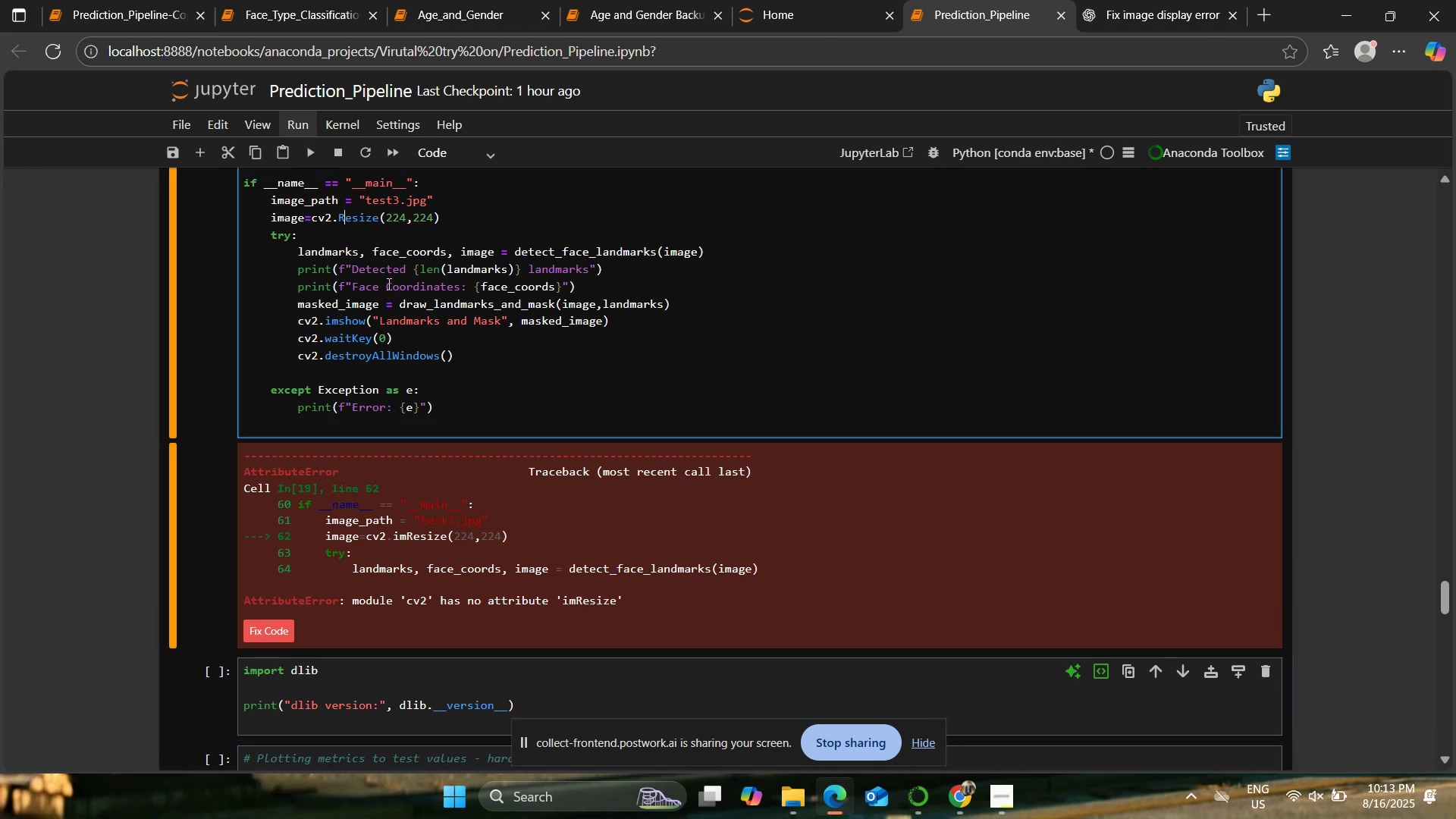 
key(Backspace)
 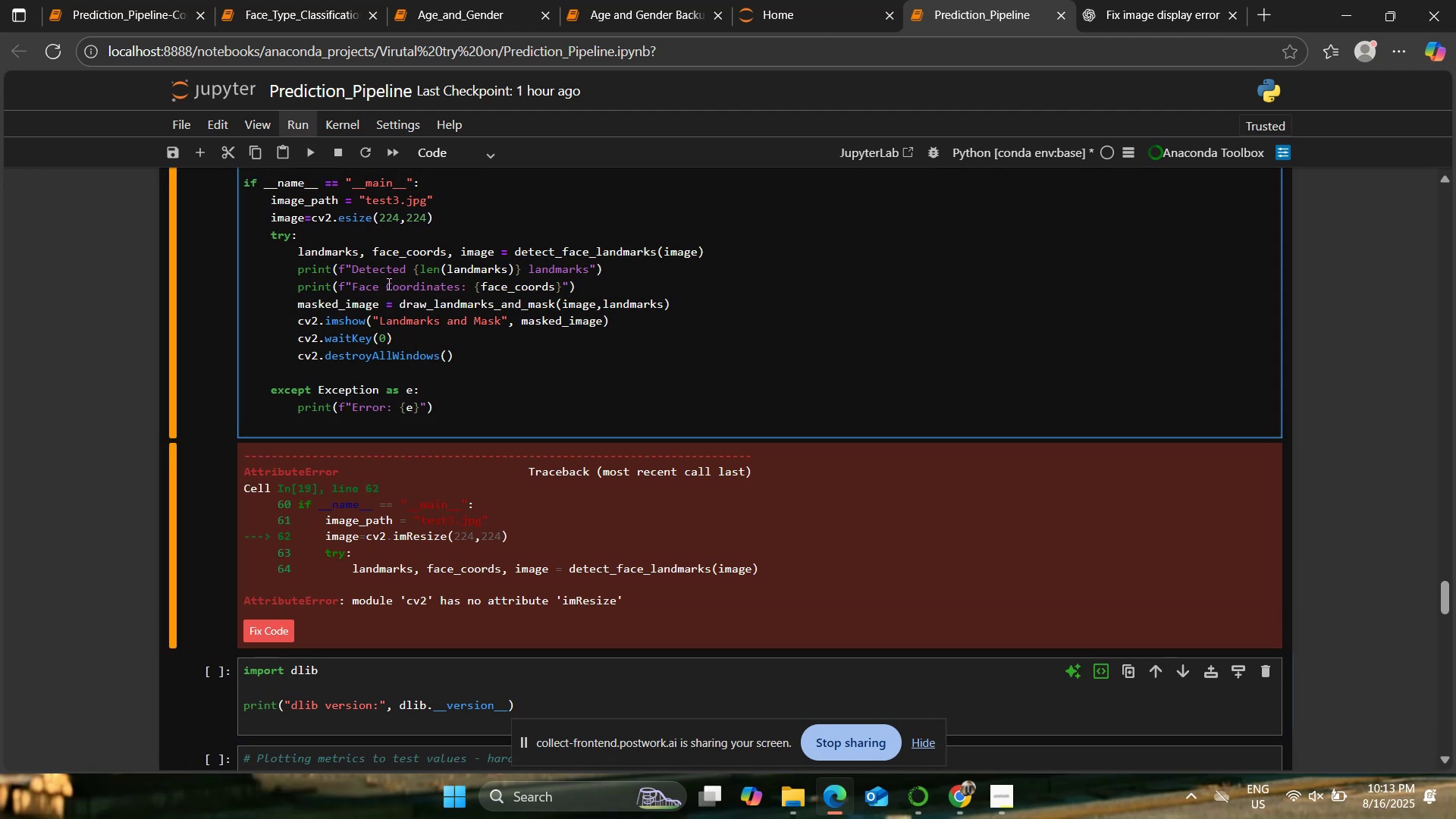 
key(R)
 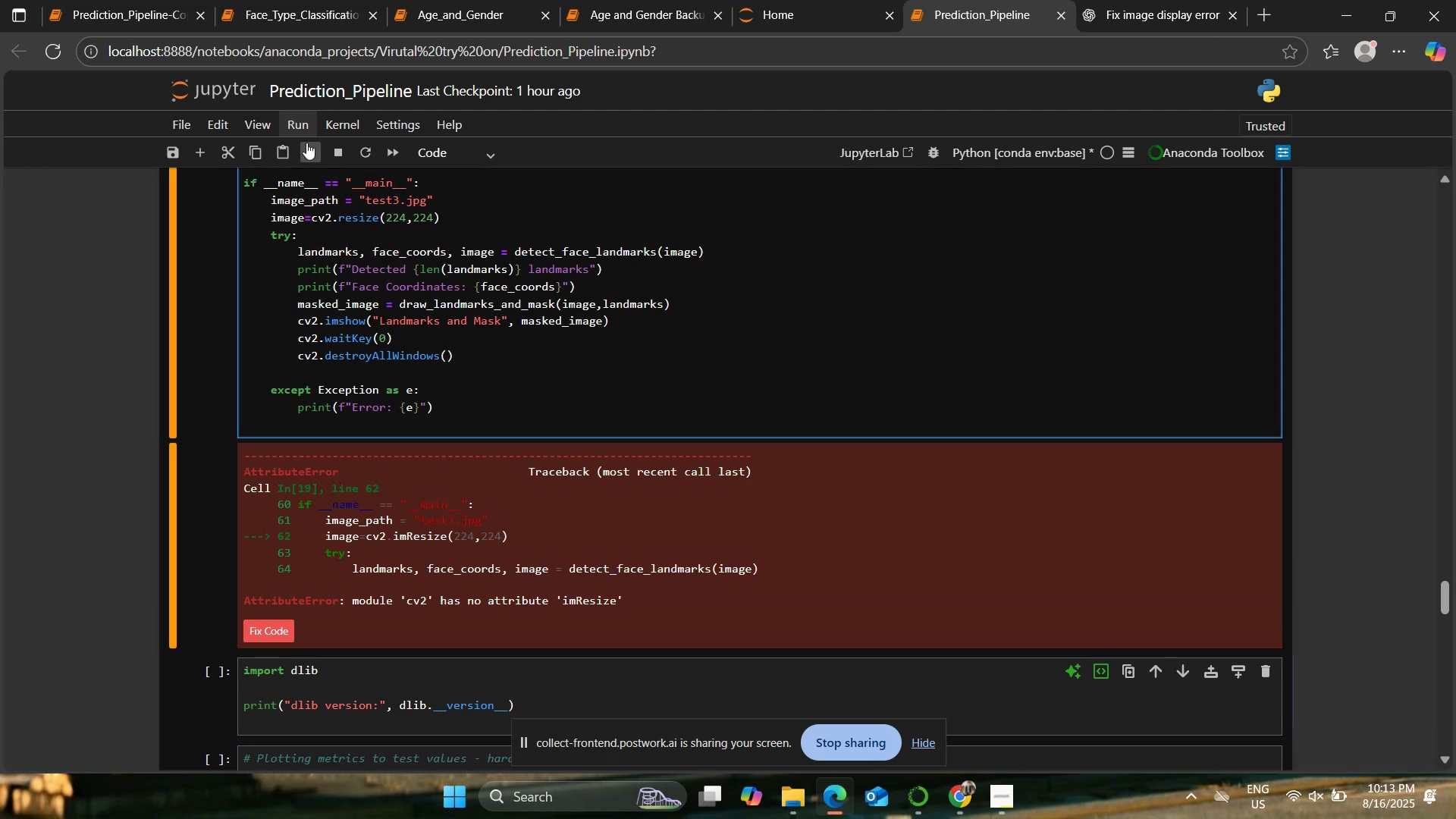 
left_click([315, 149])
 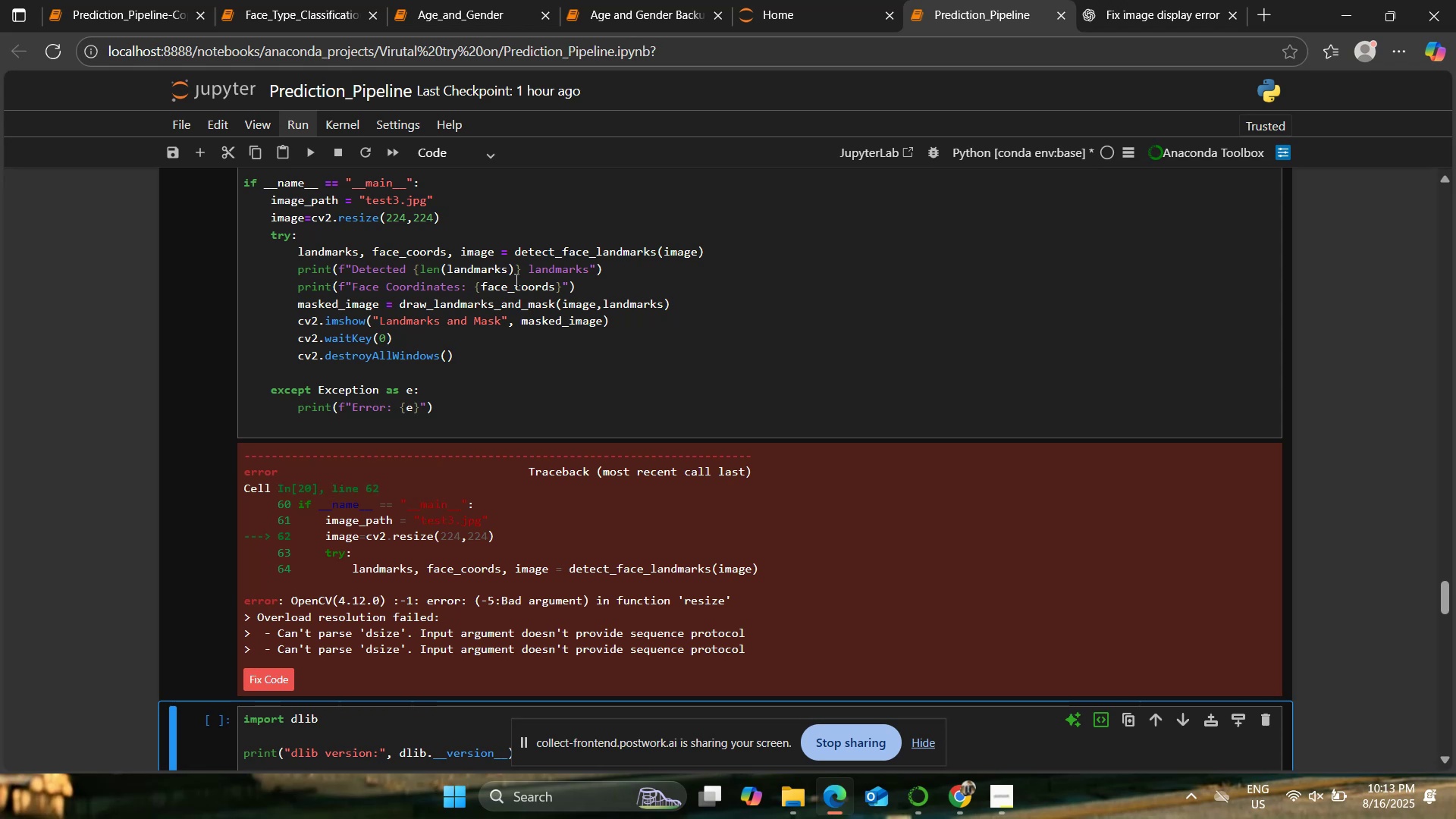 
wait(5.34)
 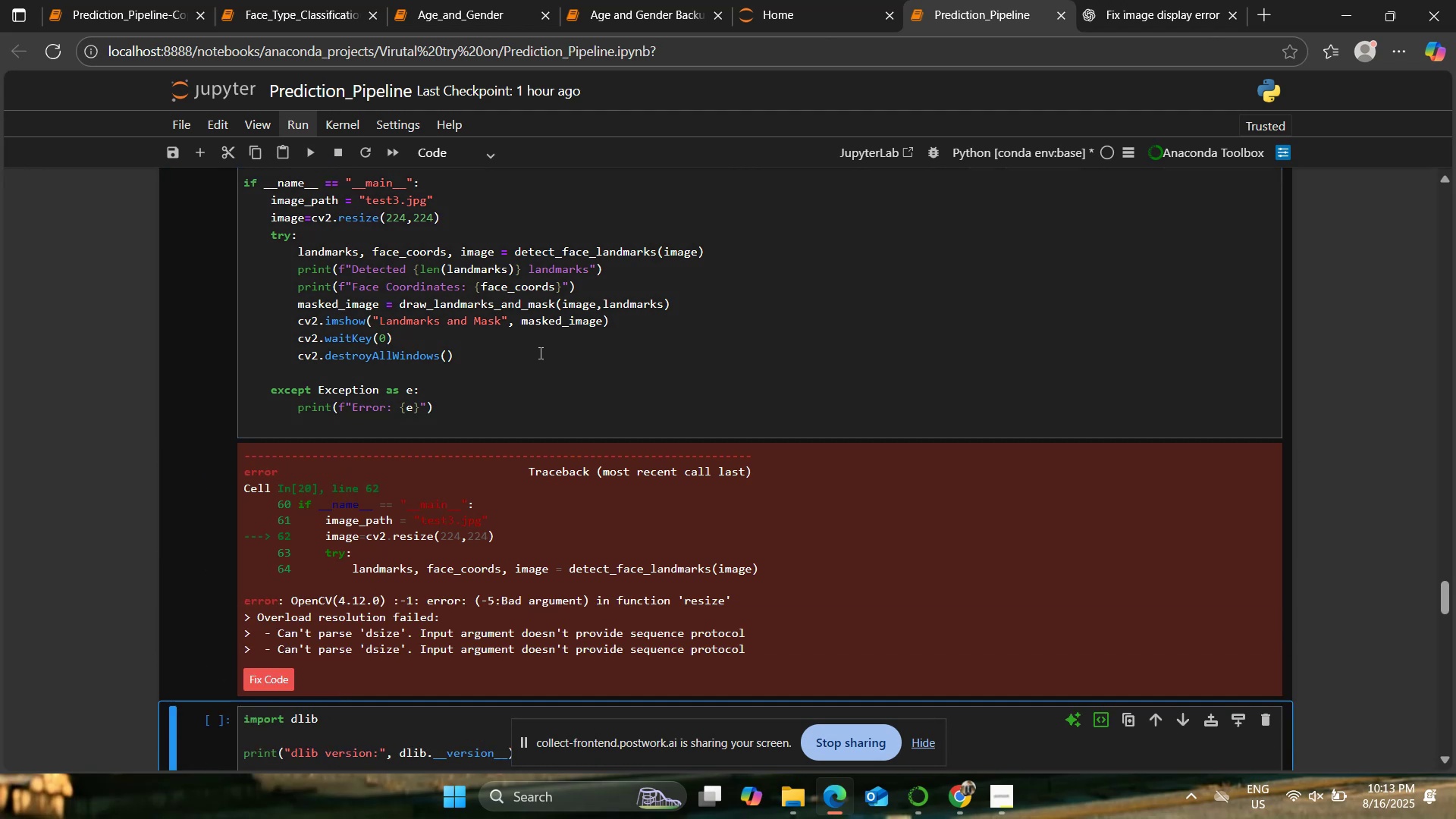 
left_click([431, 218])
 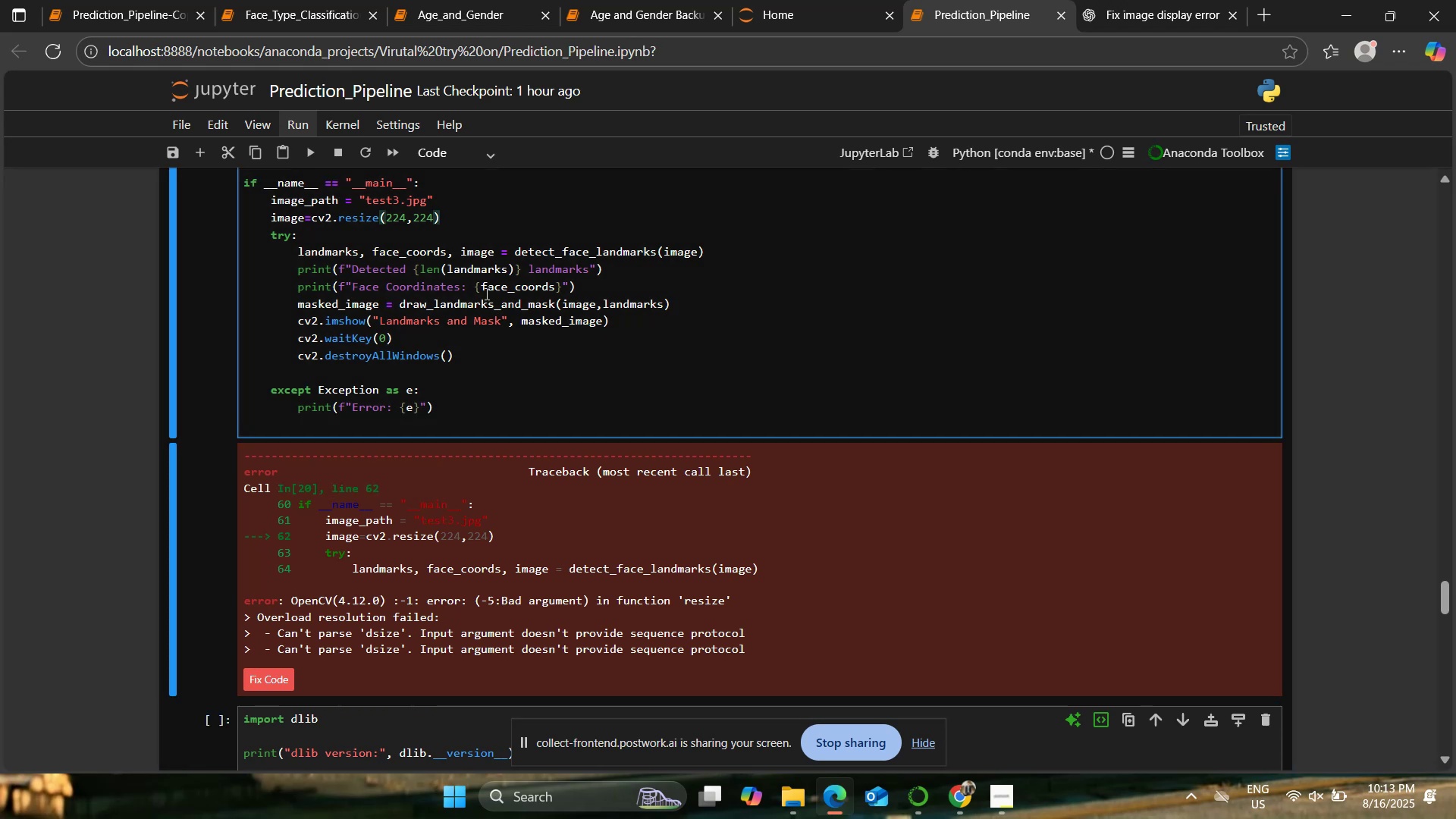 
key(Backspace)
key(Backspace)
key(Backspace)
key(Backspace)
key(Backspace)
key(Backspace)
key(Backspace)
type(image_path,224,224)
 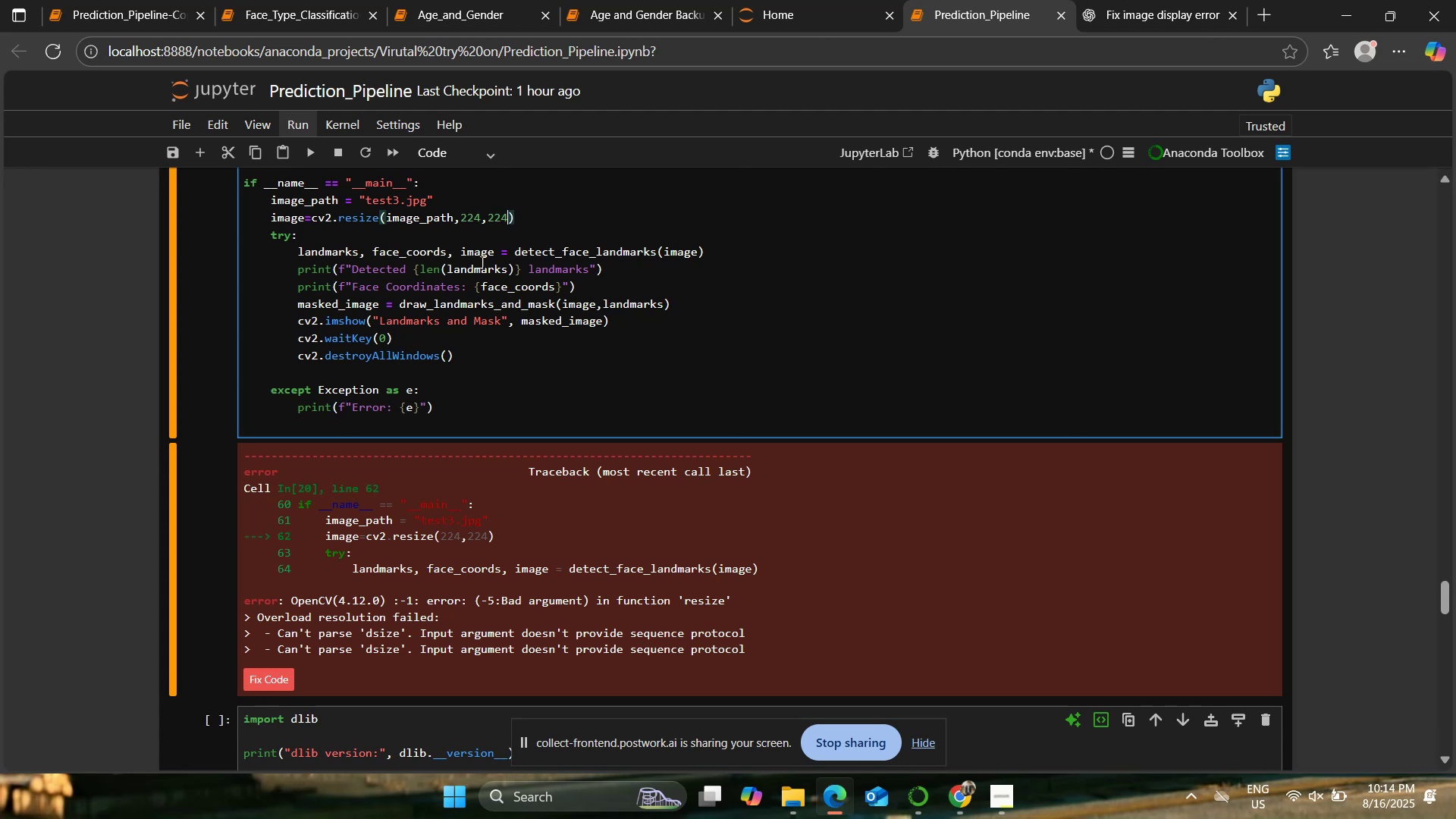 
left_click_drag(start_coordinate=[527, 218], to_coordinate=[267, 218])
 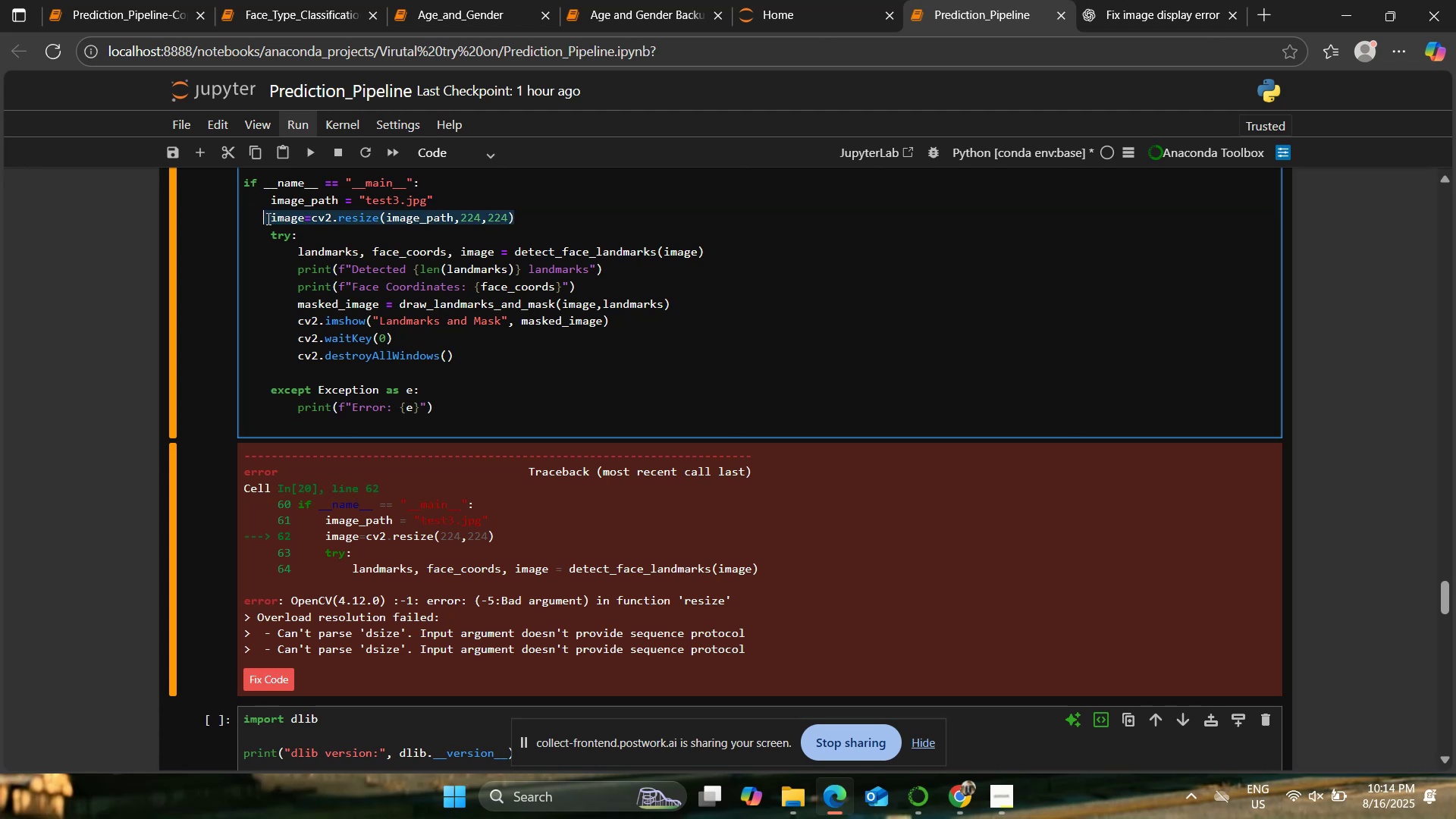 
key(Control+C)
 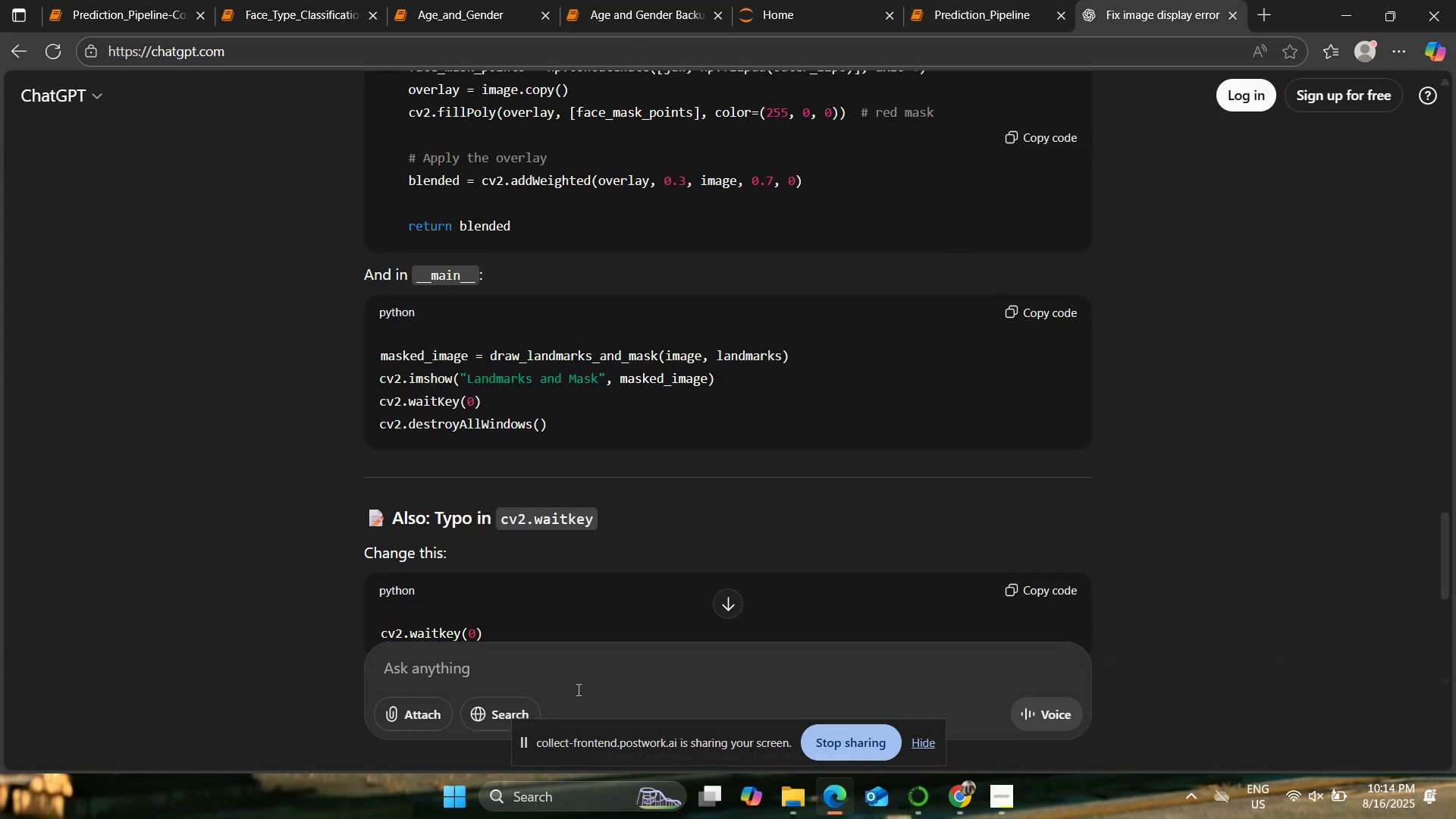 
key(Control+V)
 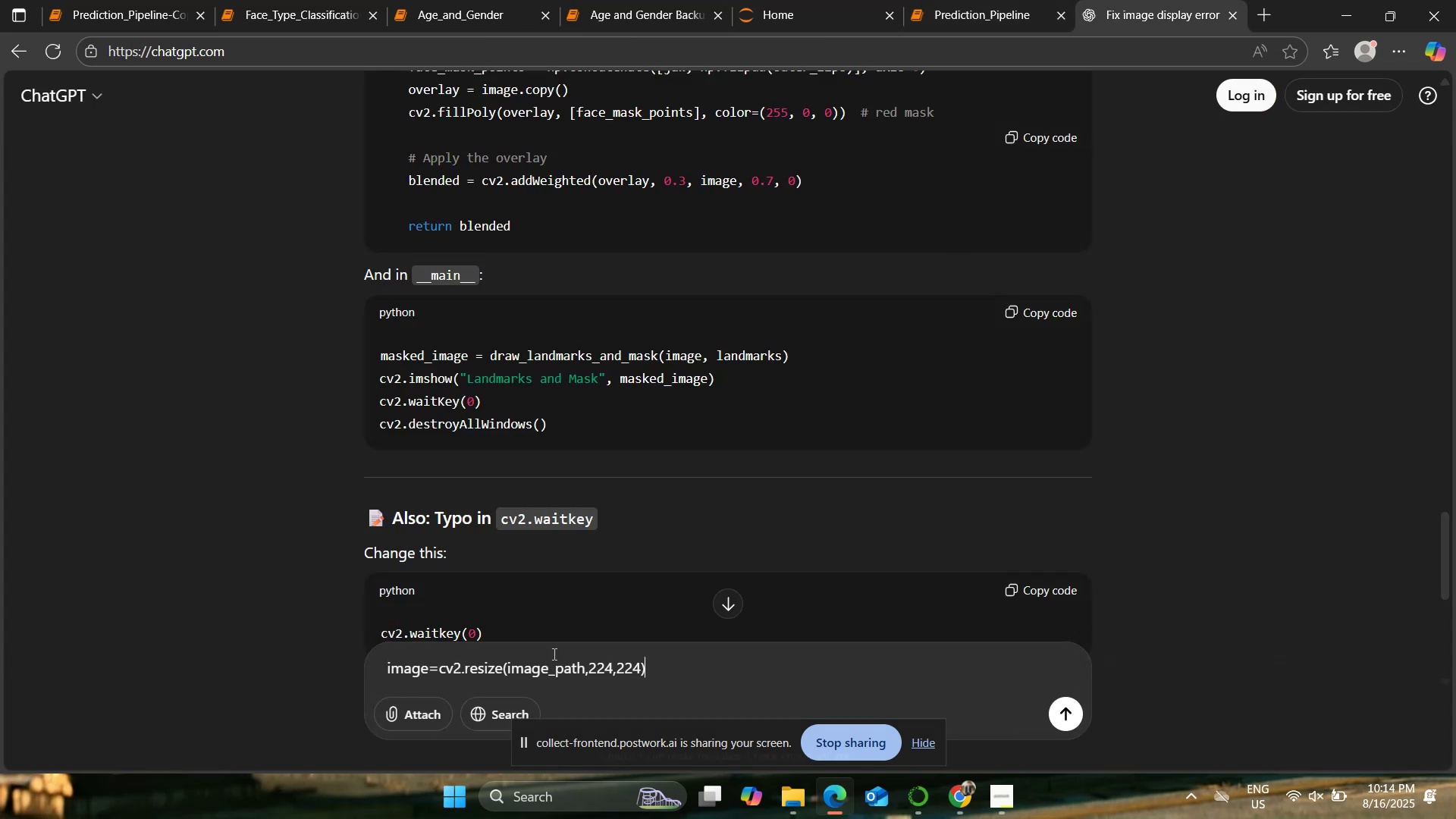 
key(Enter)
 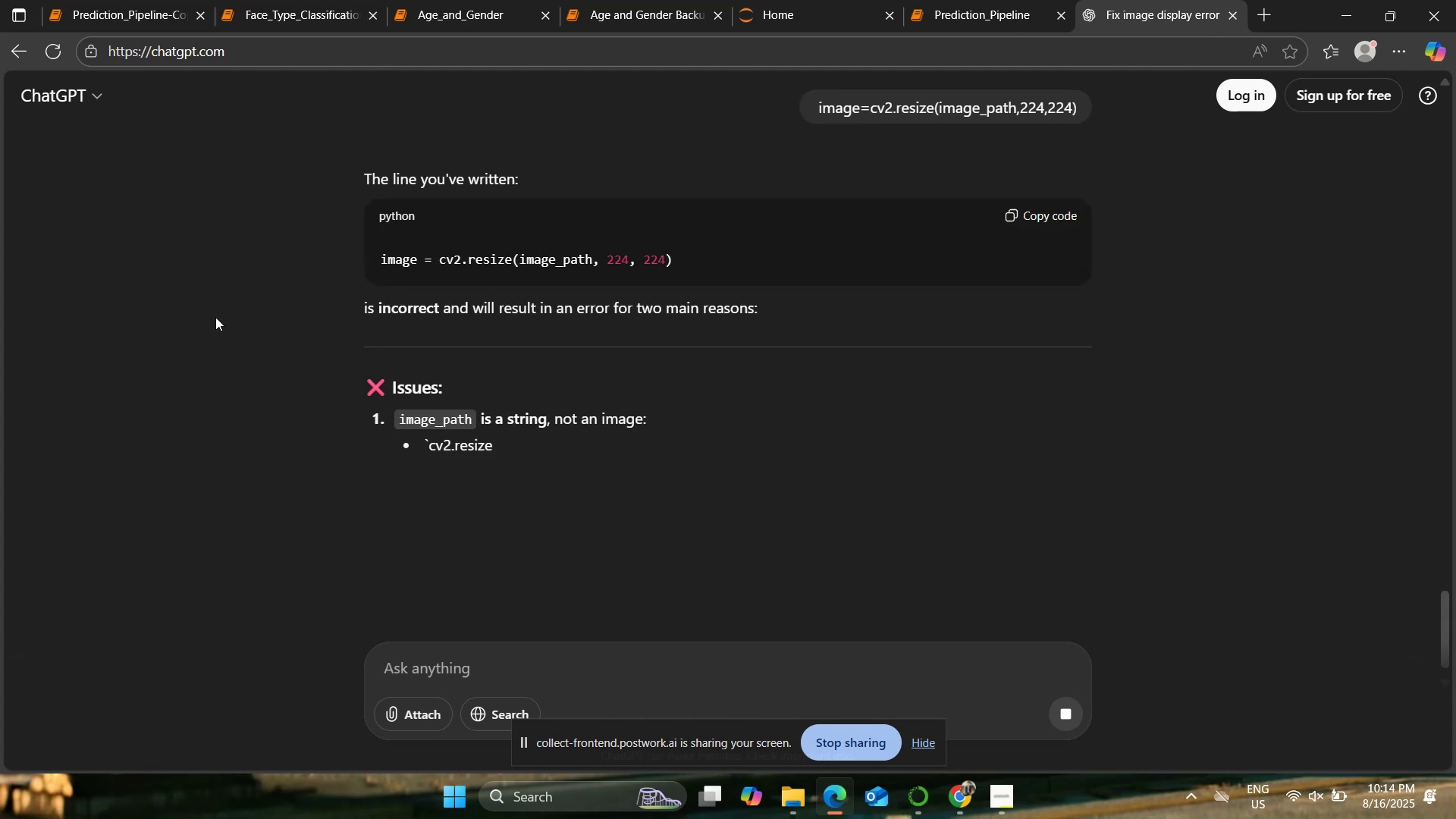 
wait(5.32)
 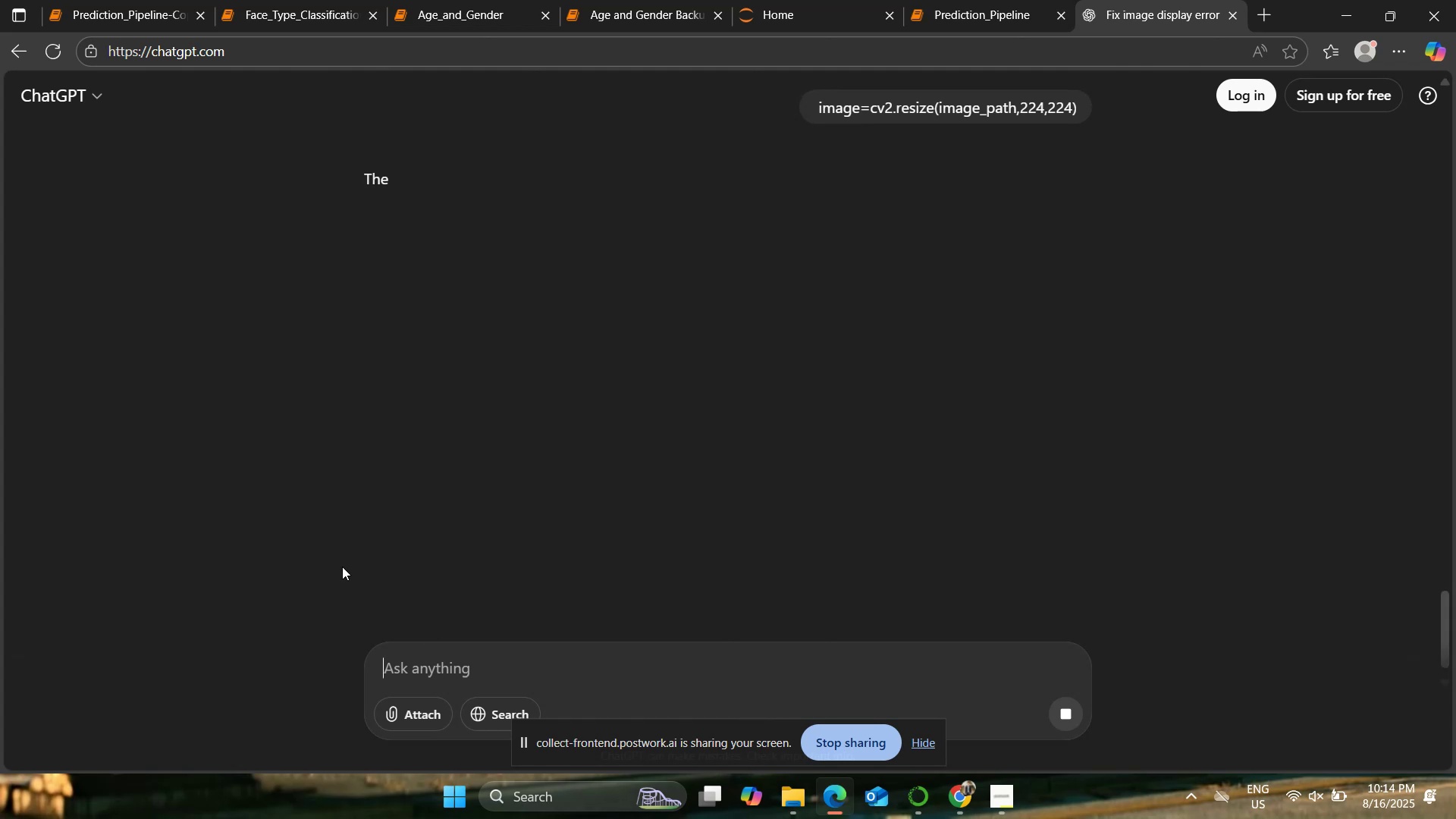 
scroll: coordinate [234, 315], scroll_direction: down, amount: 4.0
 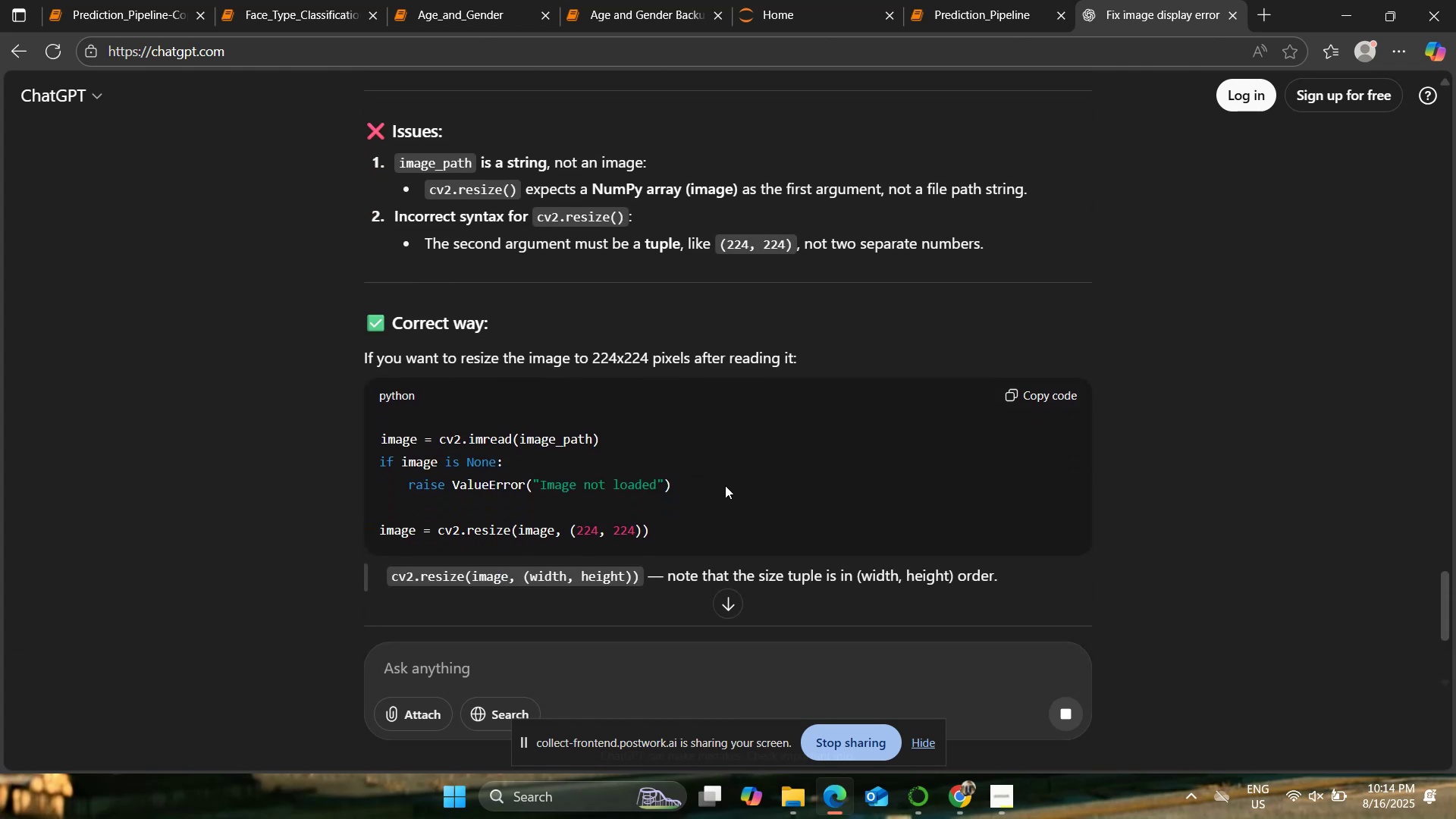 
left_click_drag(start_coordinate=[666, 527], to_coordinate=[380, 529])
 